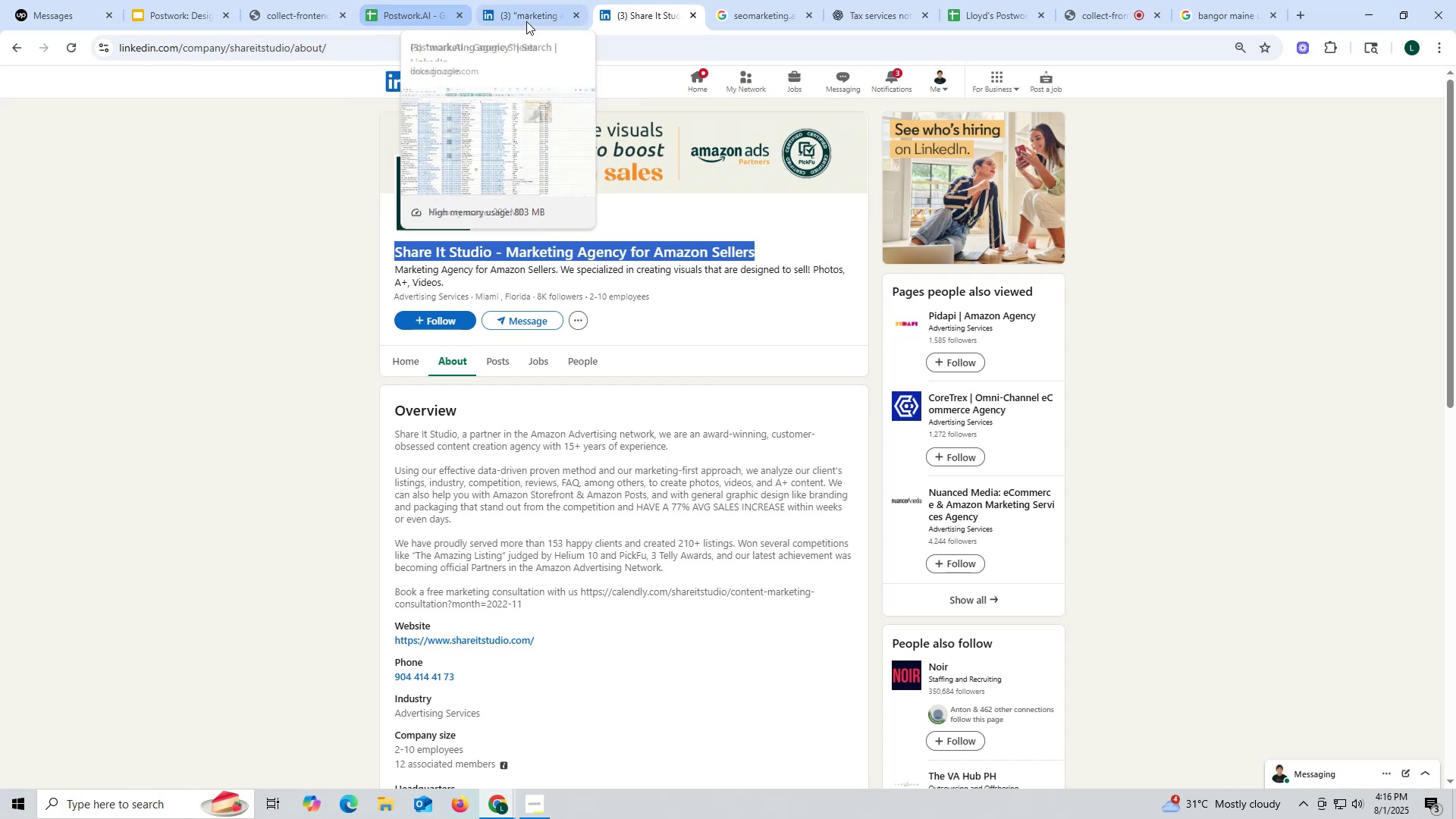 
wait(6.17)
 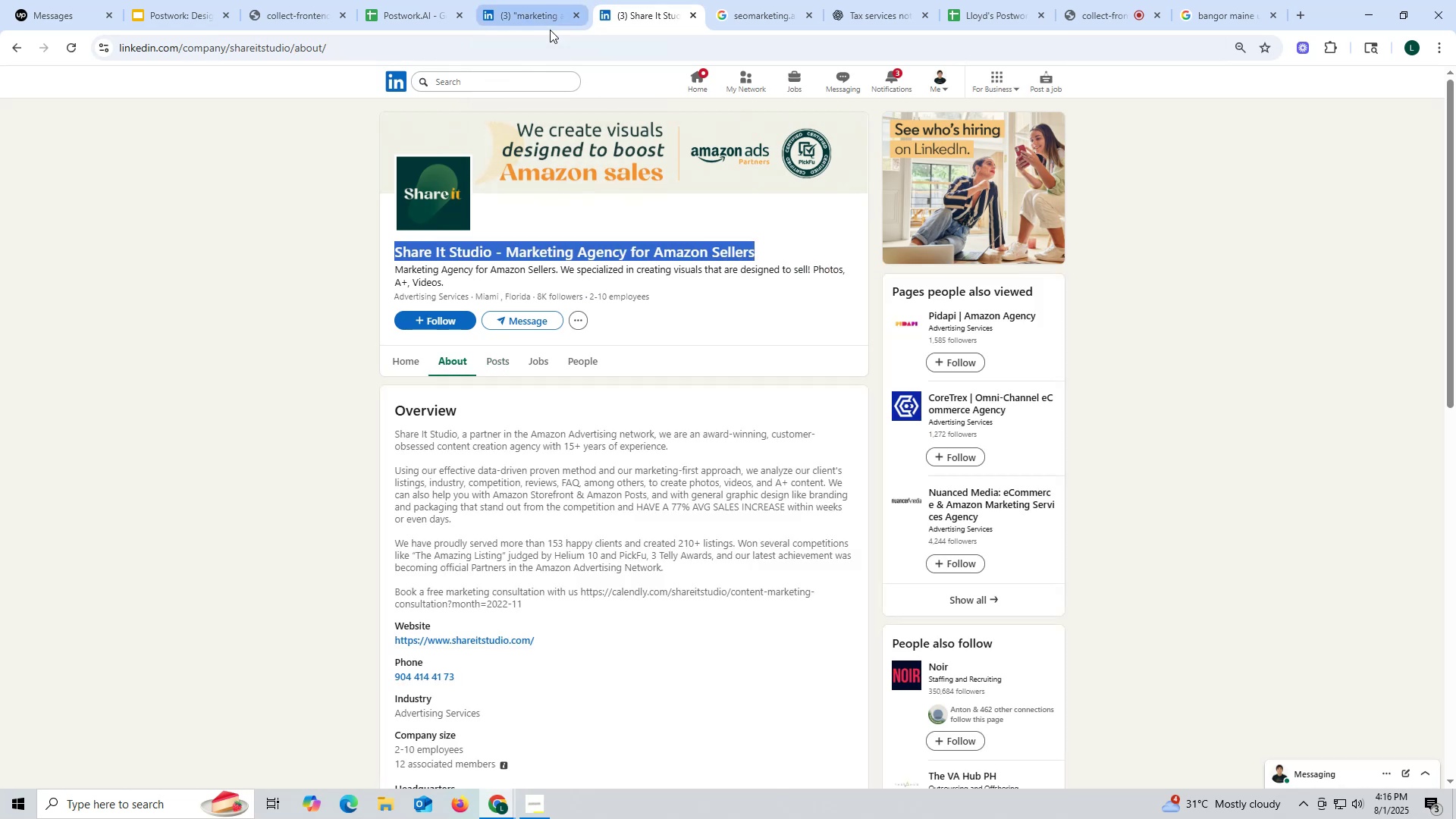 
left_click([879, 17])
 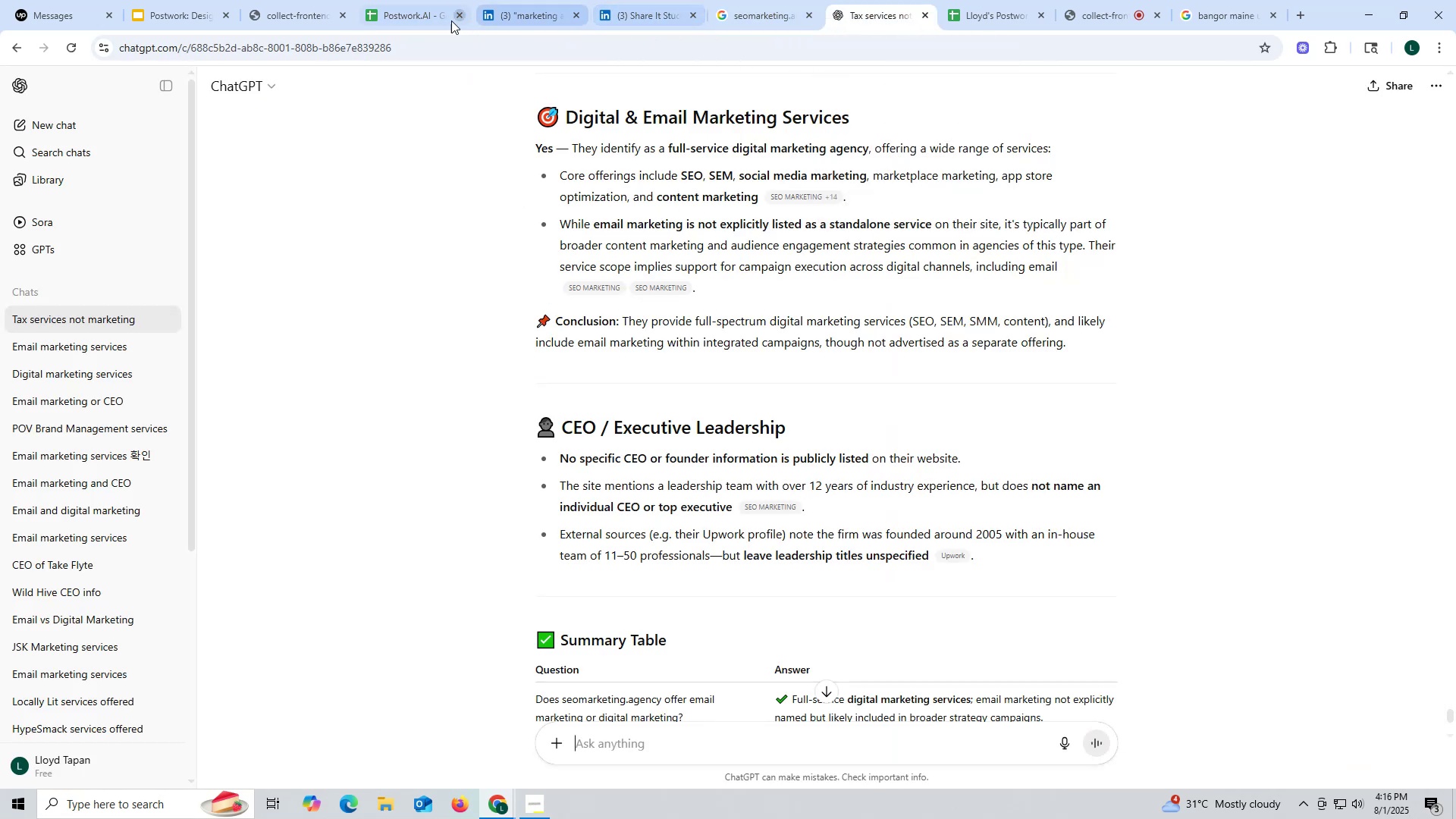 
left_click([425, 16])
 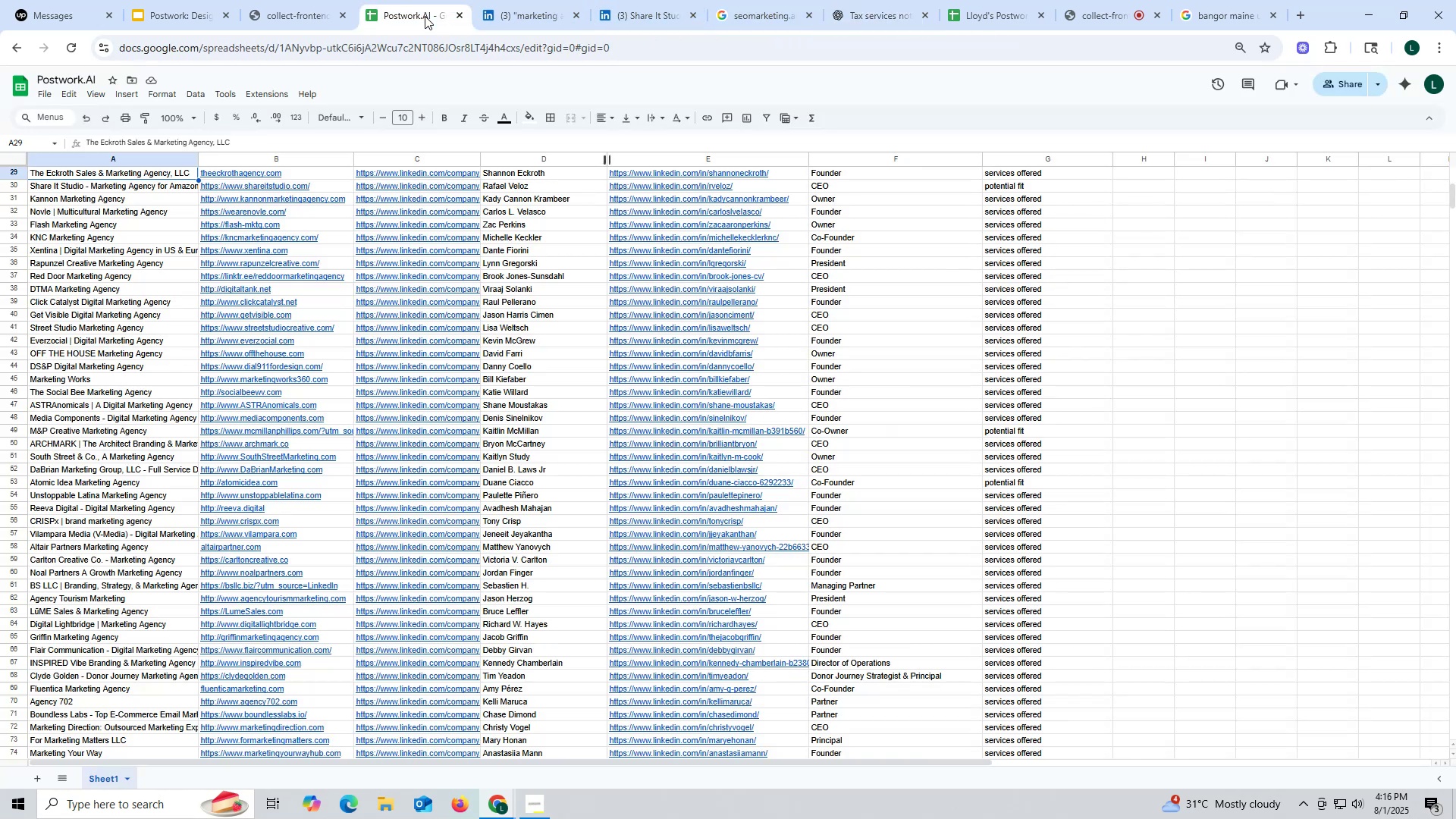 
key(Control+F)
 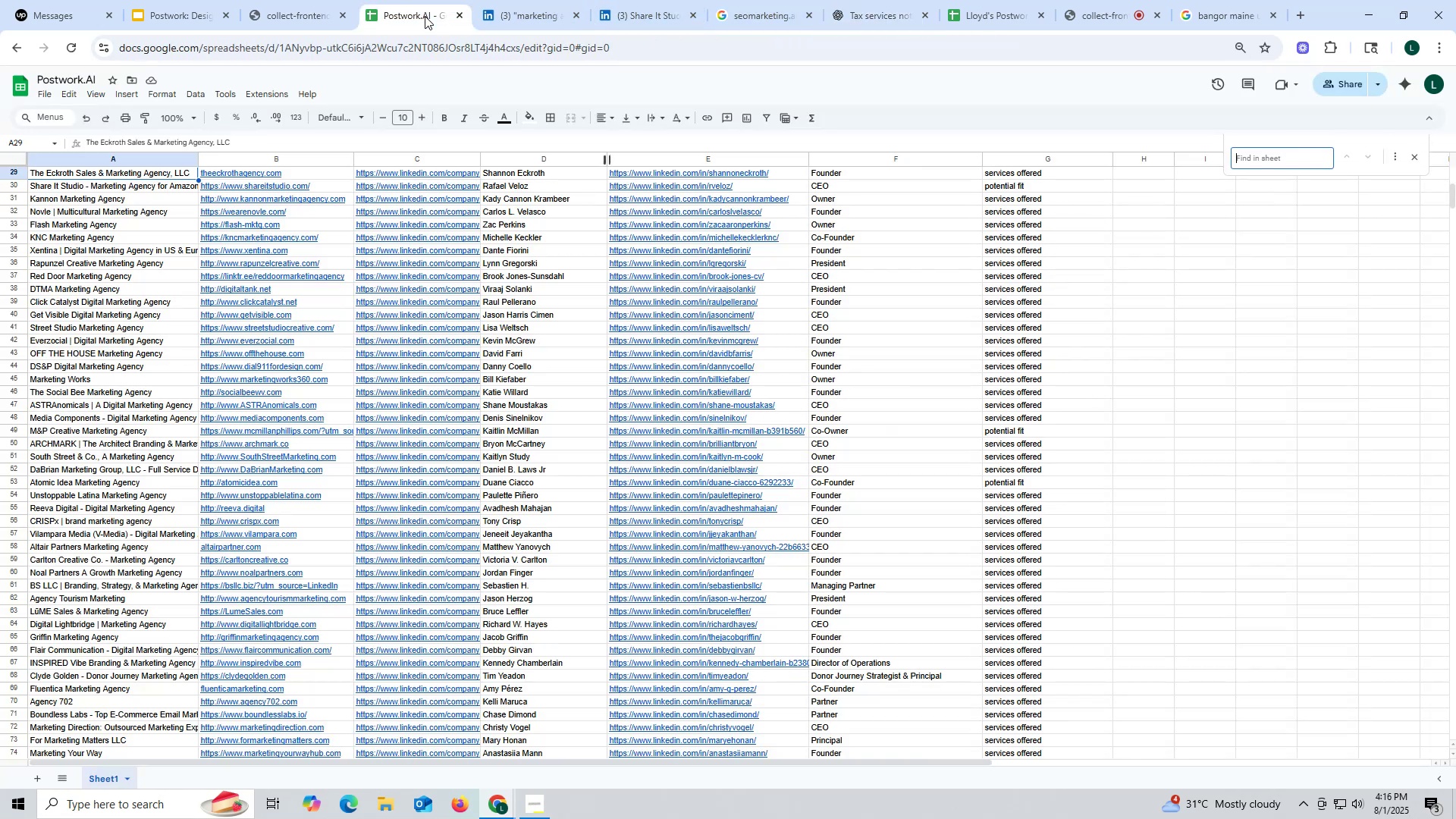 
key(Control+ControlLeft)
 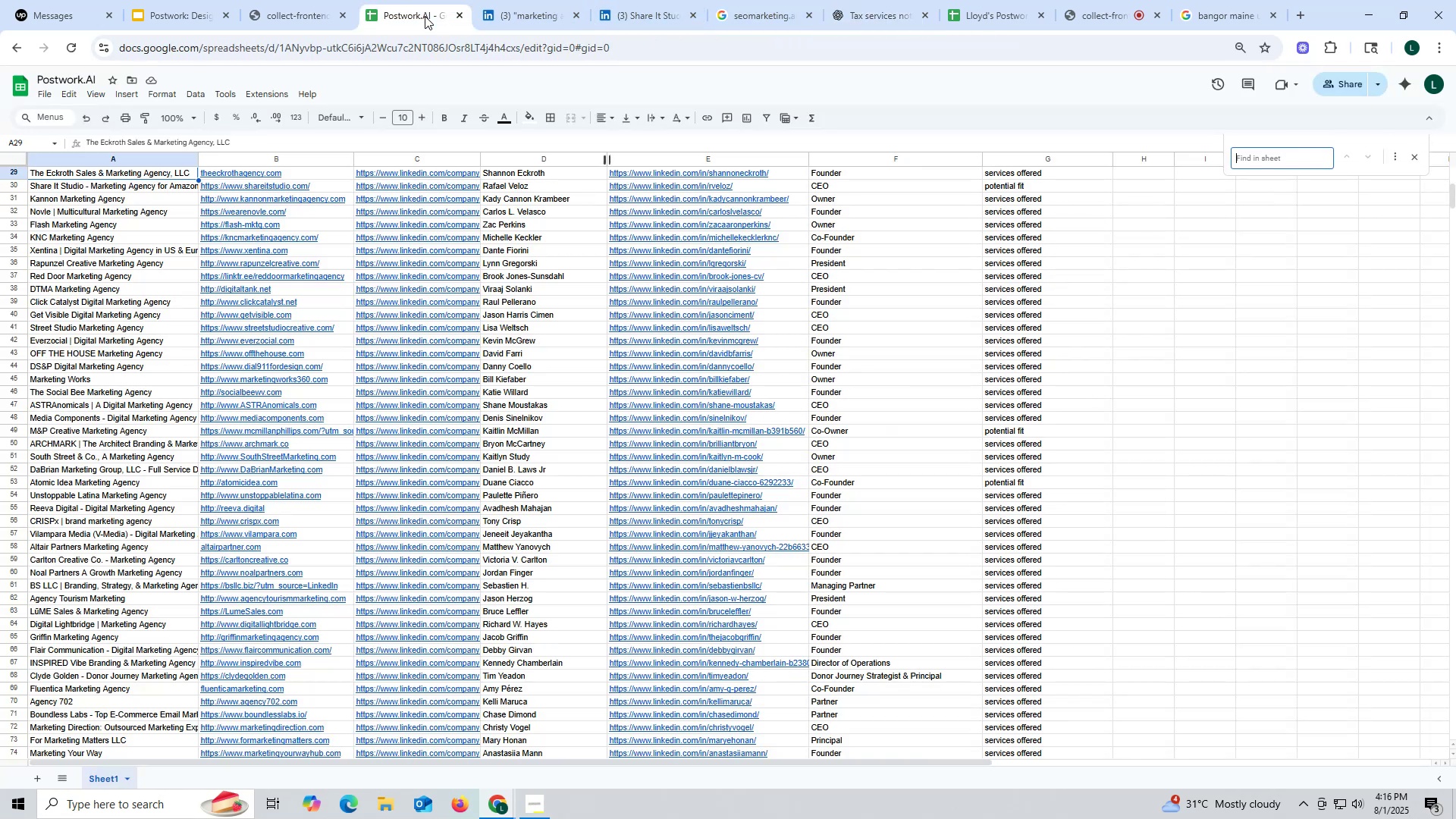 
key(Control+V)
 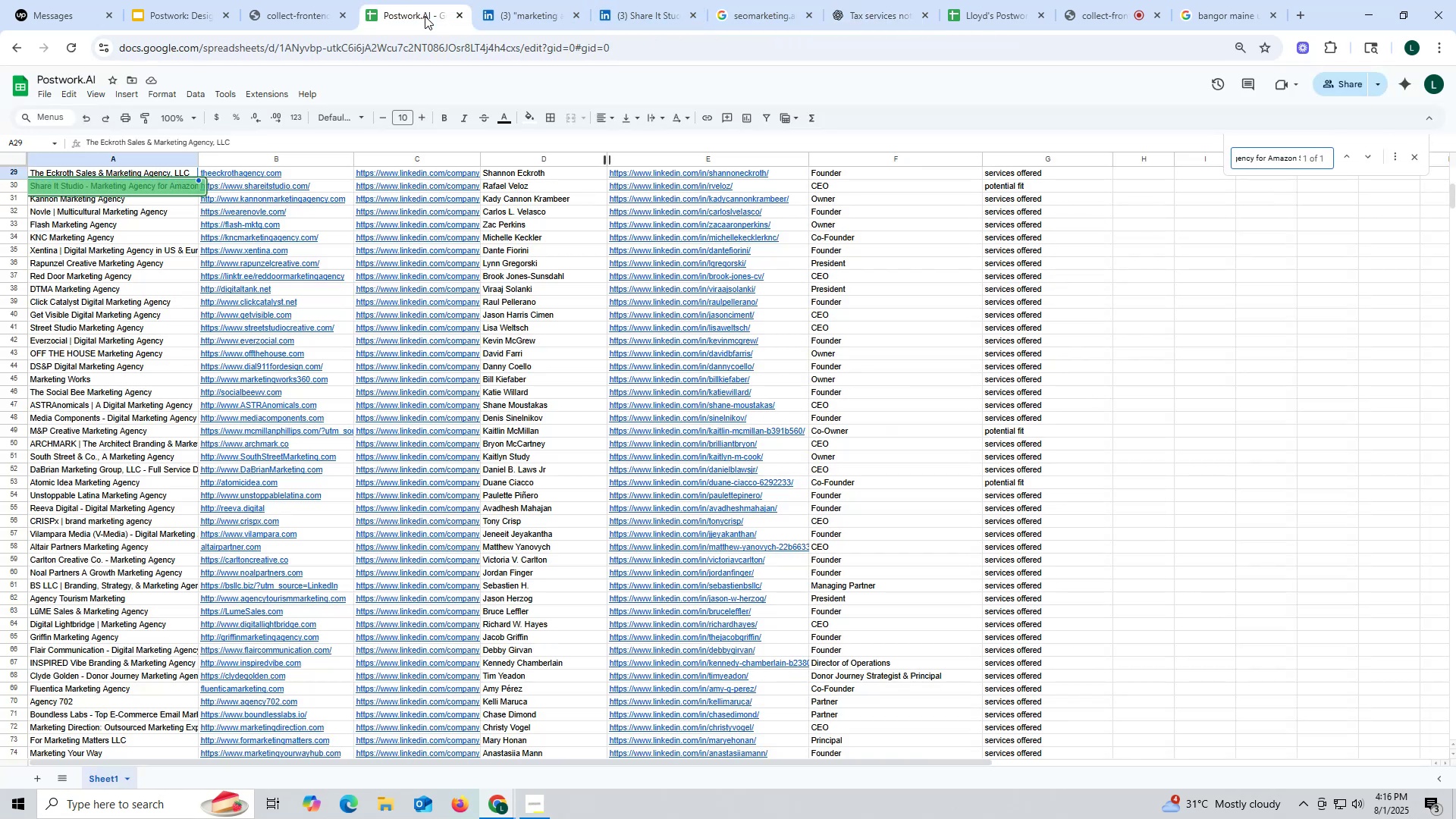 
key(Enter)
 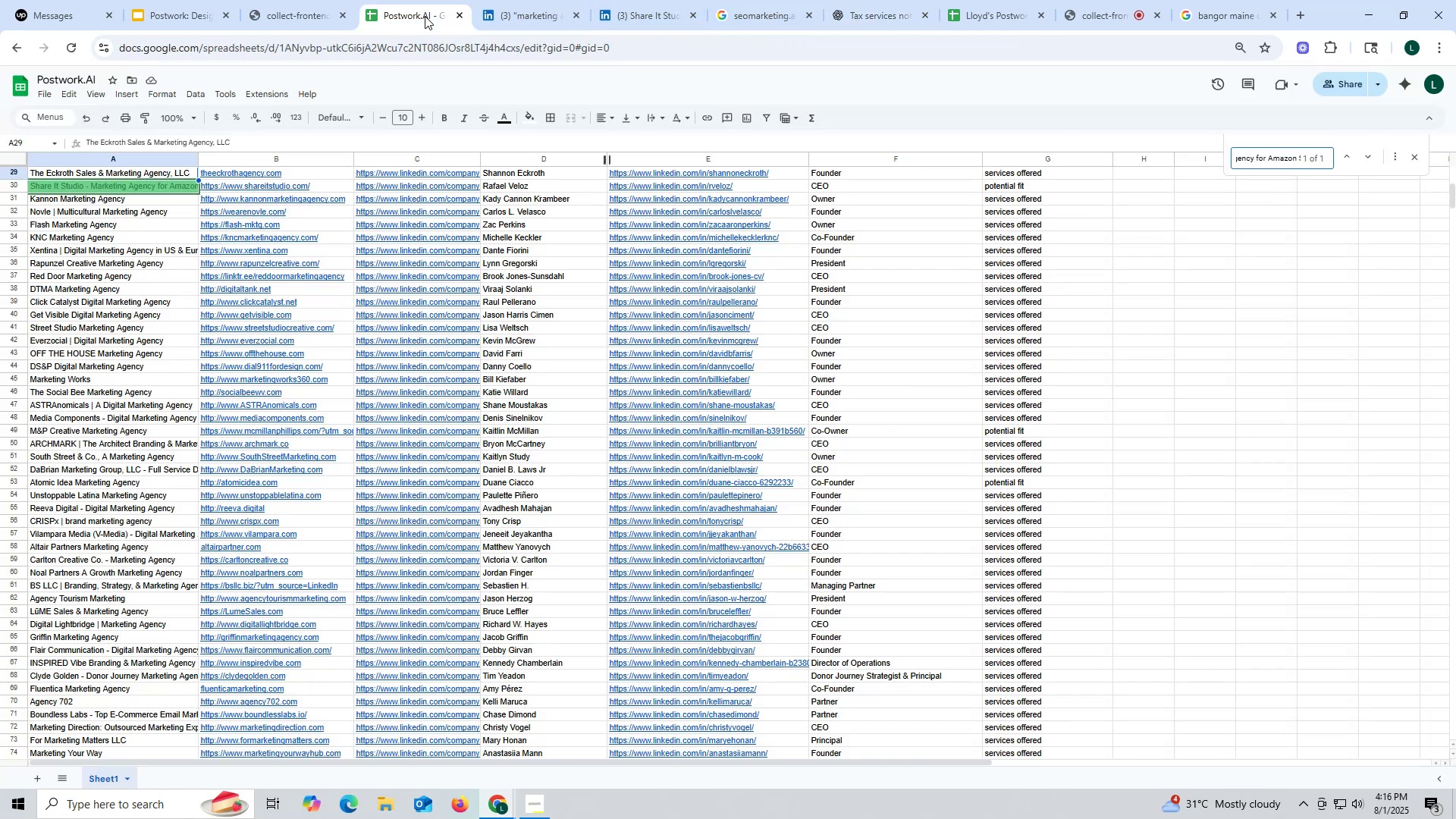 
key(Enter)
 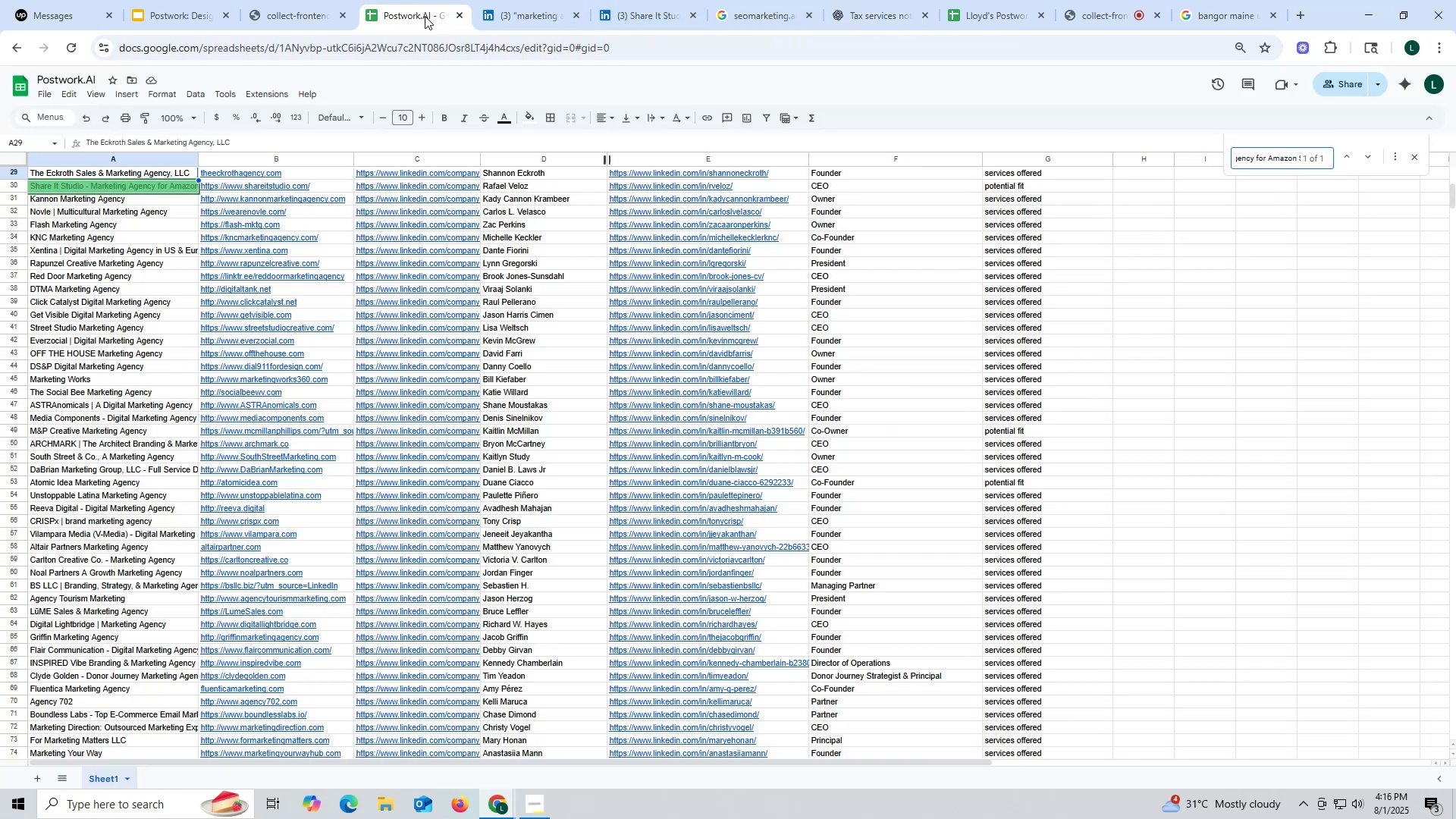 
key(Enter)
 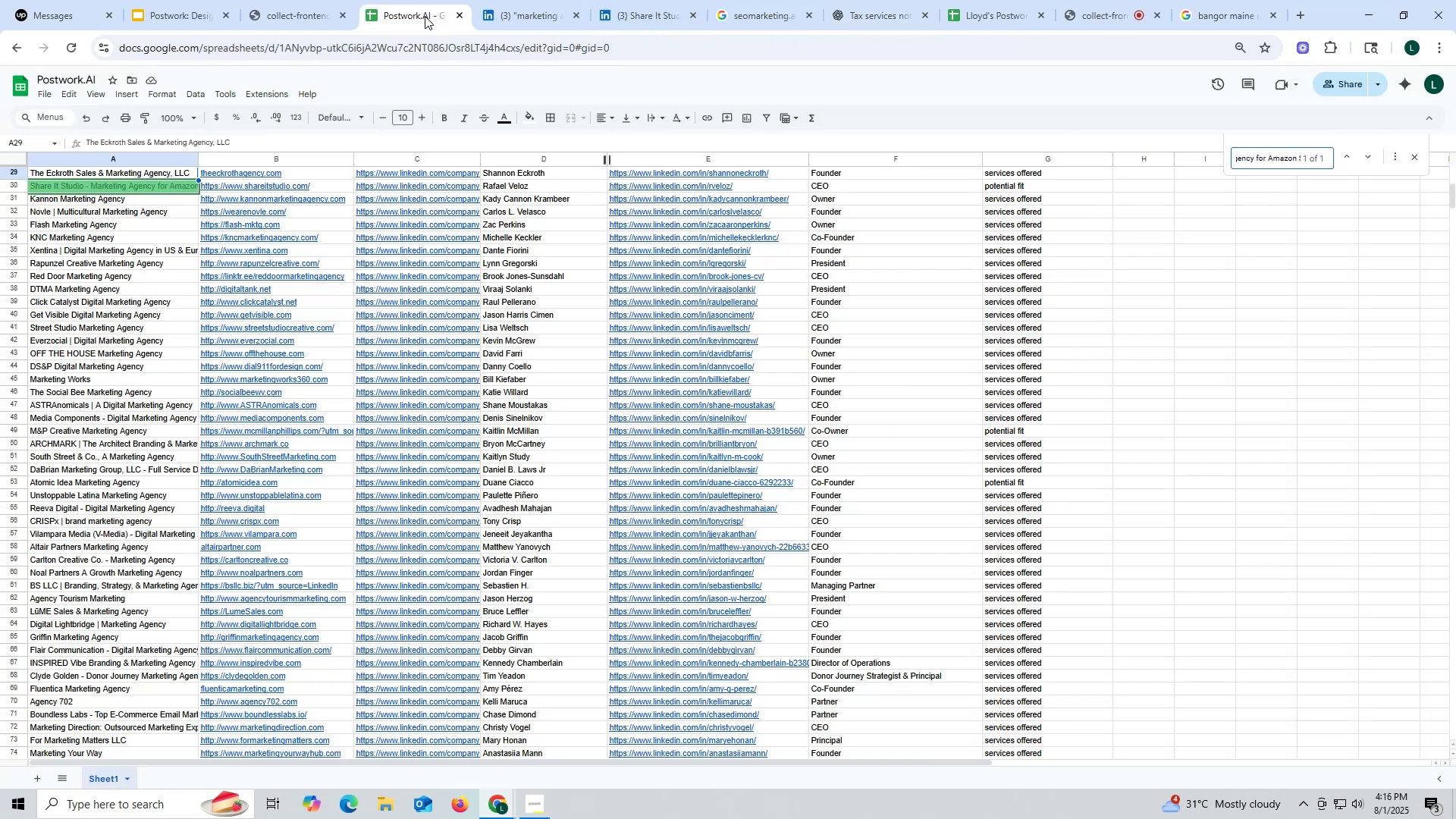 
key(Escape)
 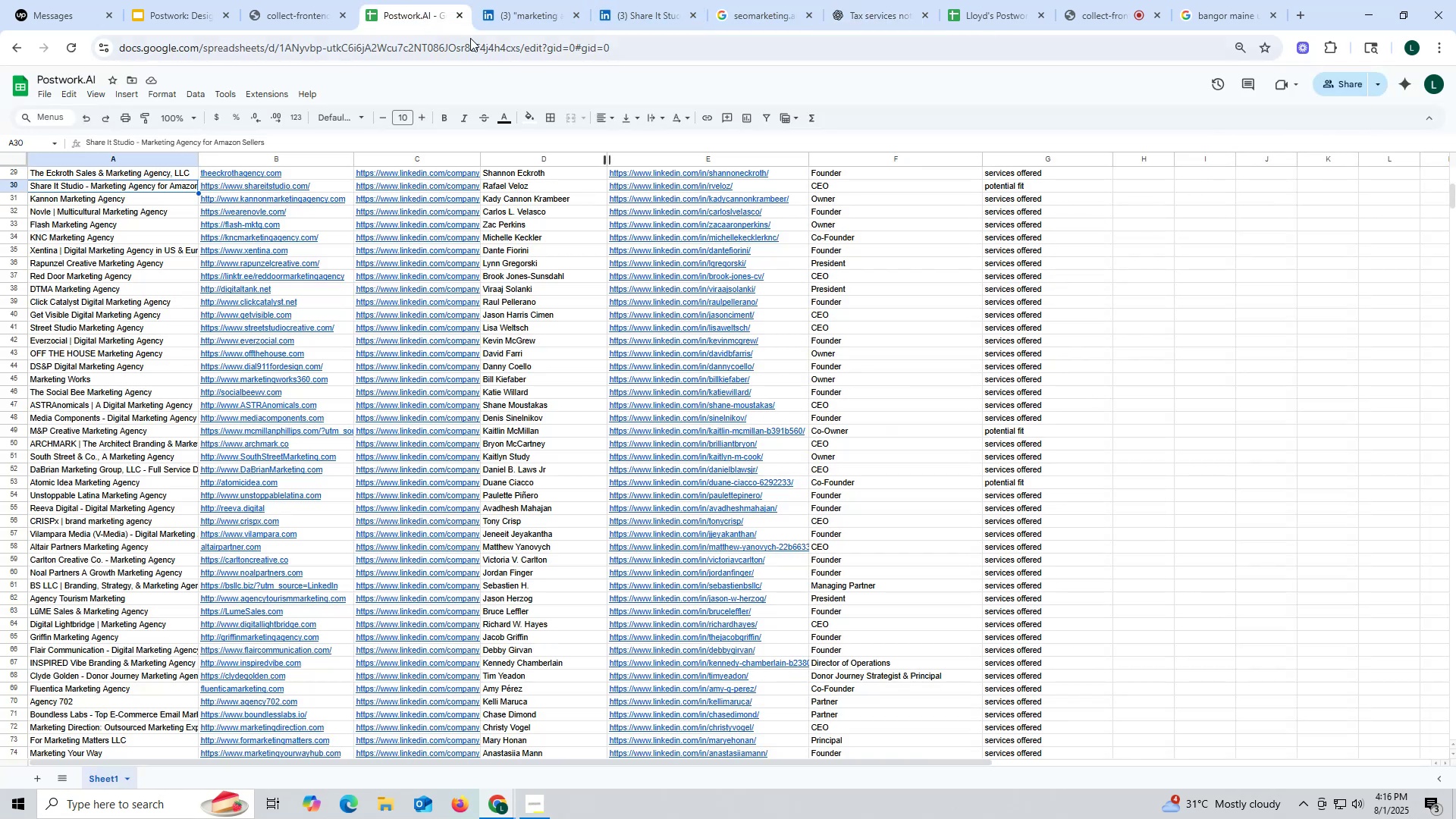 
left_click([538, 11])
 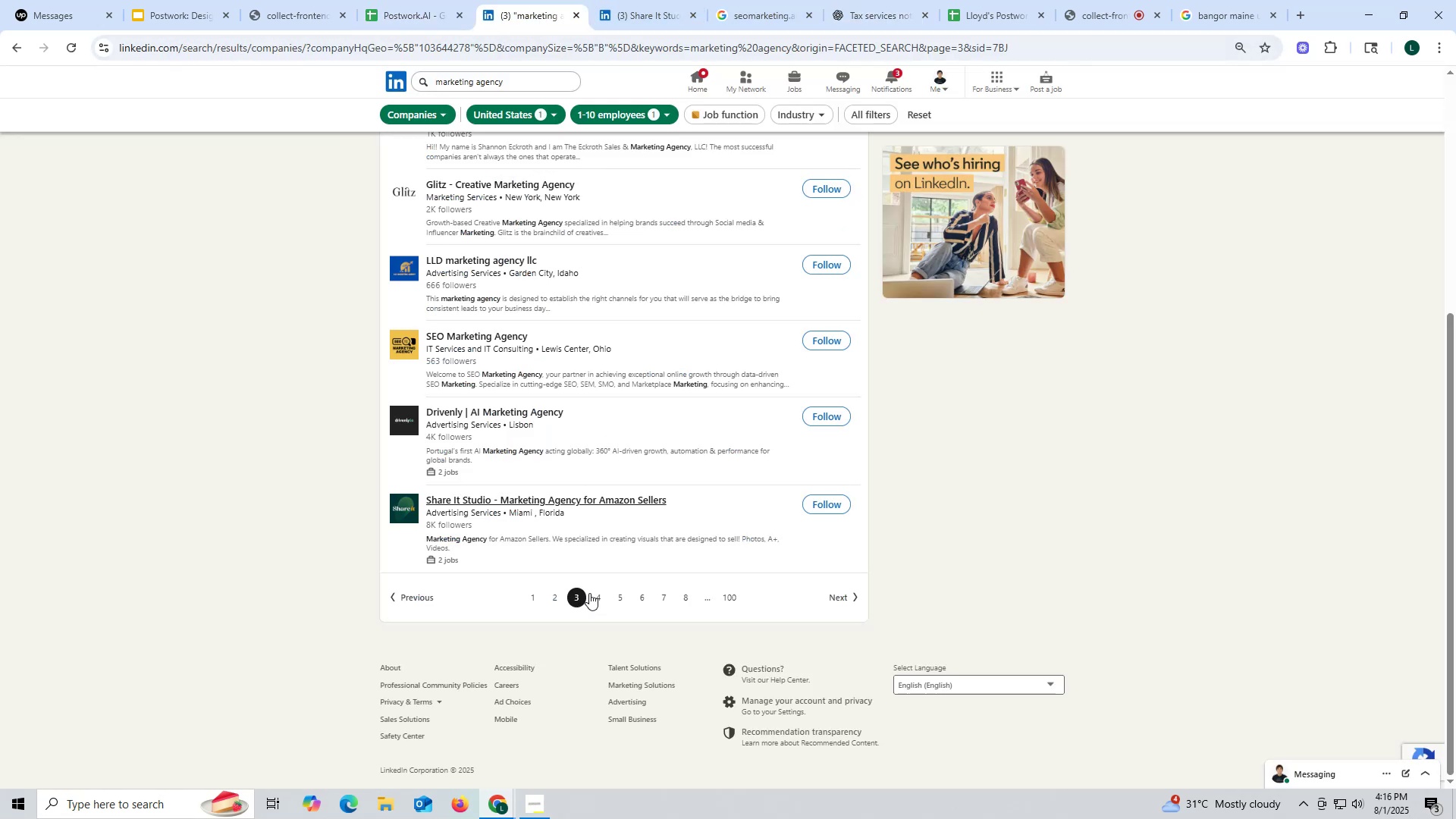 
left_click([602, 597])
 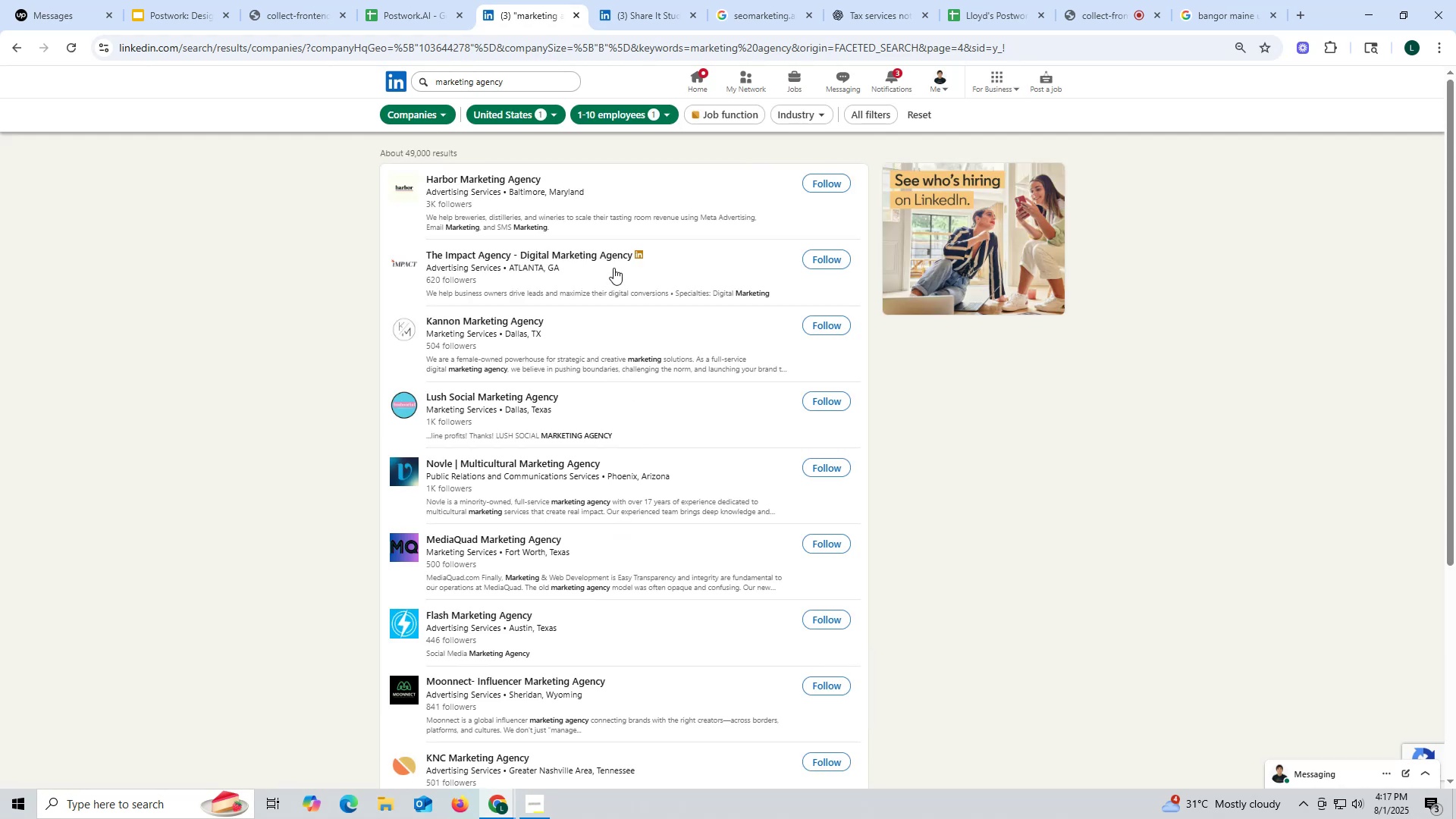 
wait(12.12)
 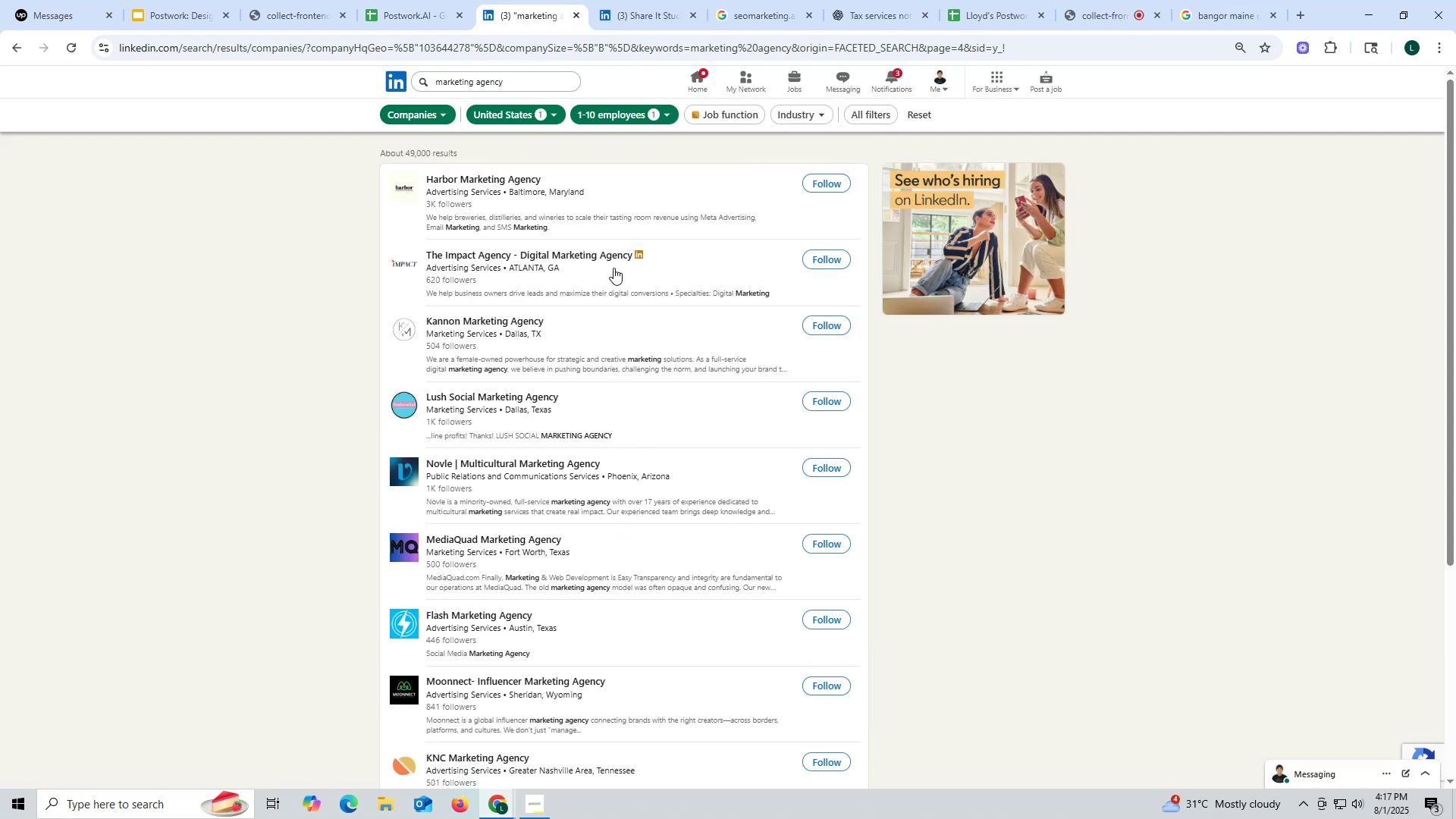 
right_click([481, 177])
 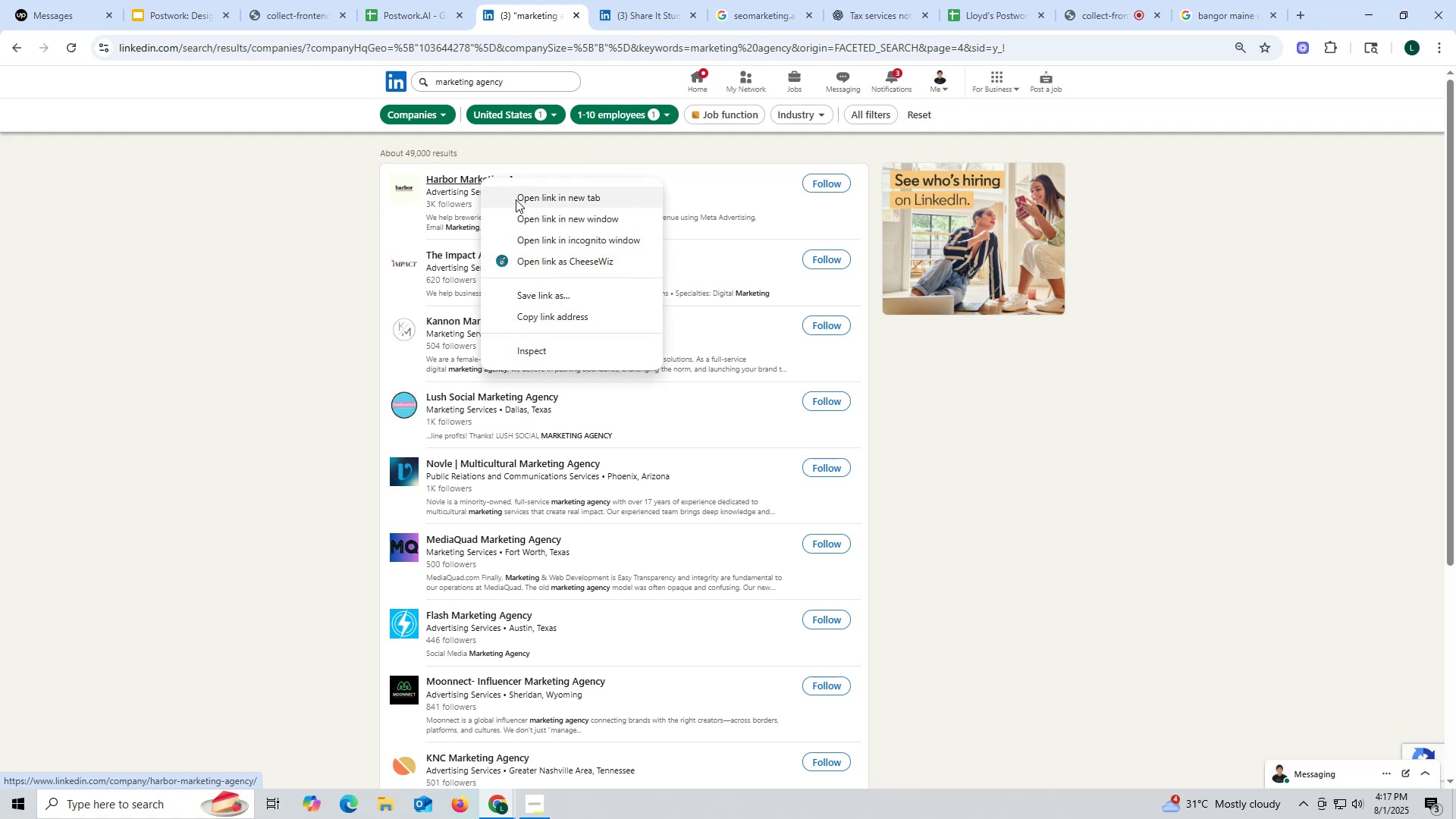 
left_click([516, 200])
 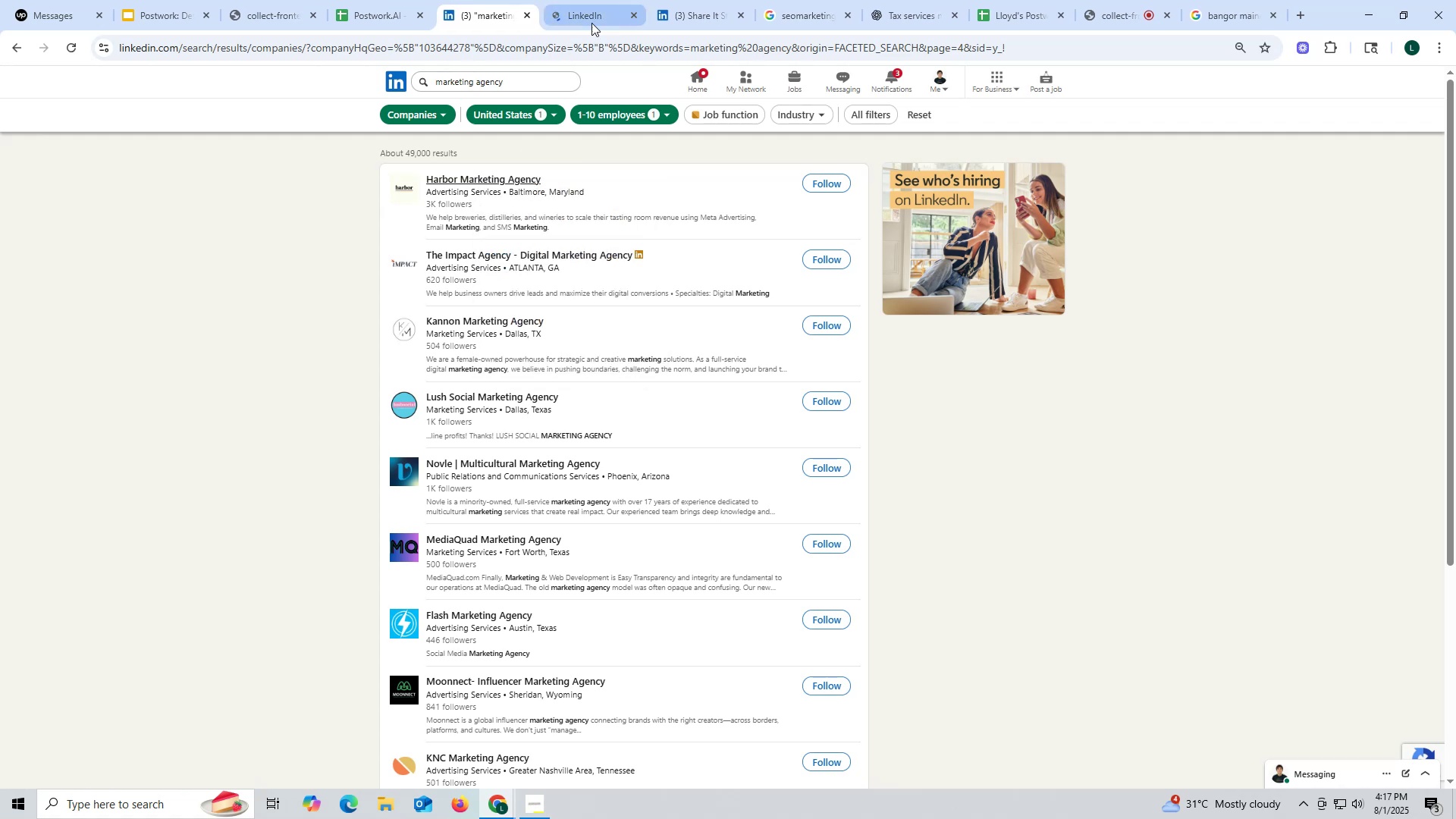 
left_click([567, 20])
 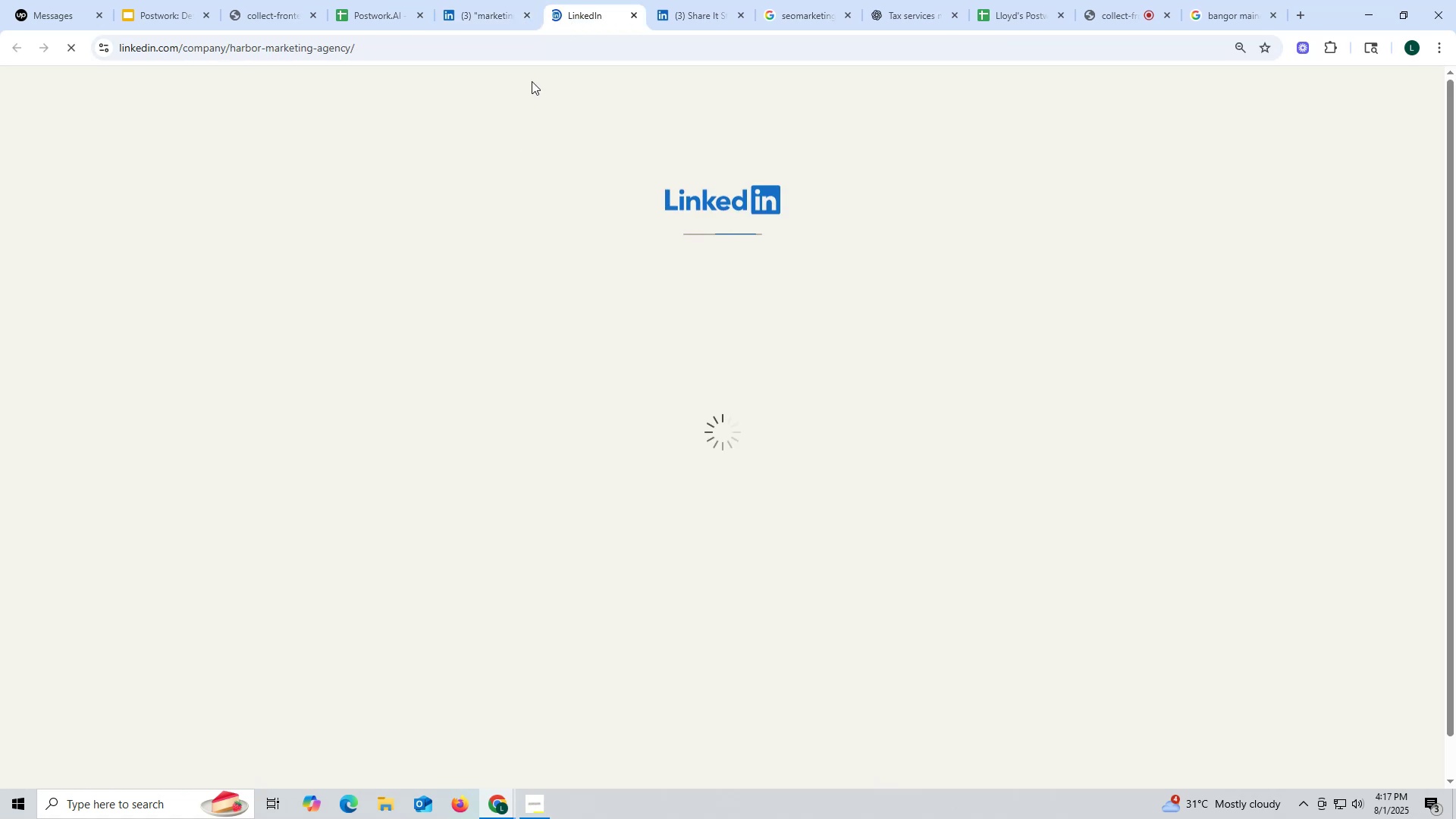 
mouse_move([510, 134])
 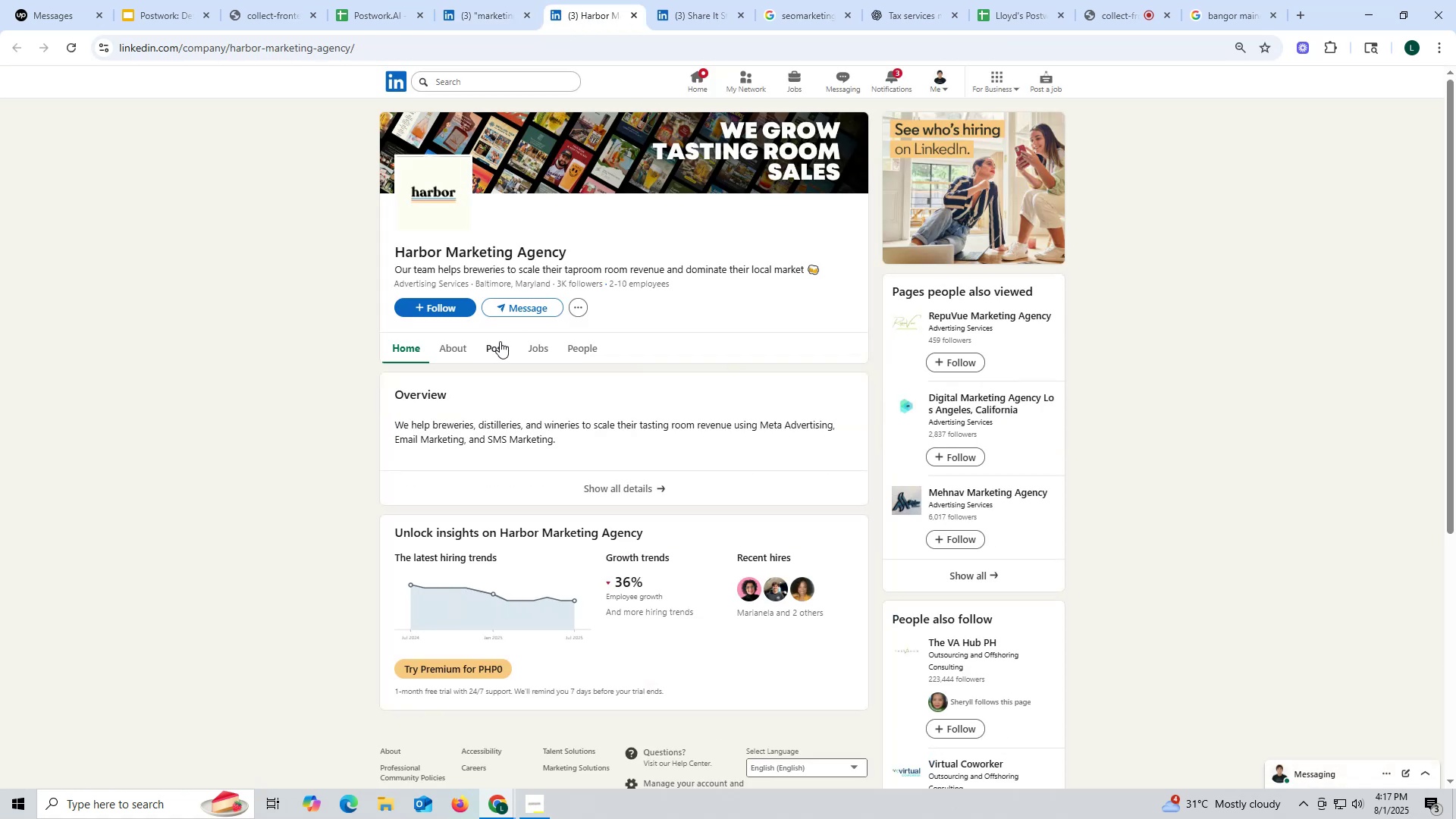 
left_click([501, 344])
 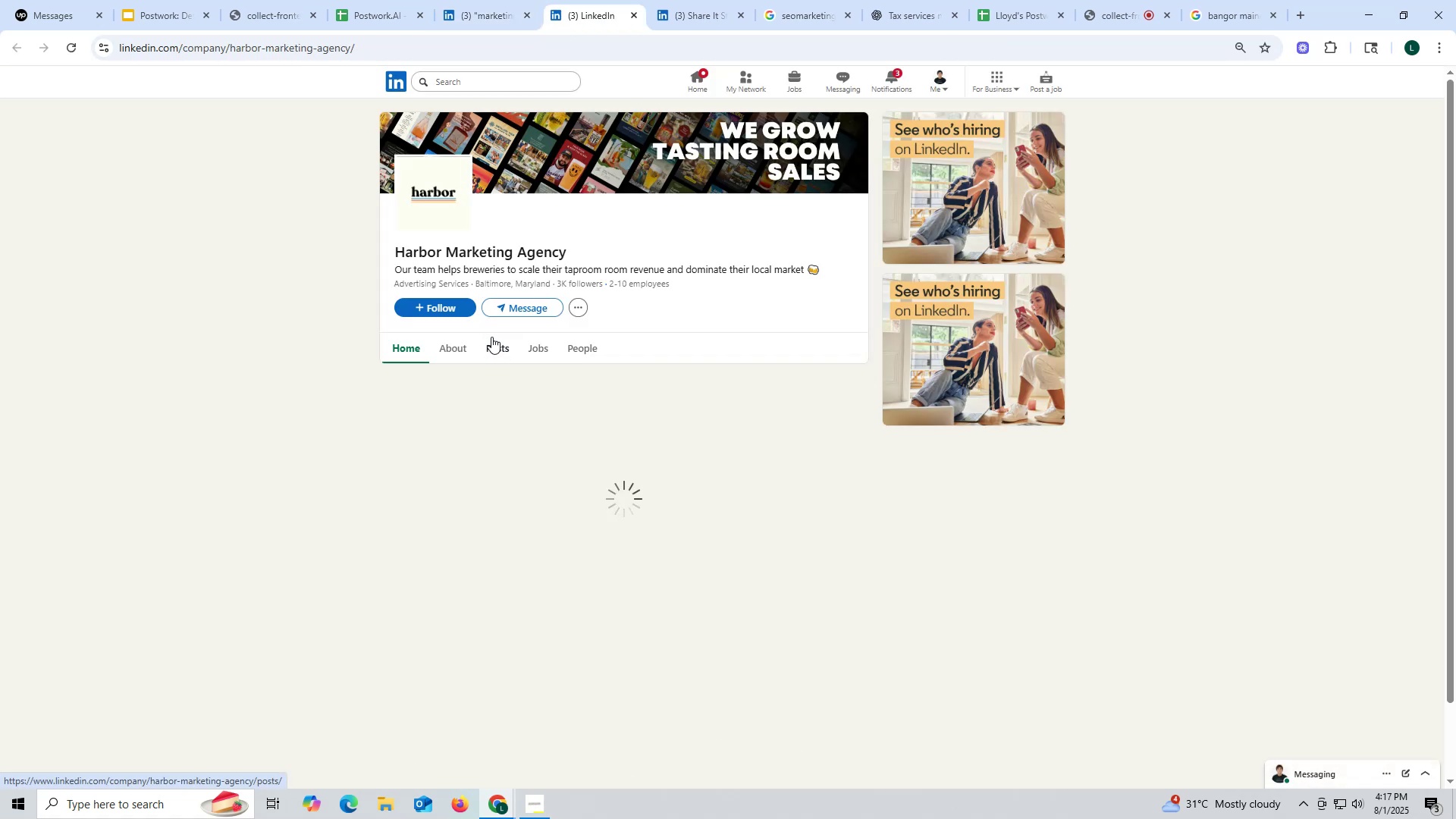 
mouse_move([496, 314])
 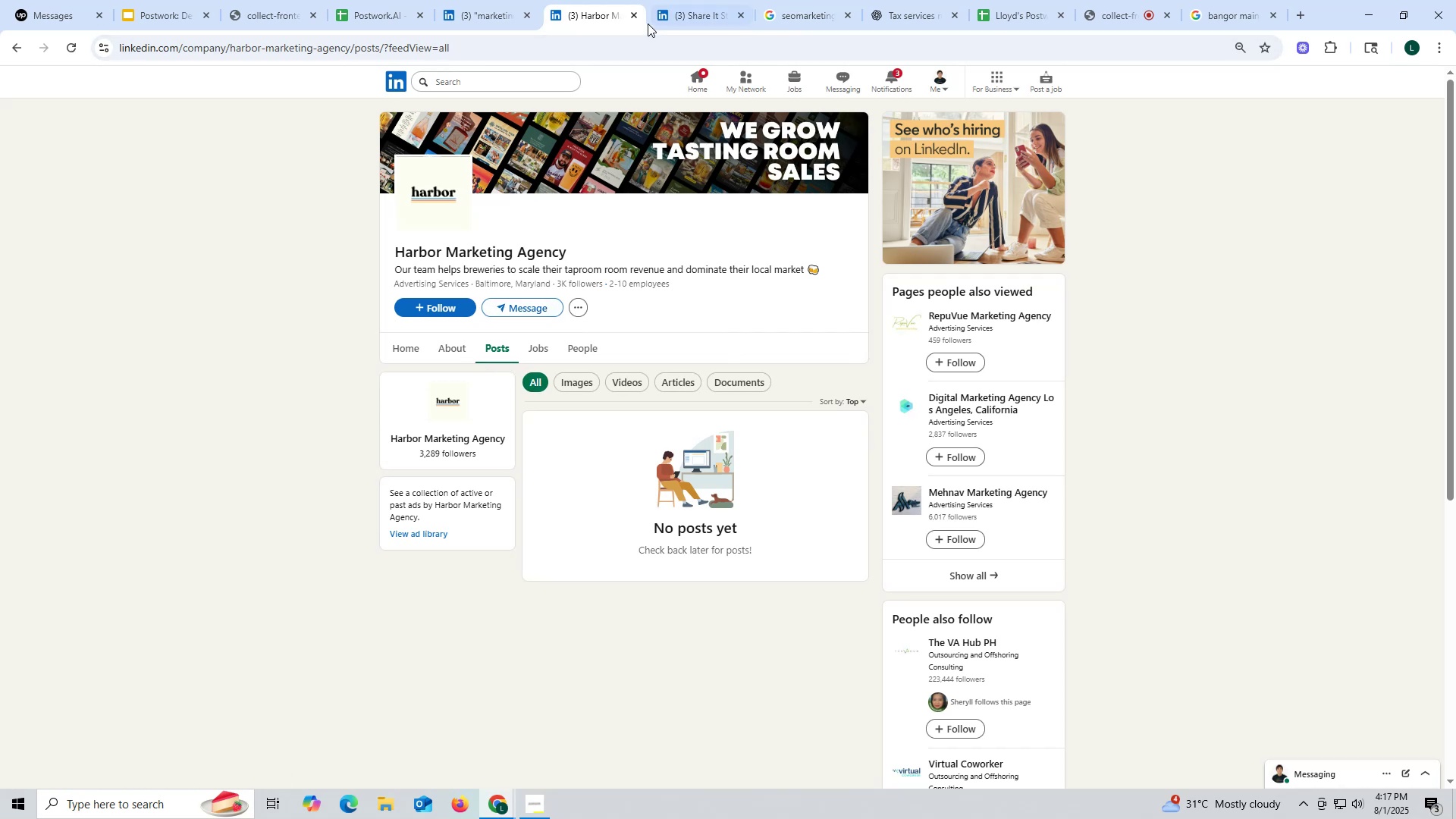 
left_click([631, 15])
 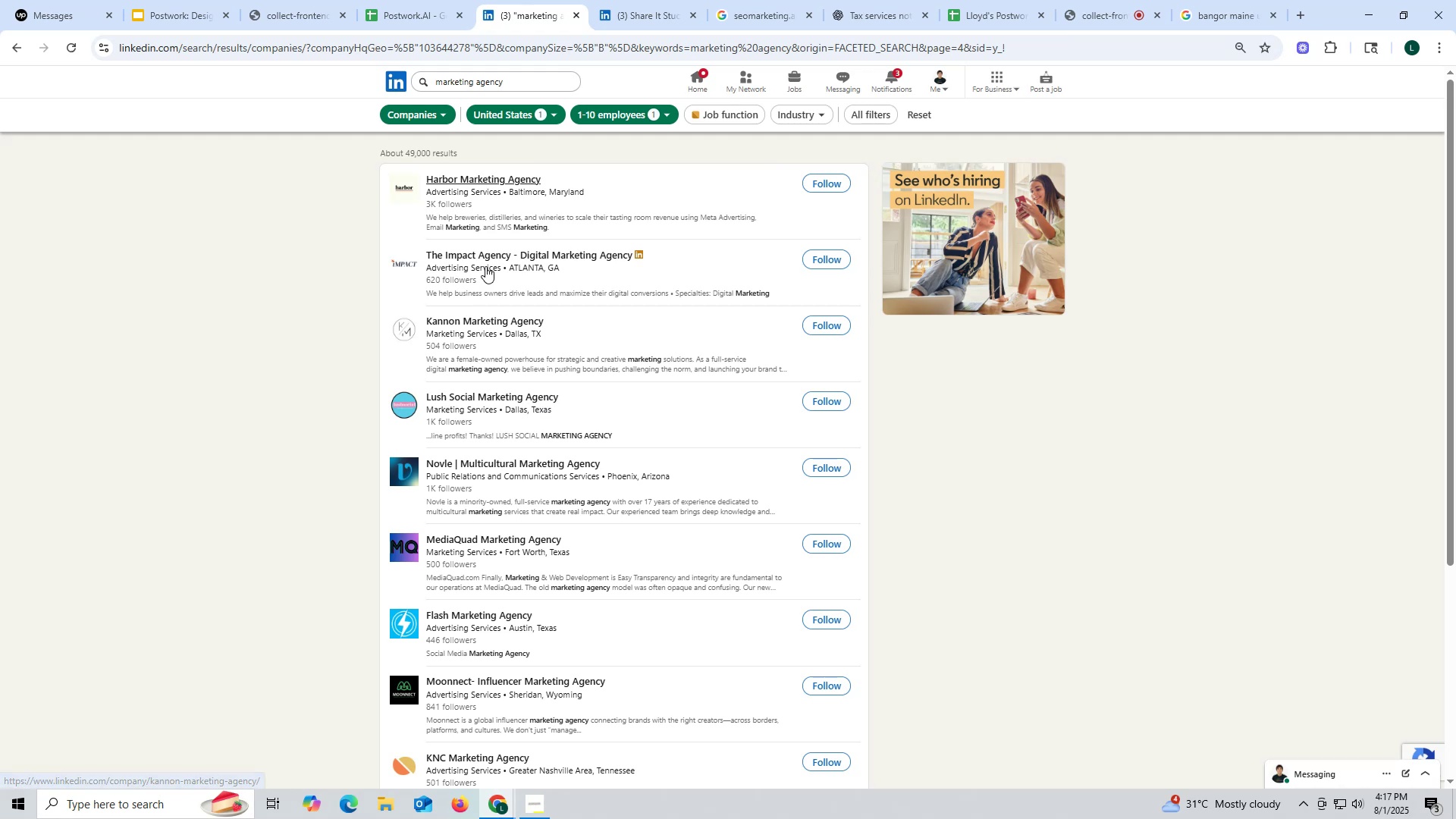 
right_click([485, 255])
 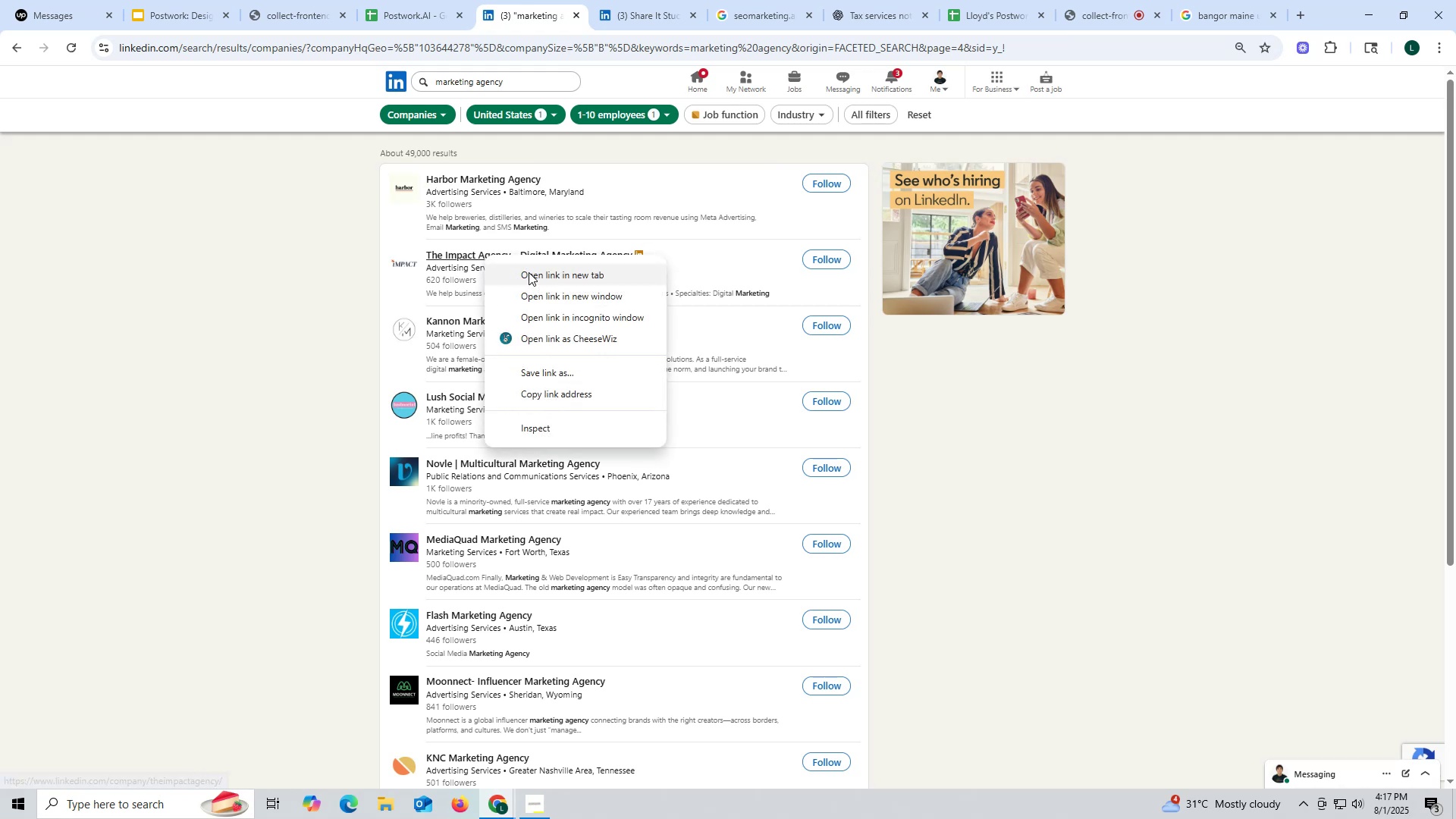 
left_click([529, 271])
 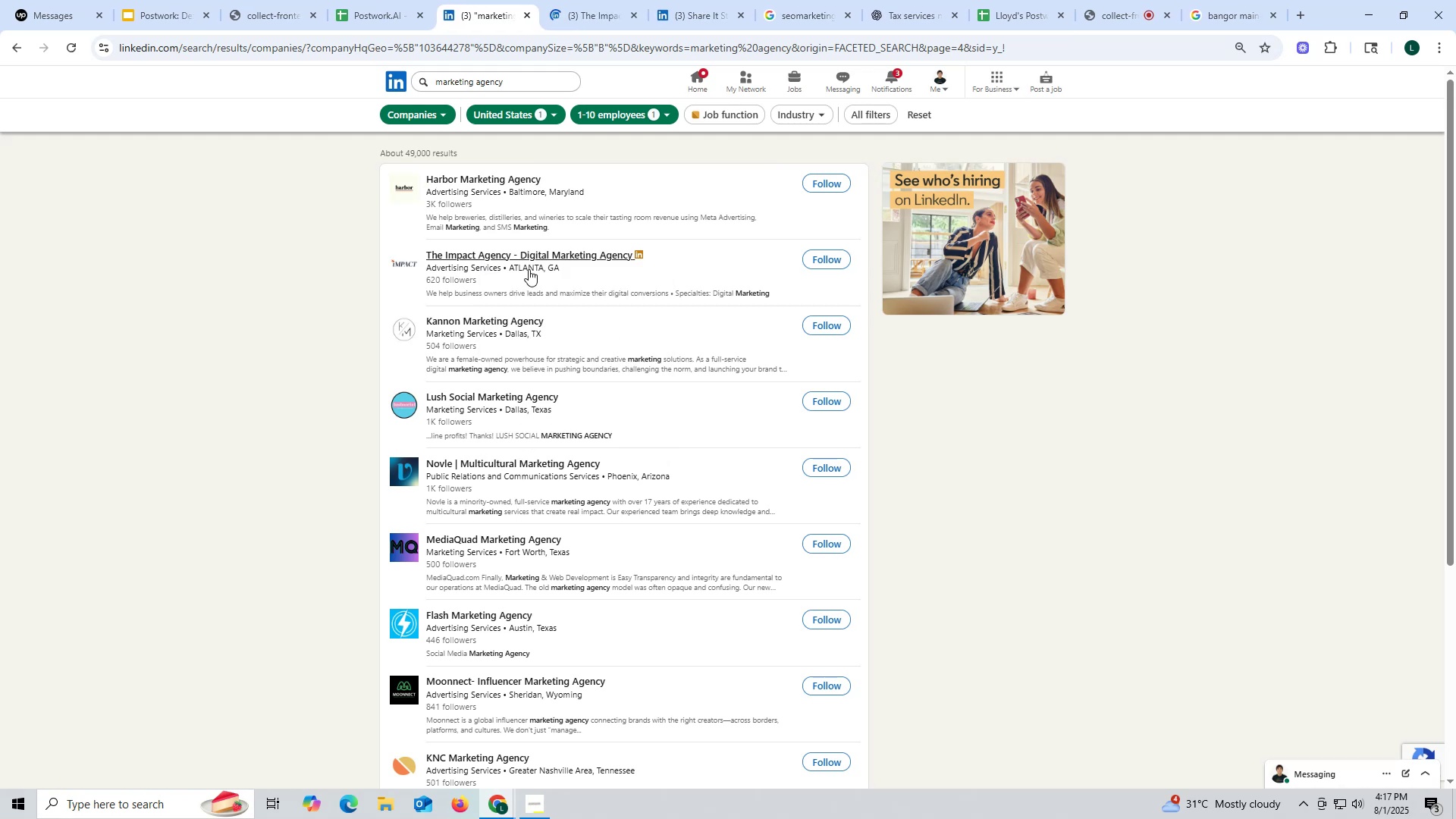 
wait(10.66)
 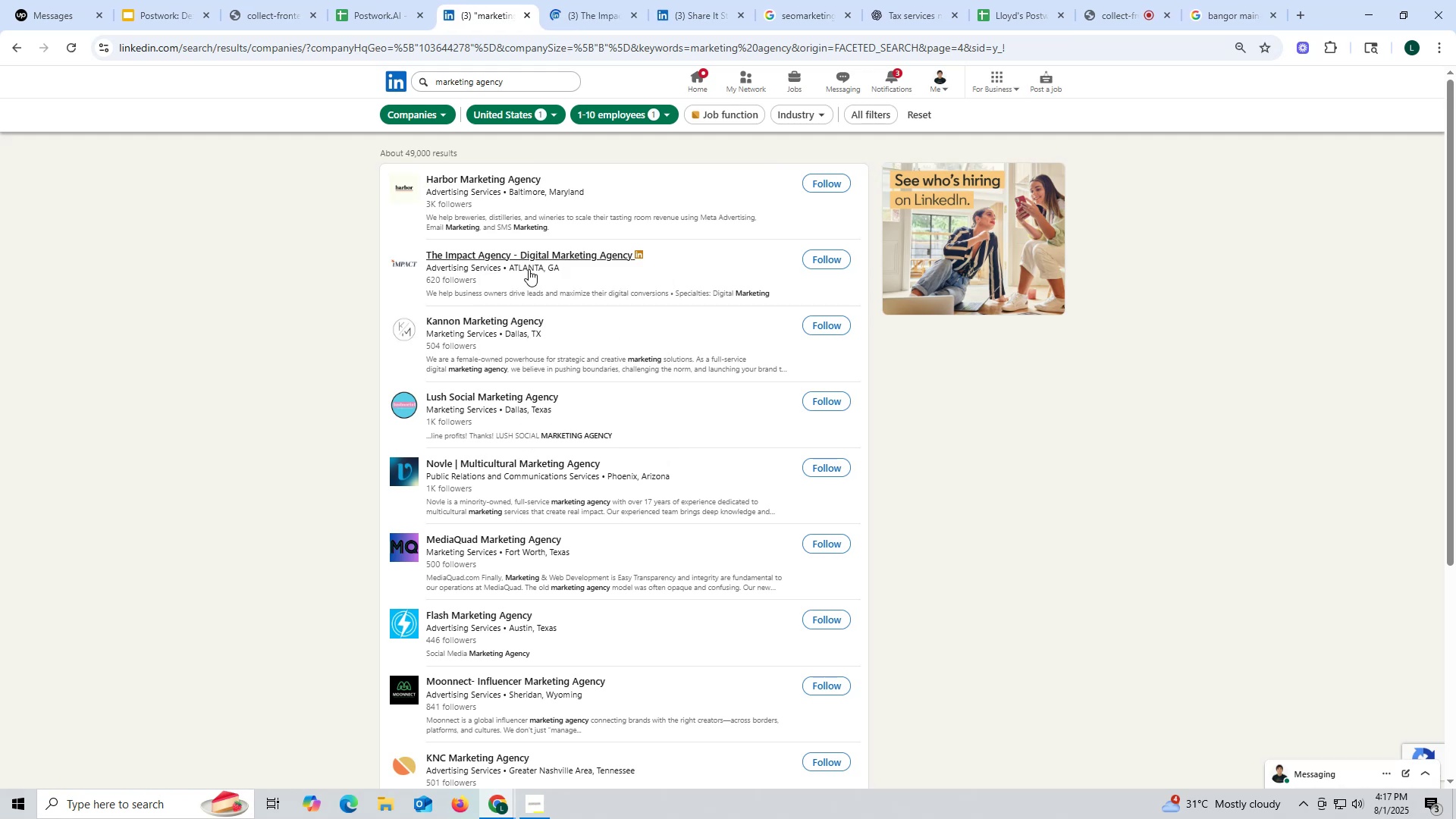 
left_click([592, 14])
 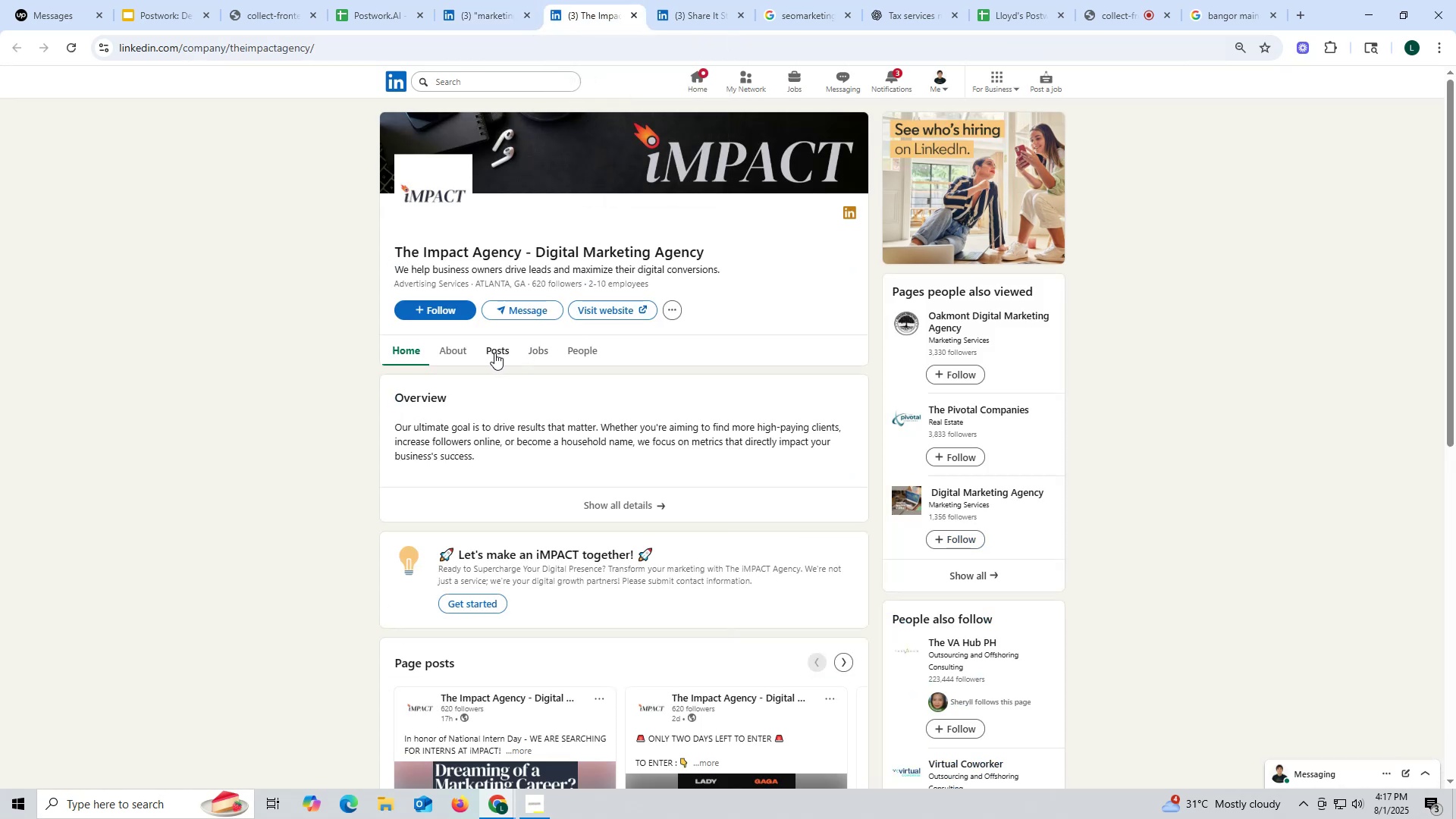 
mouse_move([470, 323])
 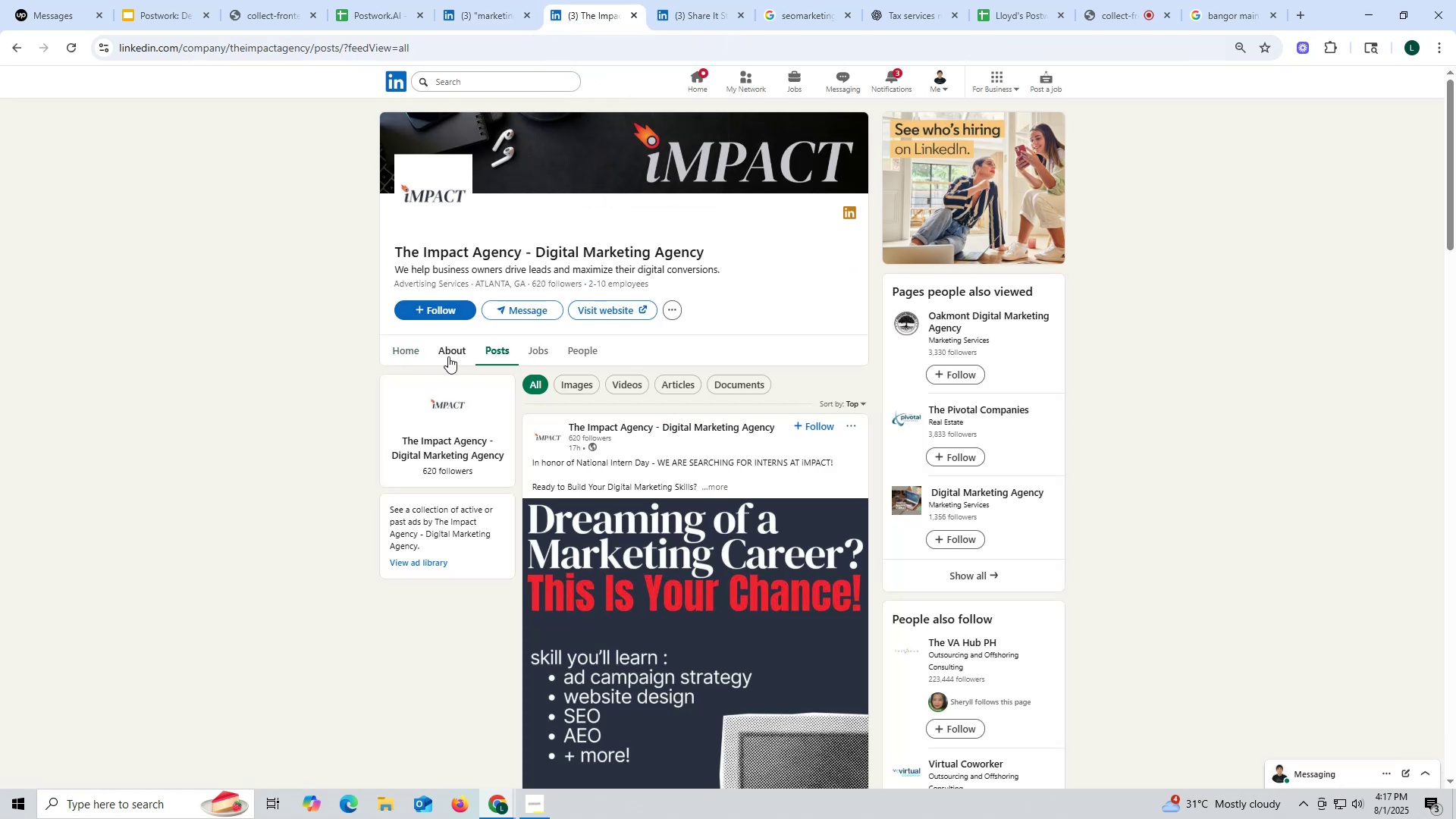 
left_click([448, 356])
 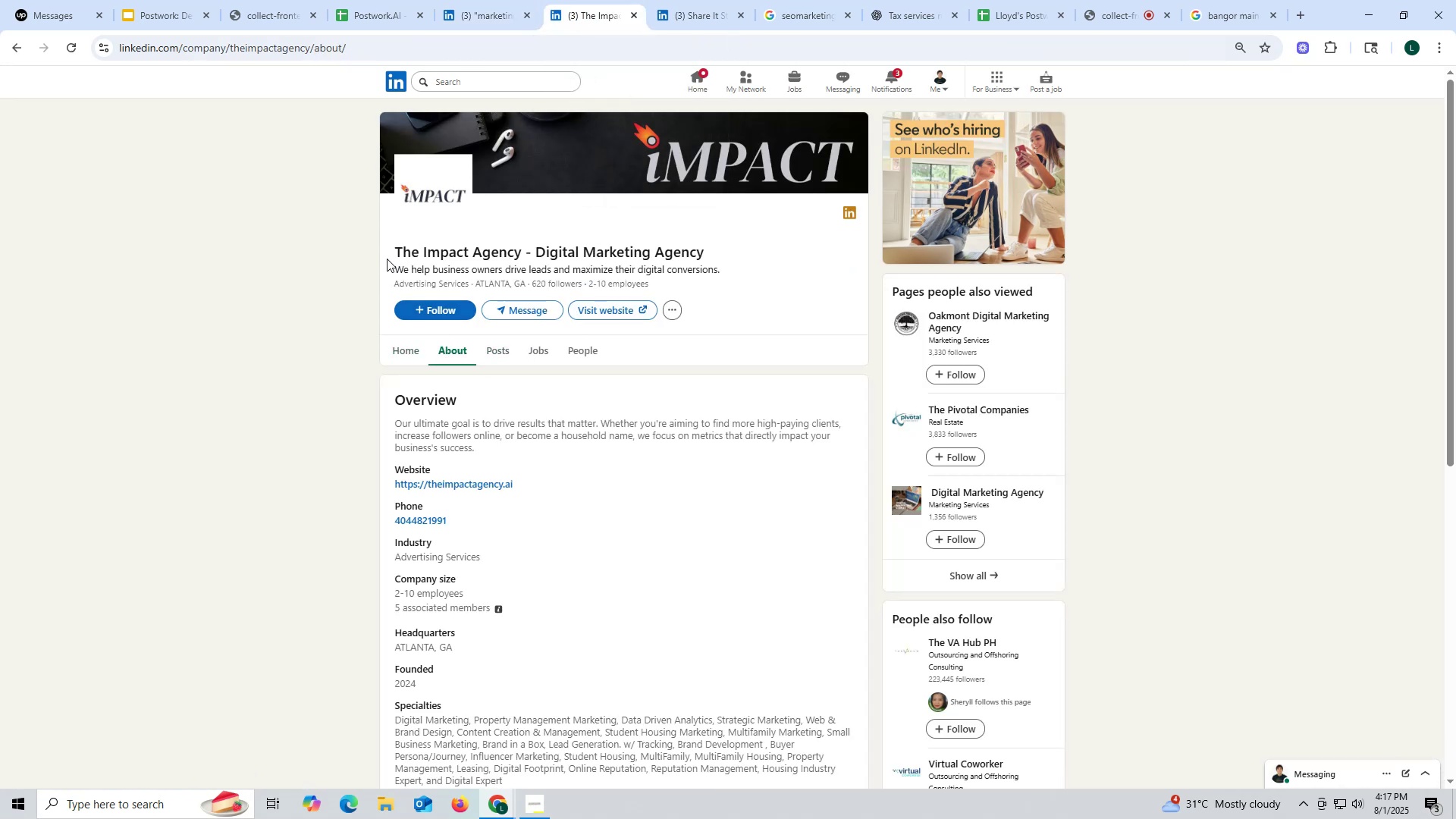 
left_click_drag(start_coordinate=[381, 249], to_coordinate=[733, 246])
 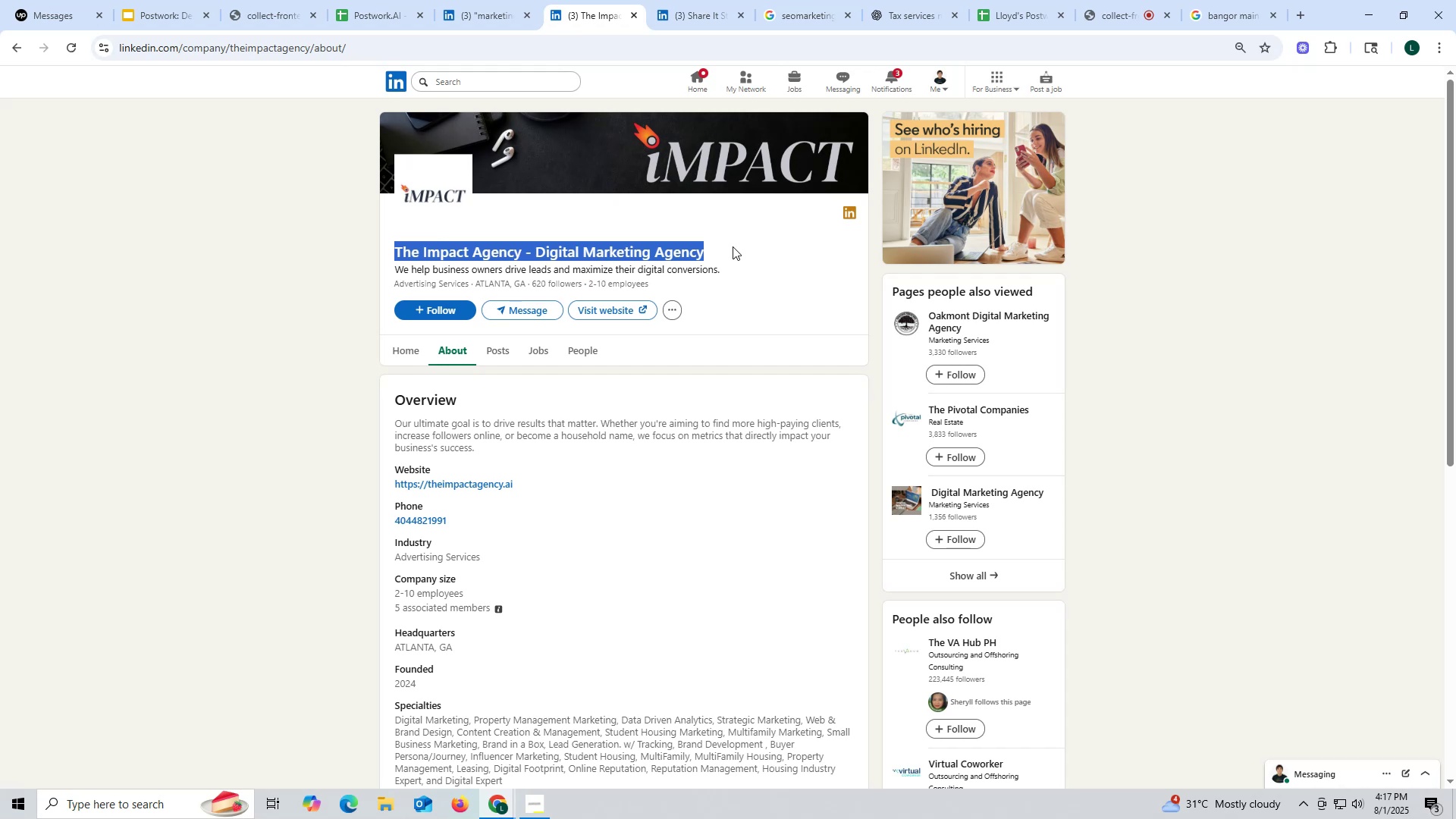 
key(Control+ControlLeft)
 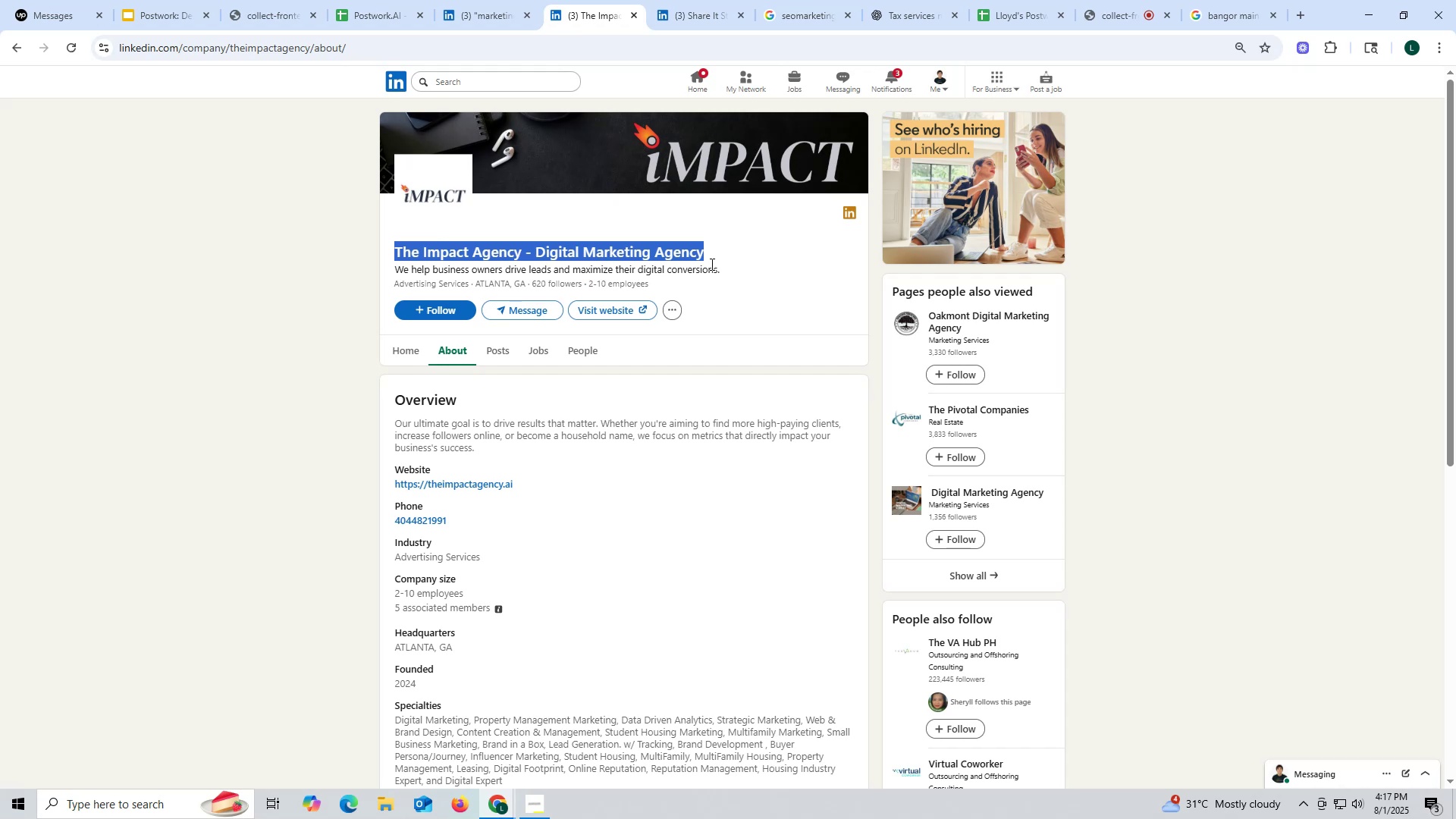 
key(Control+C)
 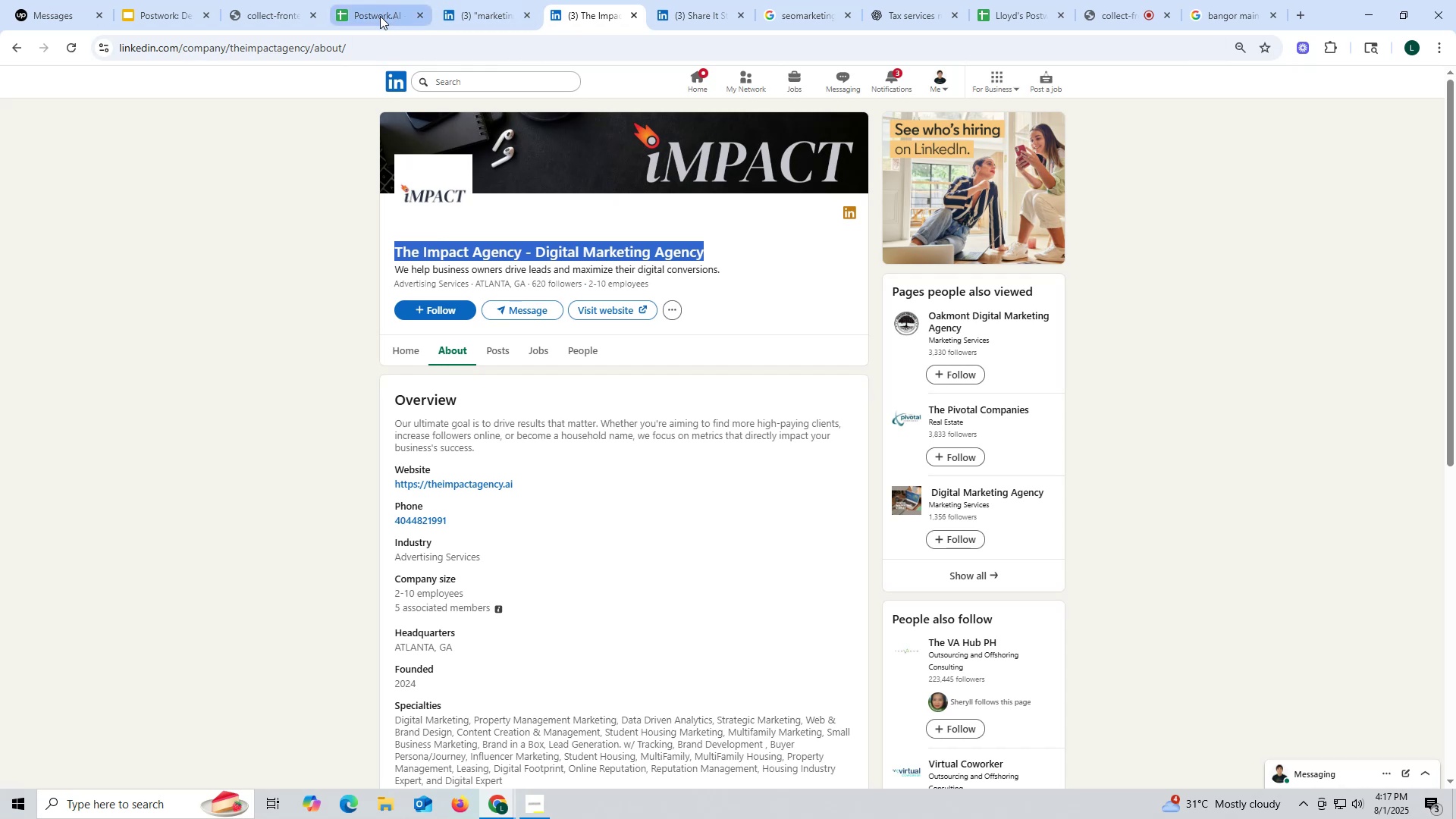 
left_click([380, 16])
 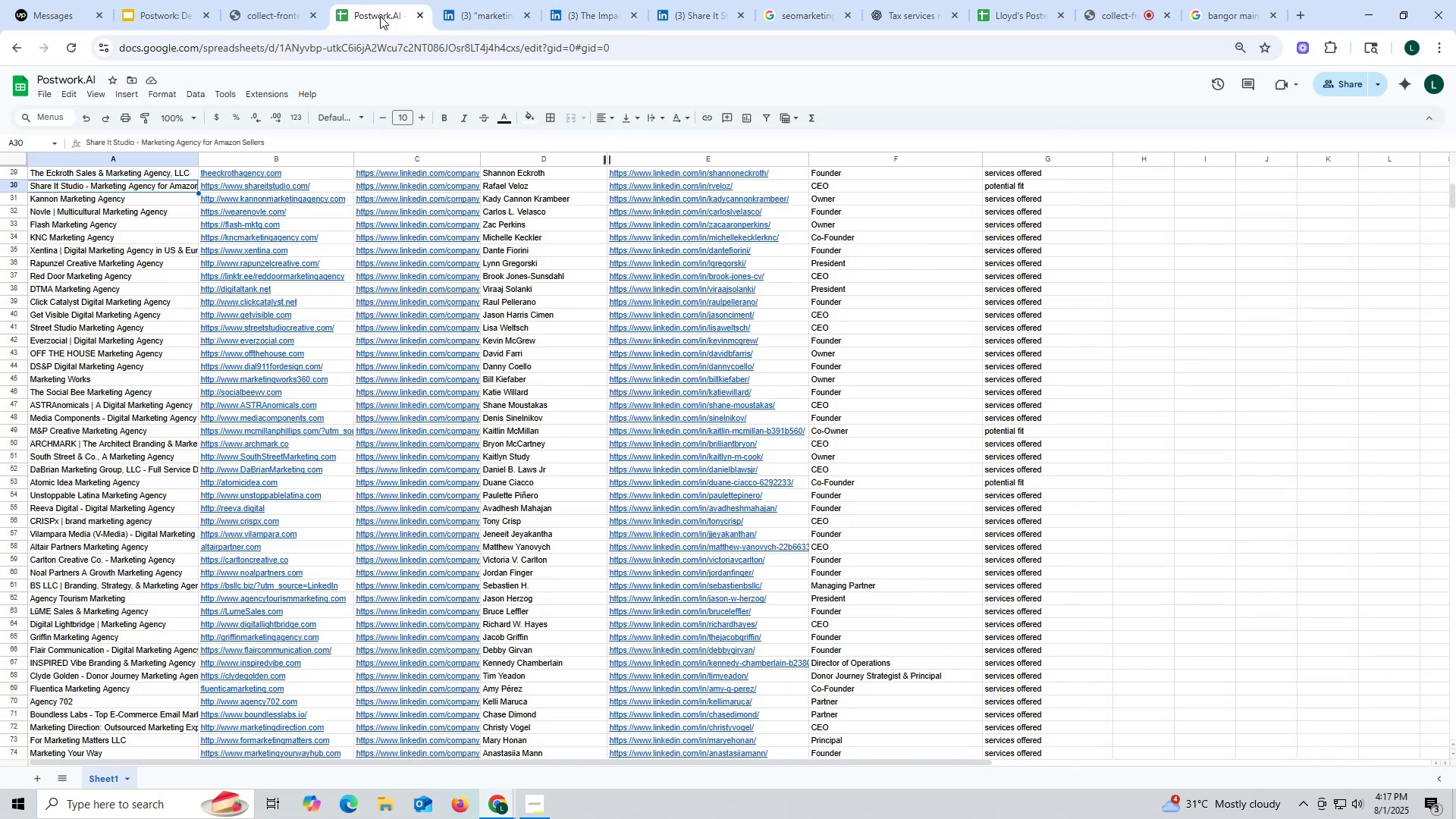 
key(Control+ControlLeft)
 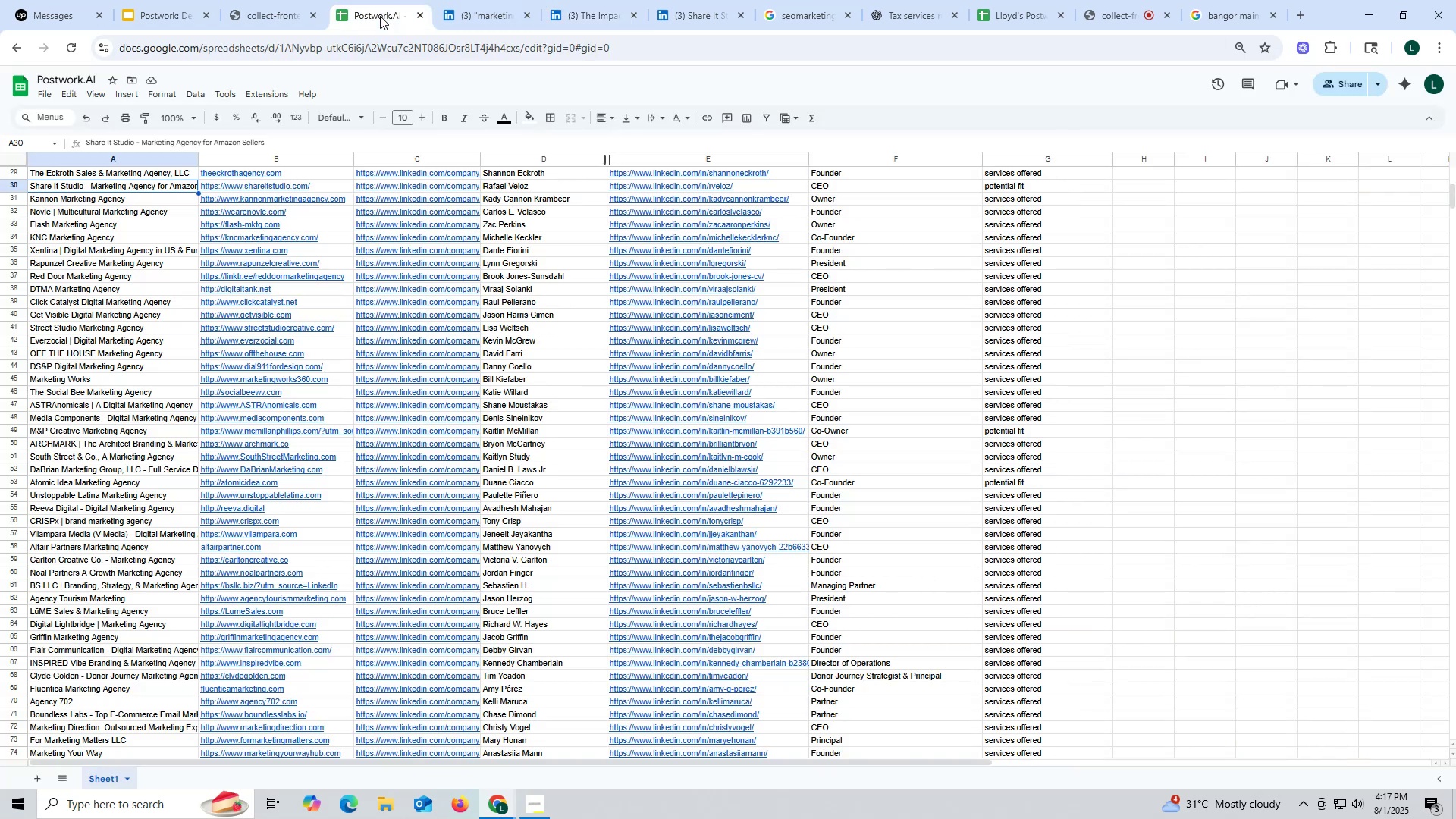 
key(Control+F)
 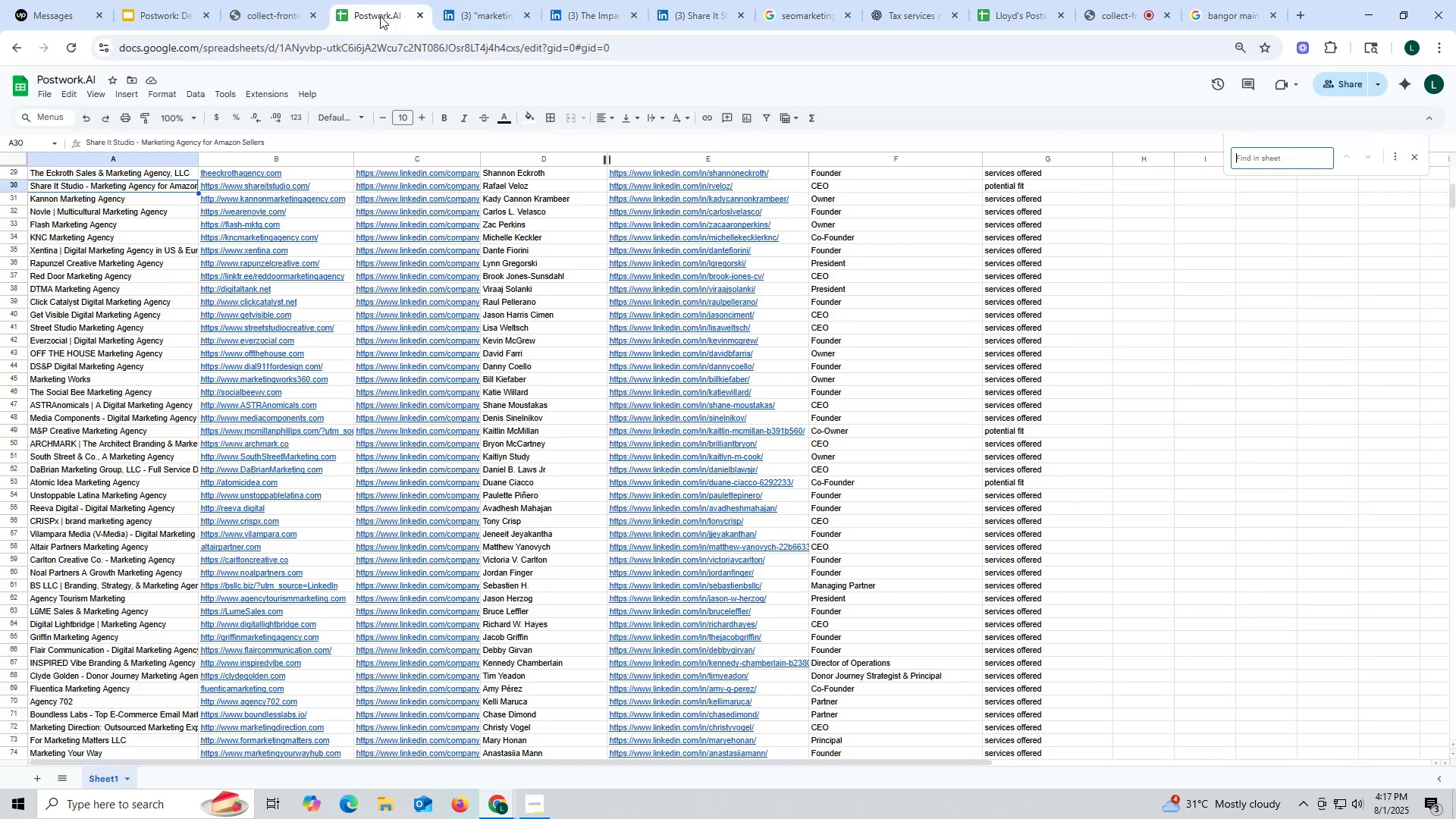 
key(Control+ControlLeft)
 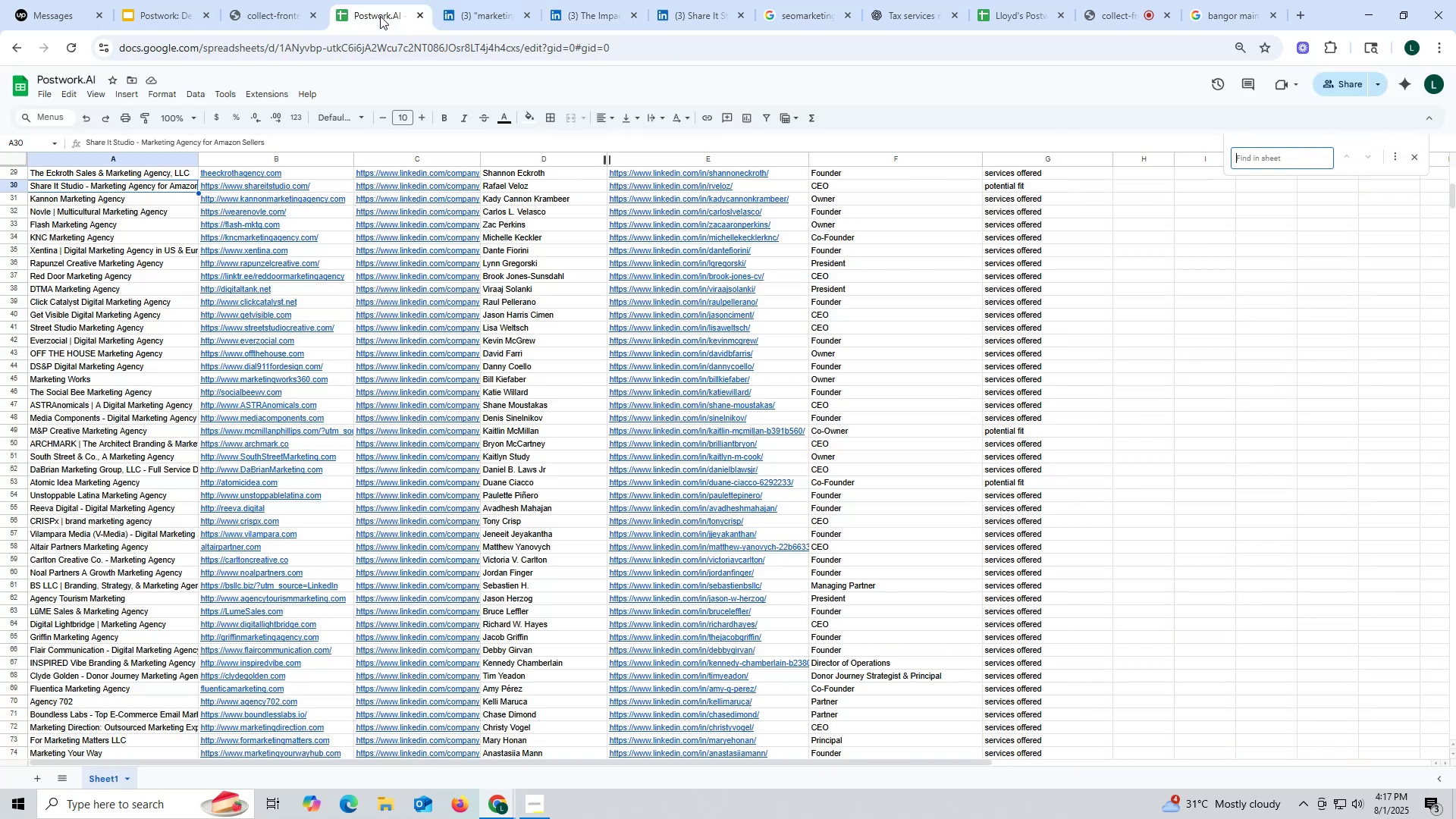 
key(Control+V)
 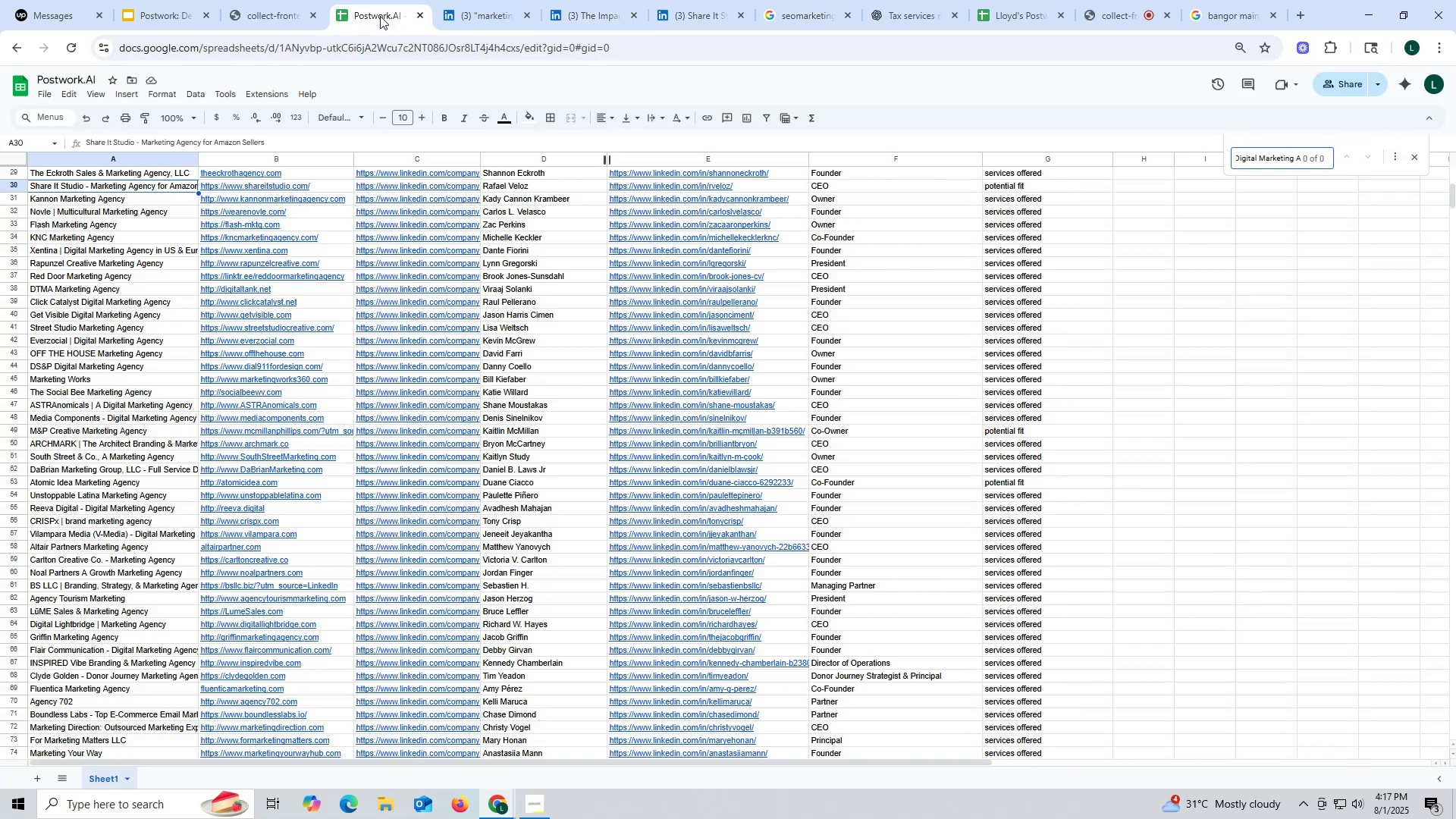 
key(Enter)
 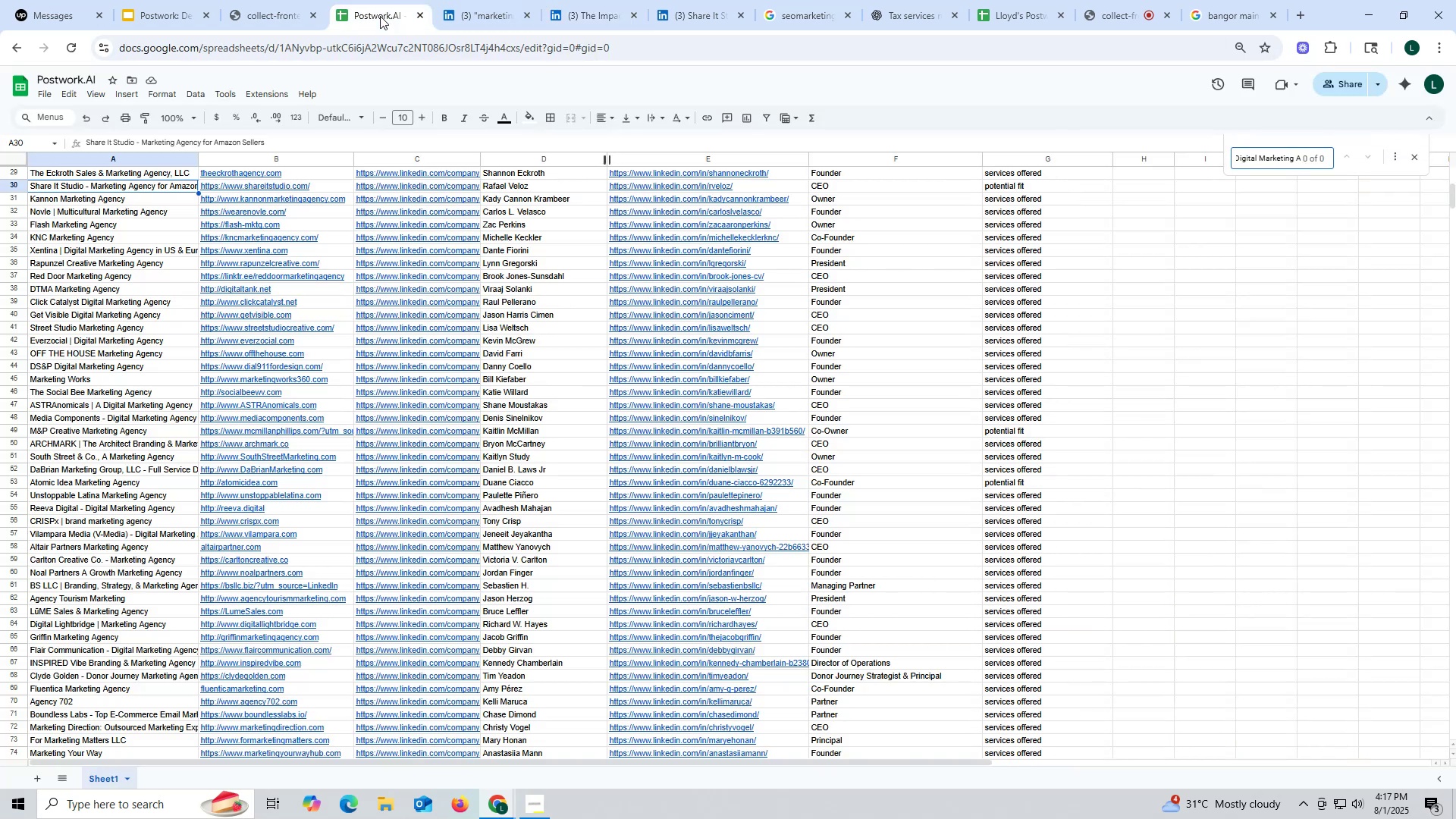 
key(Enter)
 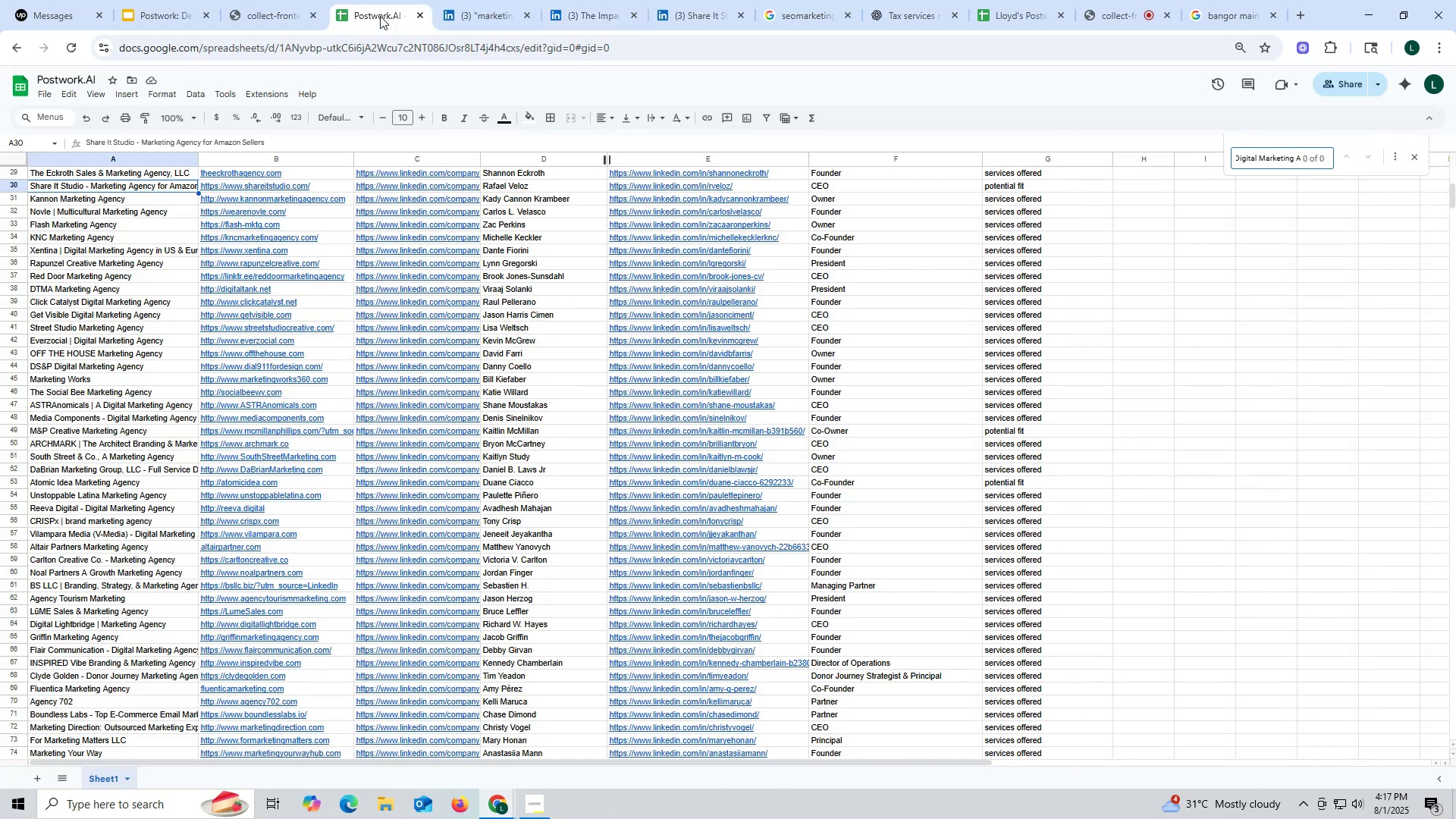 
key(Enter)
 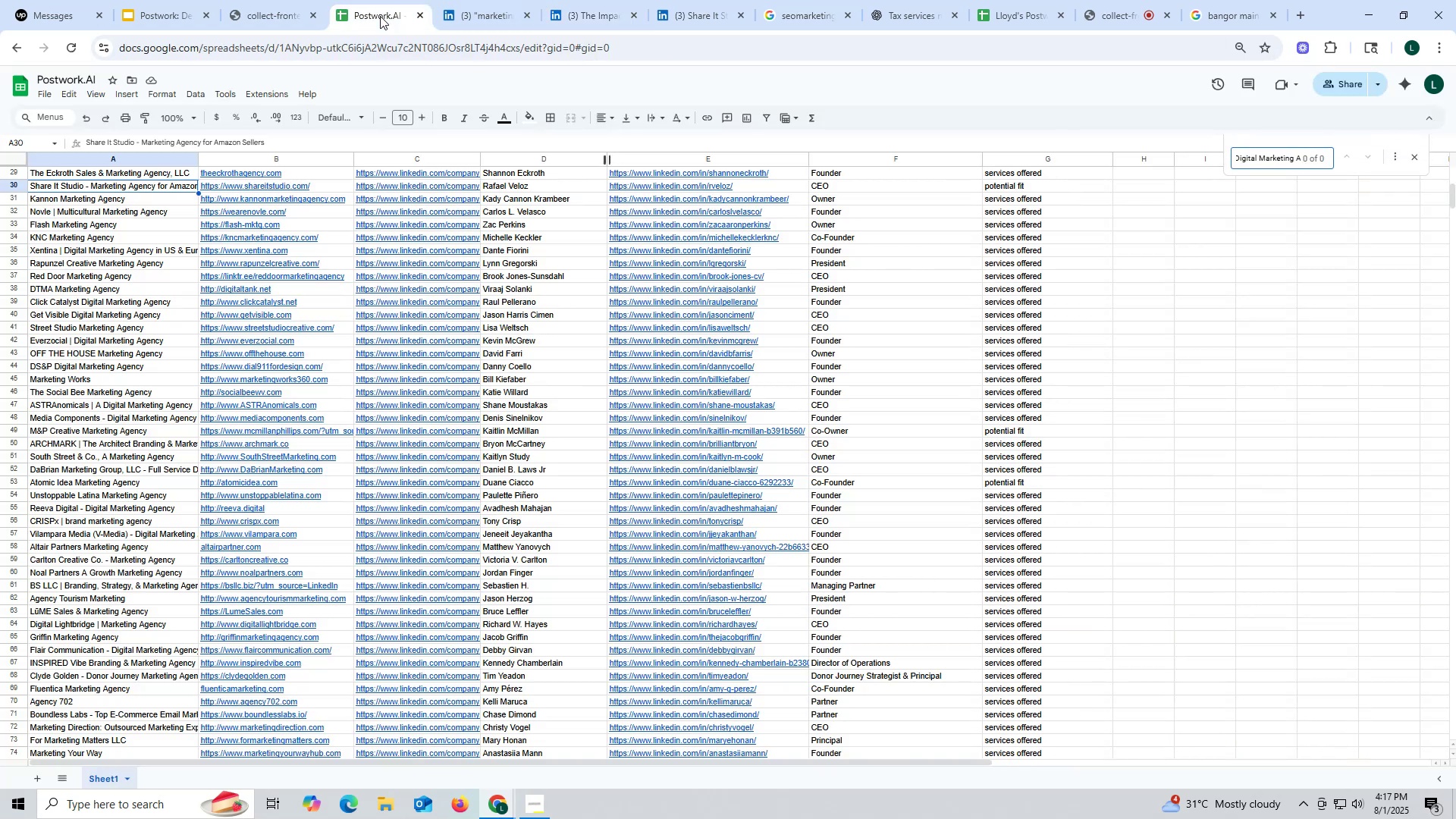 
key(Escape)
 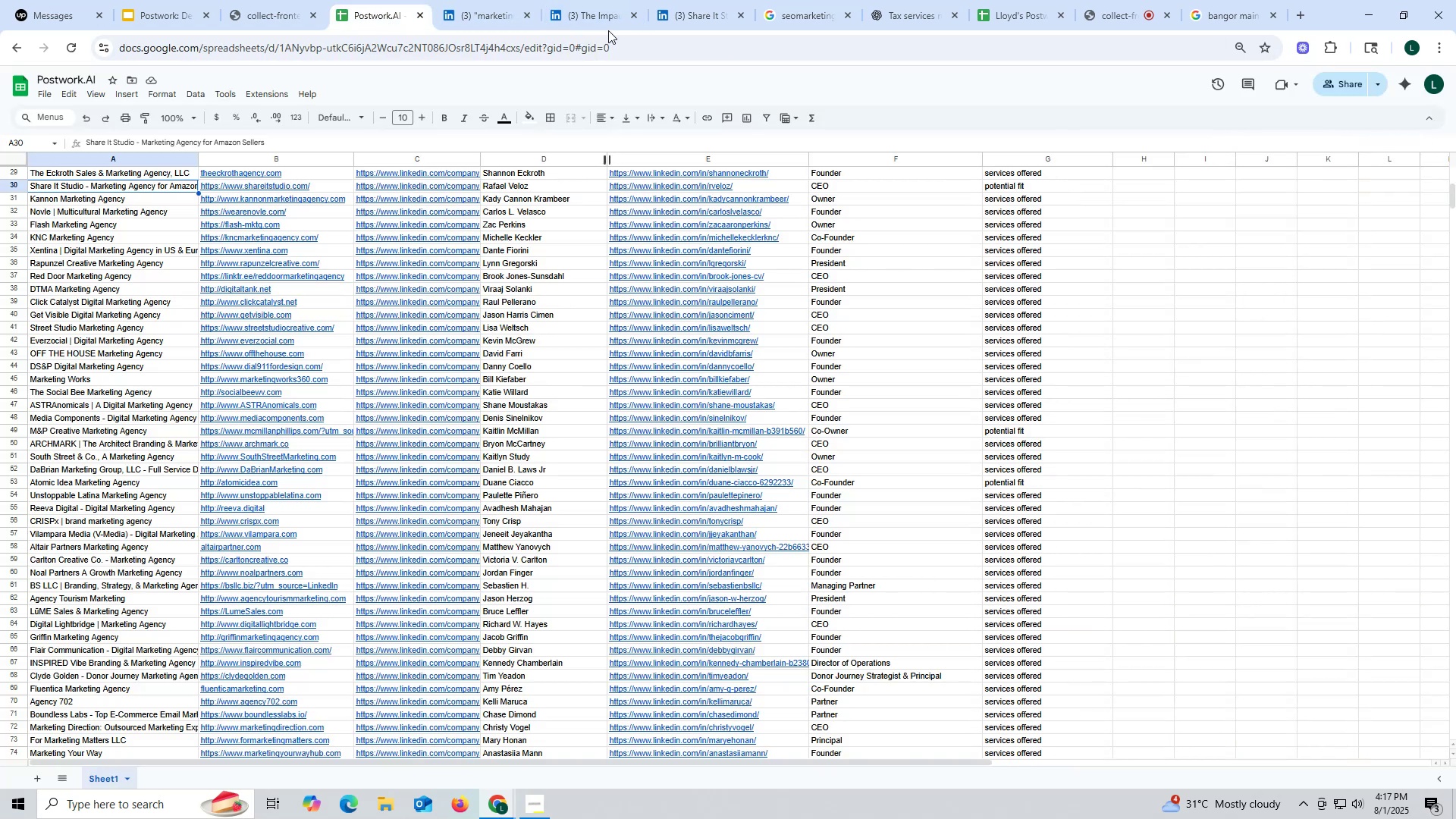 
left_click([605, 22])
 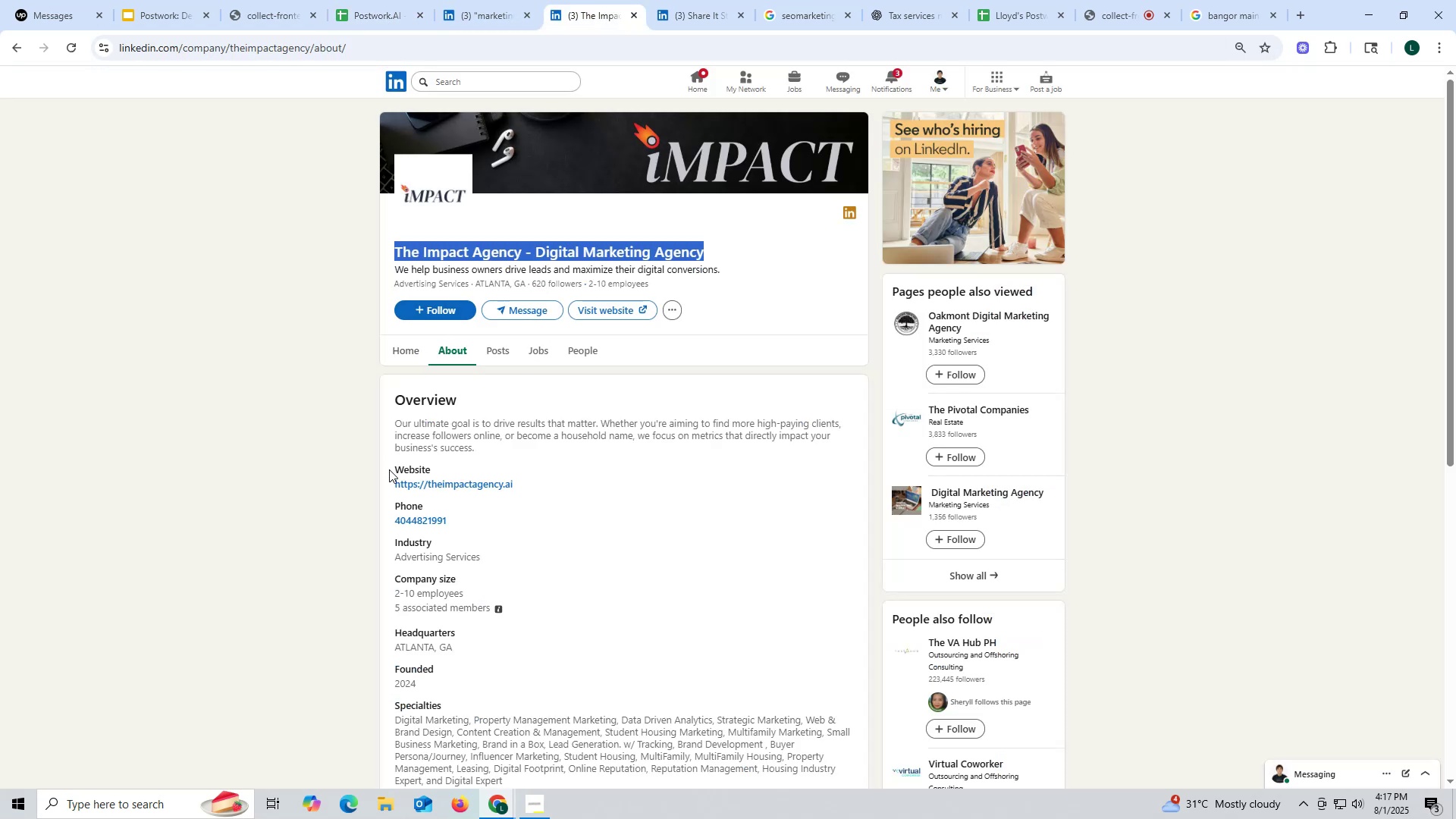 
left_click_drag(start_coordinate=[393, 488], to_coordinate=[544, 486])
 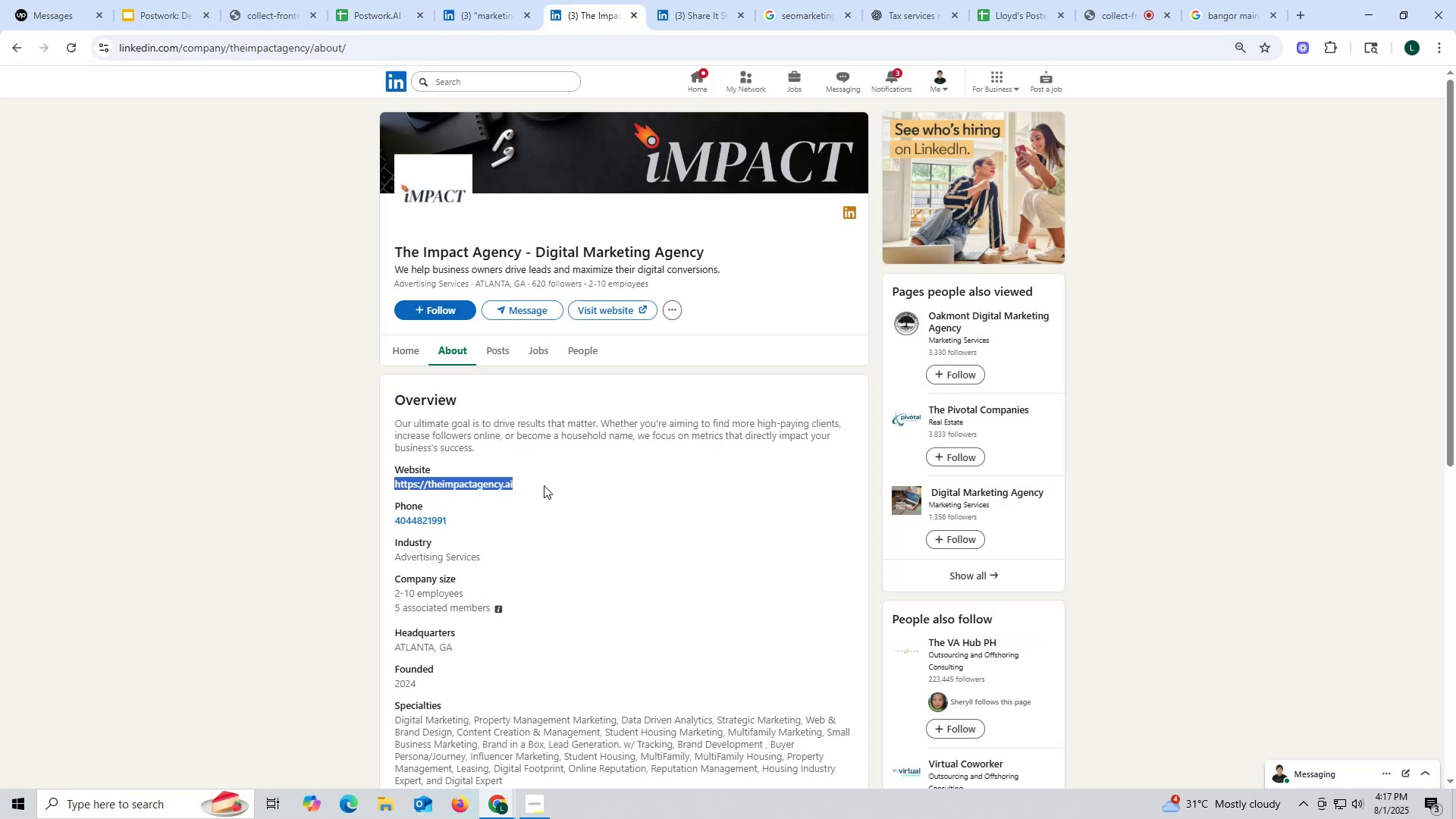 
key(Control+ControlLeft)
 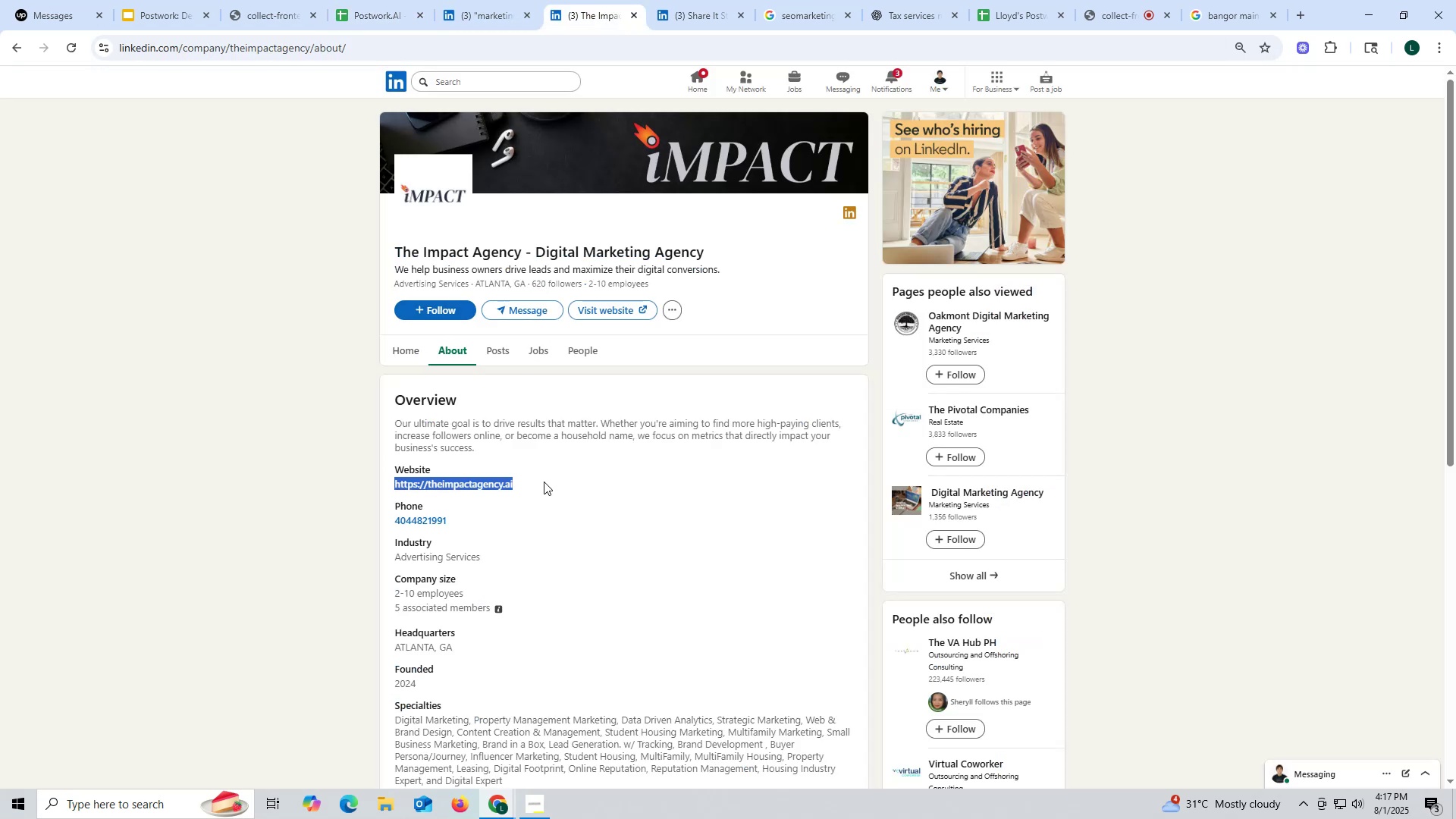 
key(Control+C)
 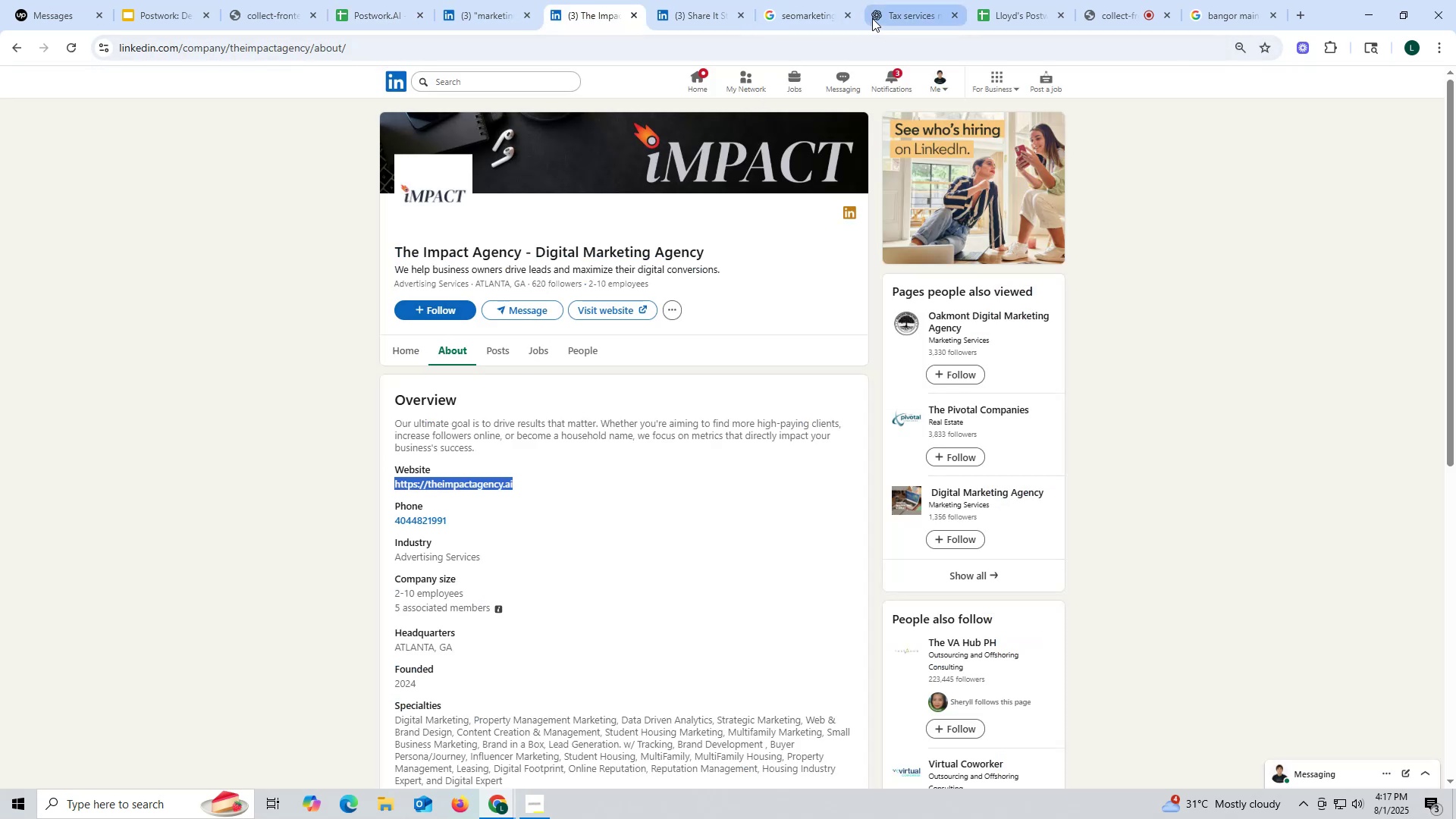 
left_click([886, 17])
 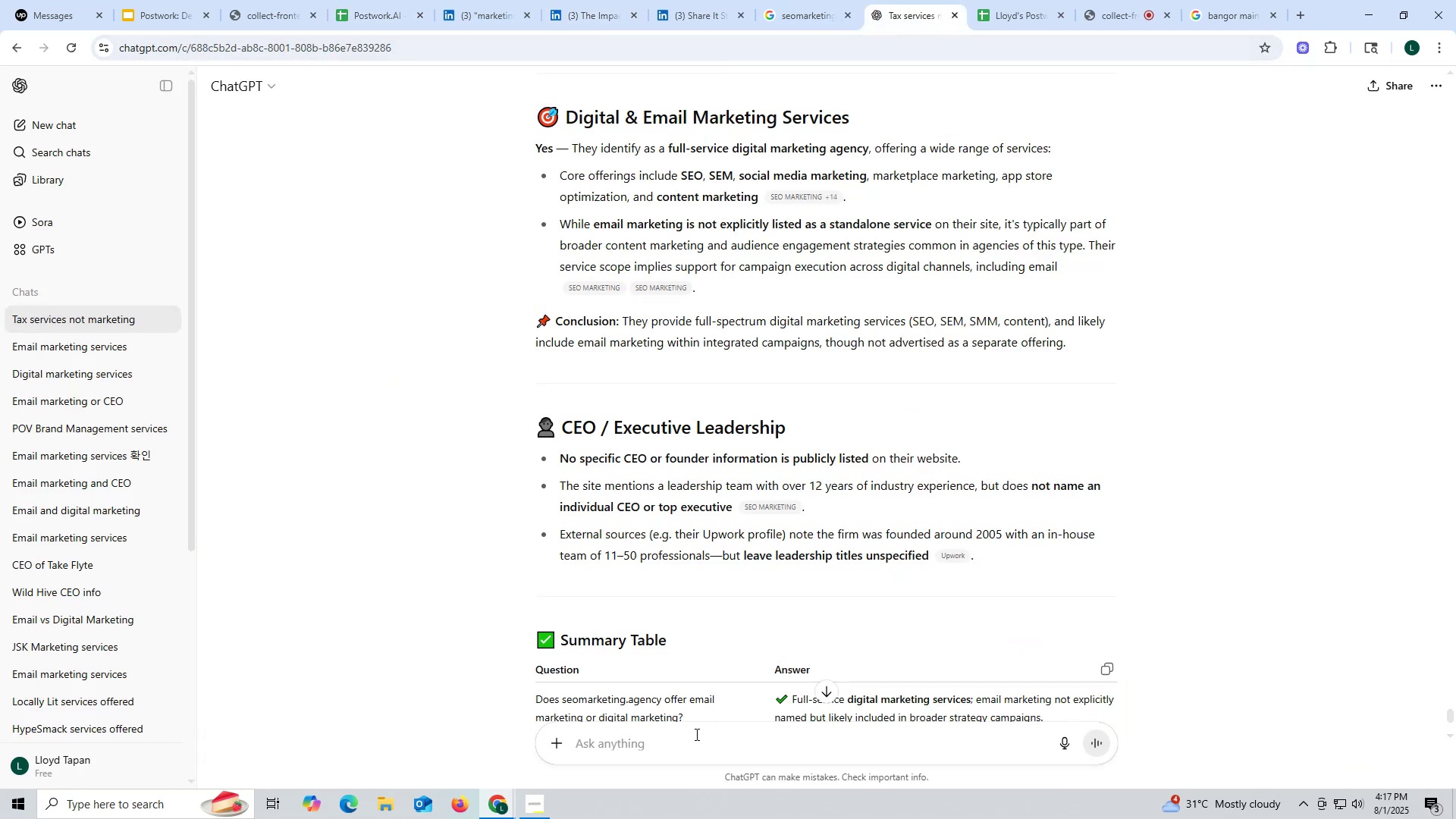 
left_click([691, 745])
 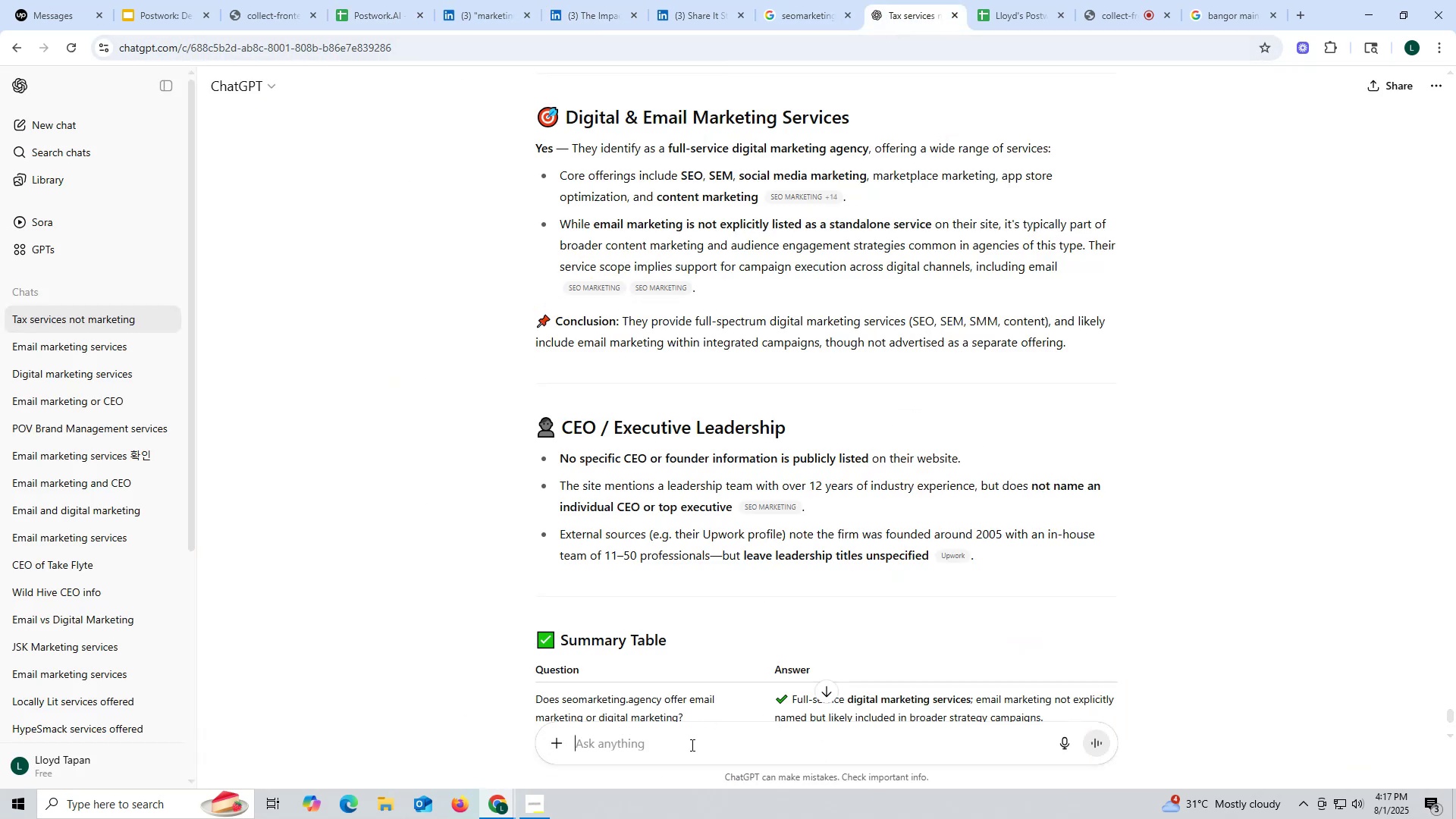 
key(Control+V)
 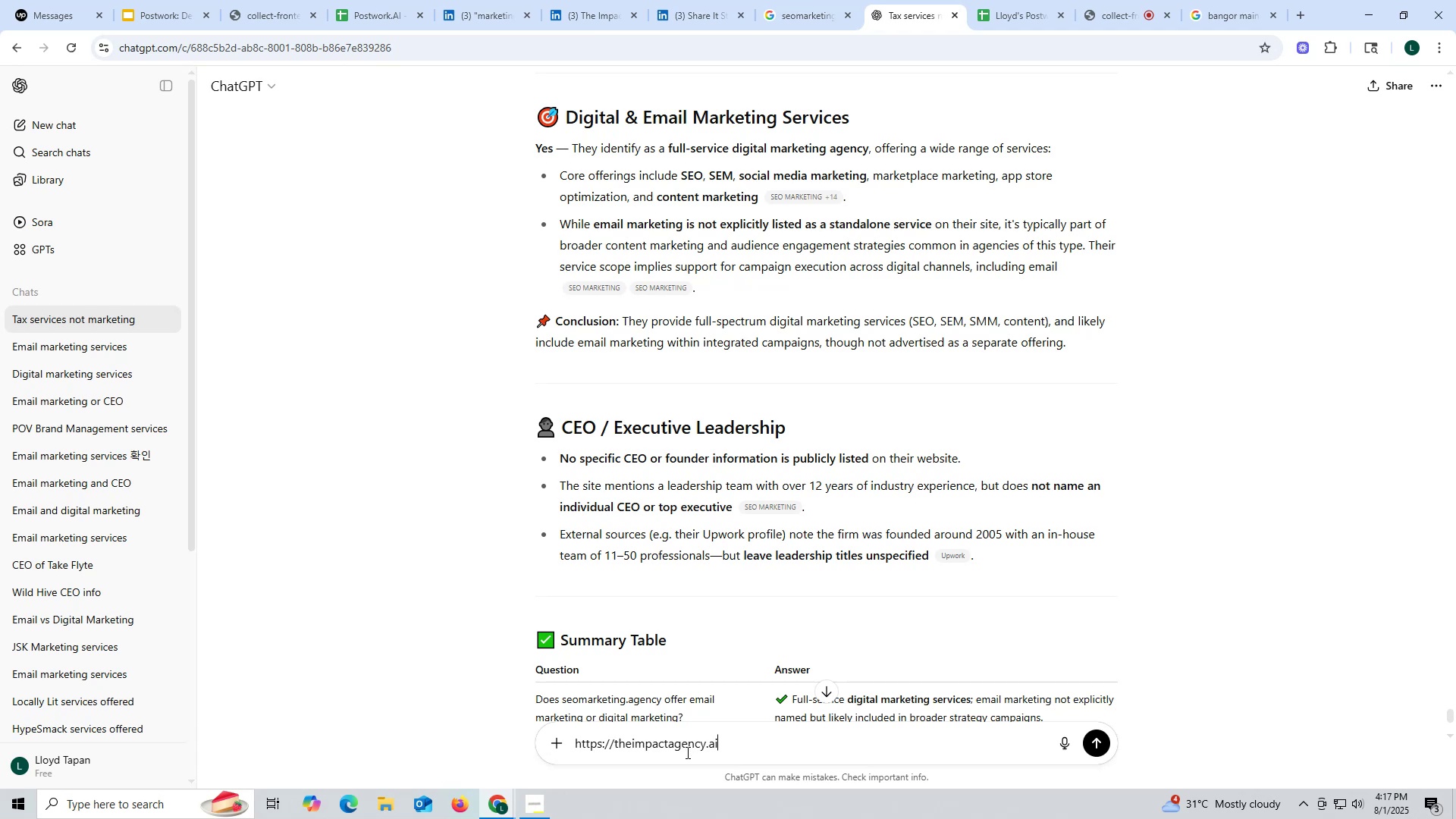 
key(Space)
 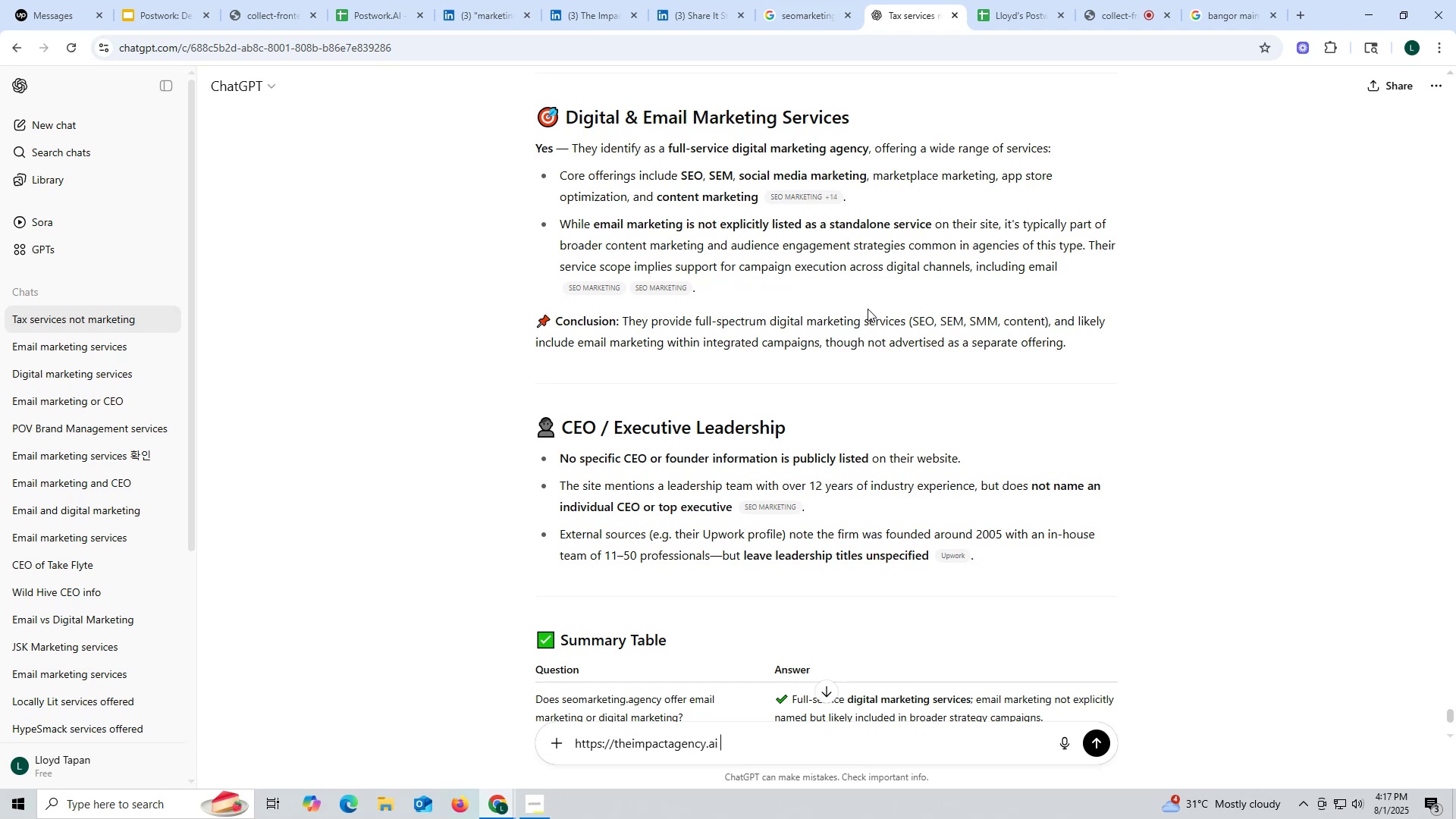 
scroll: coordinate [867, 259], scroll_direction: up, amount: 3.0
 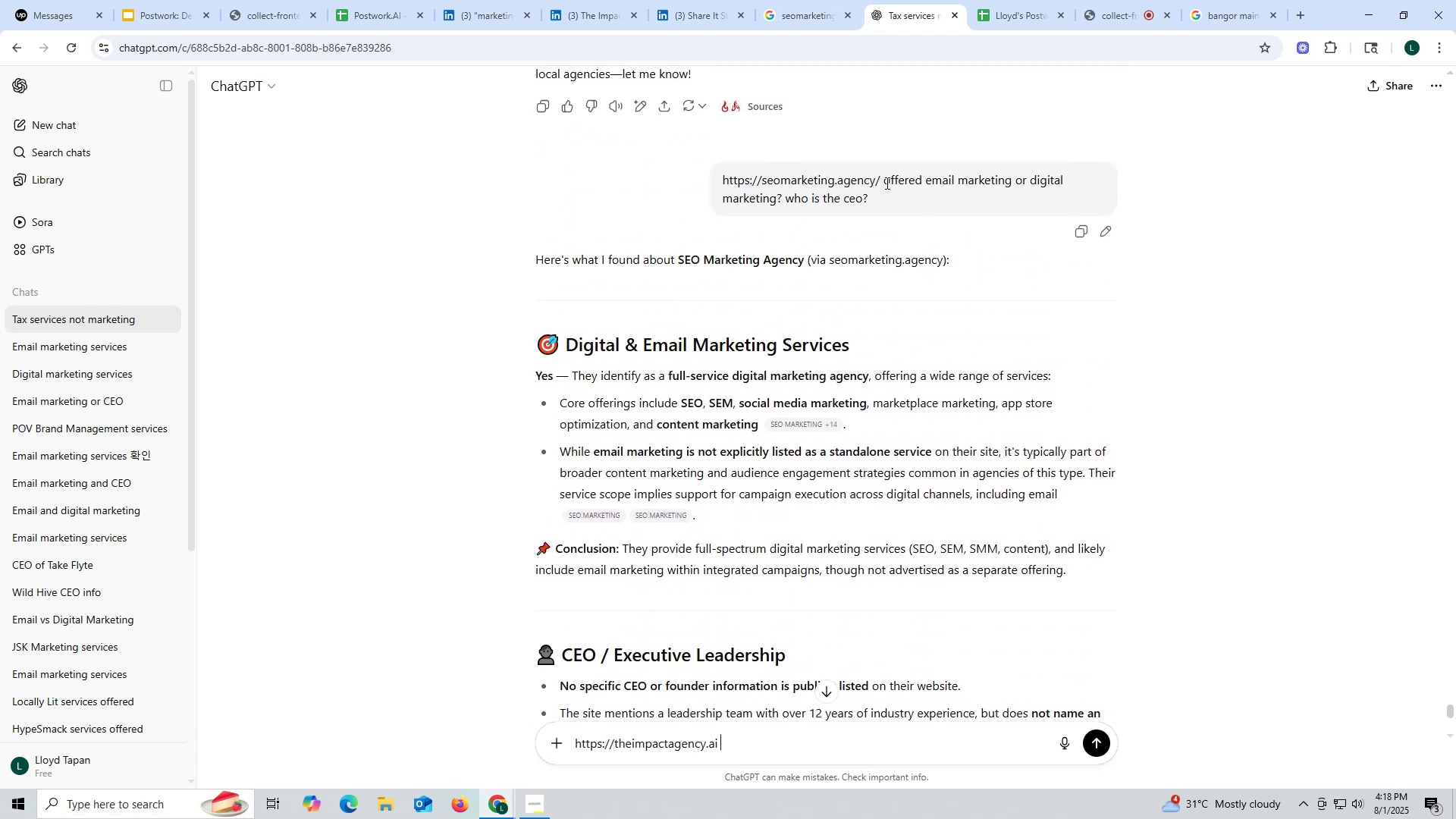 
left_click_drag(start_coordinate=[883, 179], to_coordinate=[912, 194])
 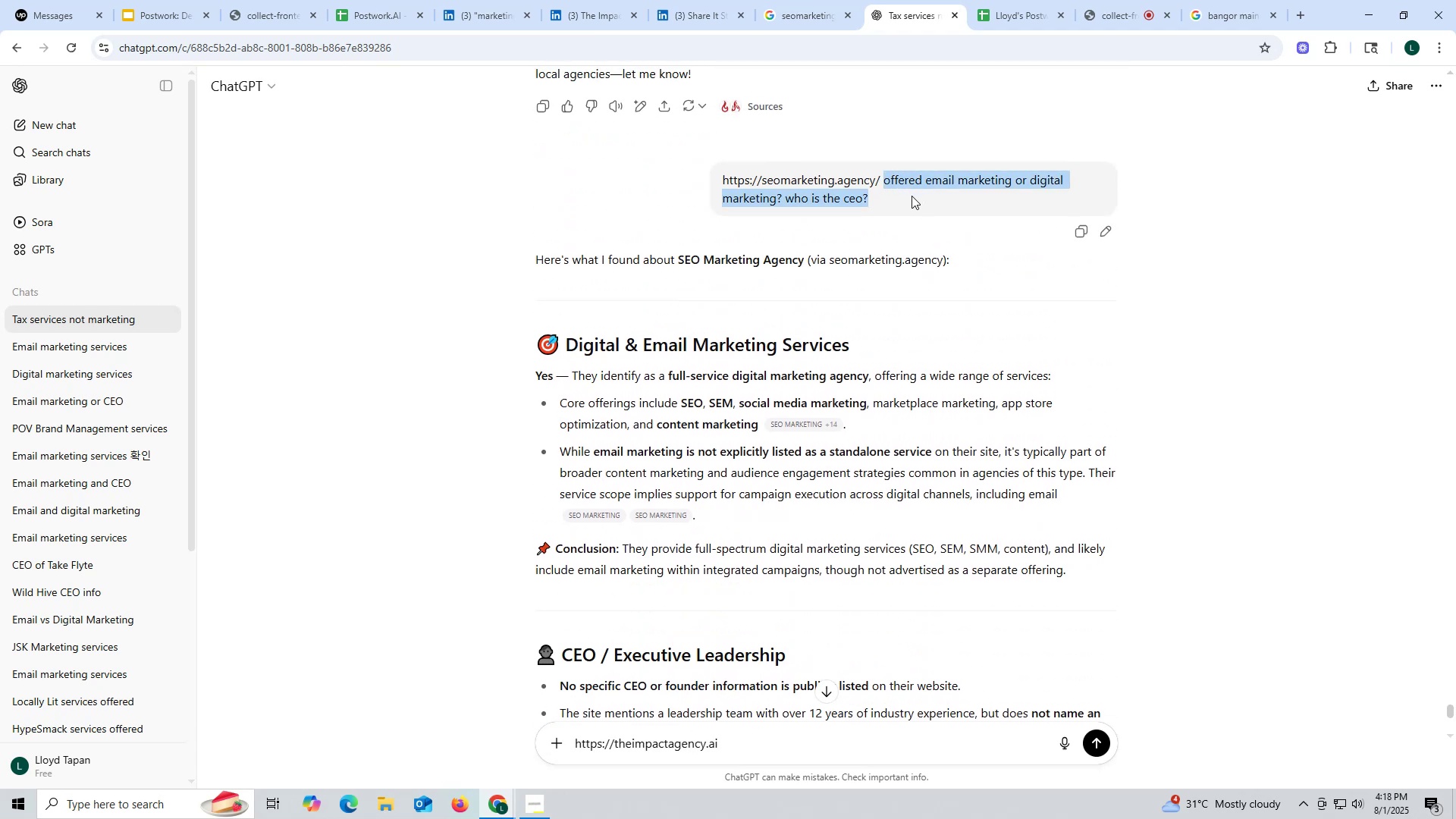 
key(Control+ControlLeft)
 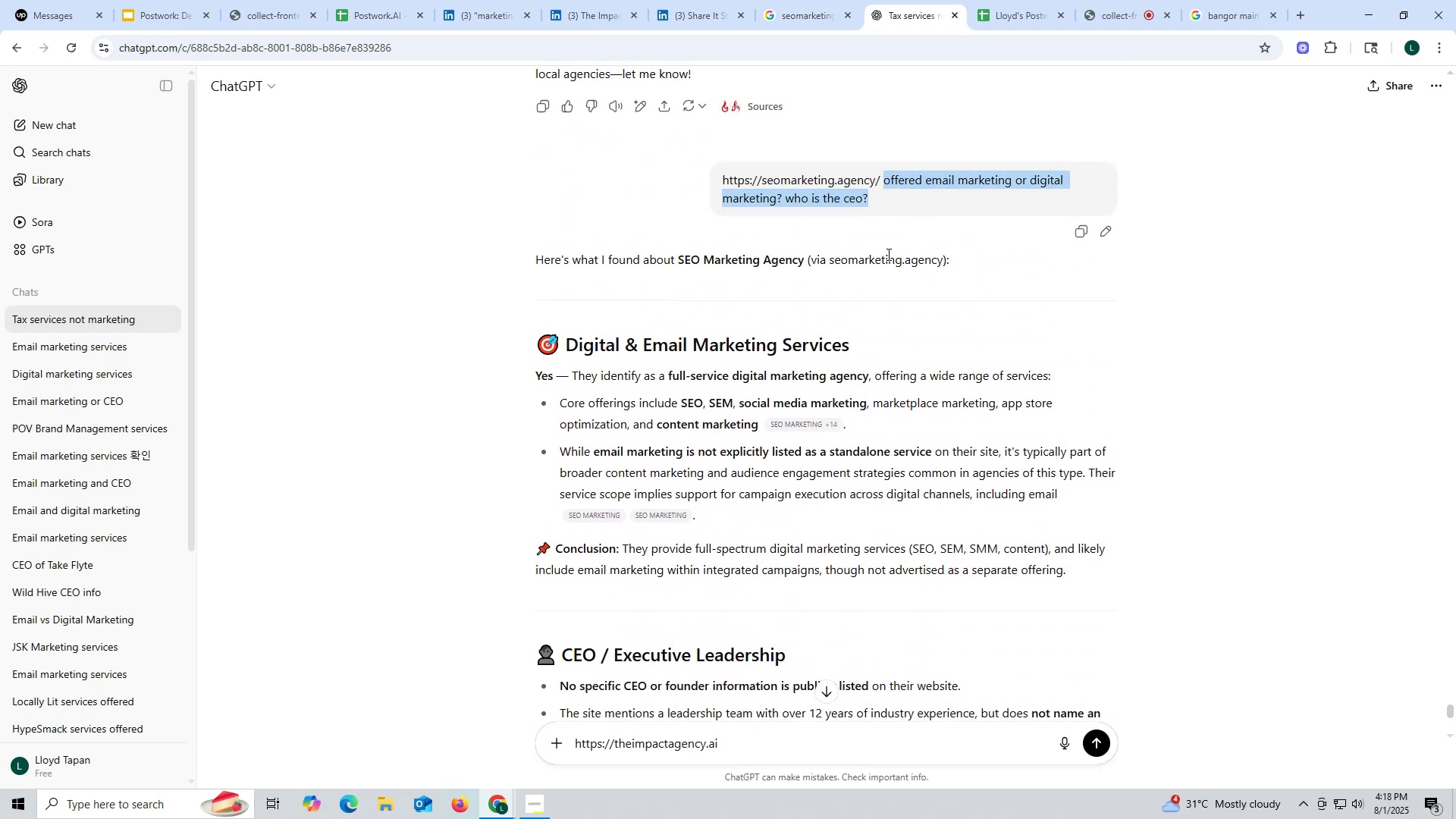 
key(Control+C)
 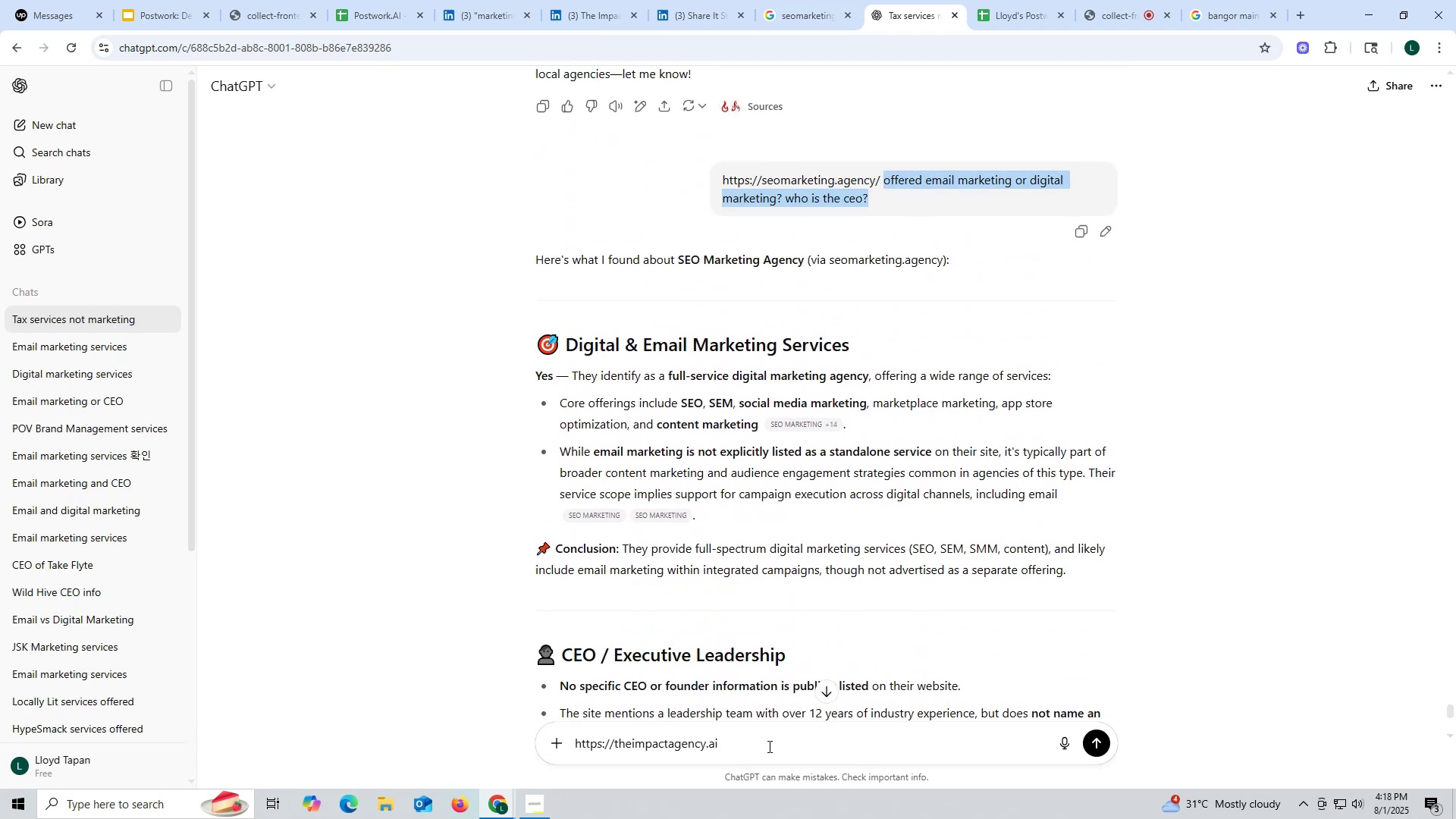 
left_click([768, 746])
 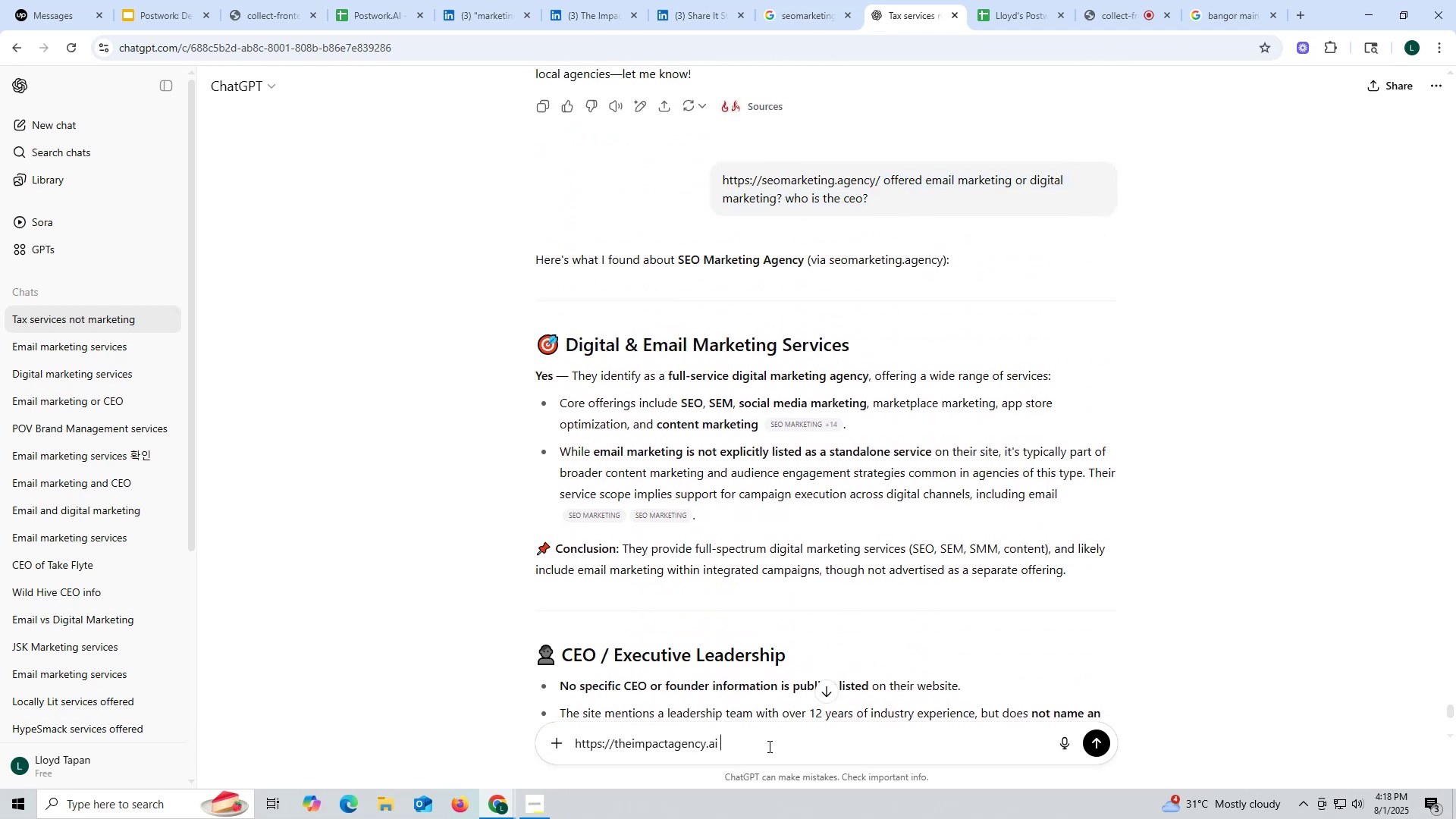 
key(Control+ControlLeft)
 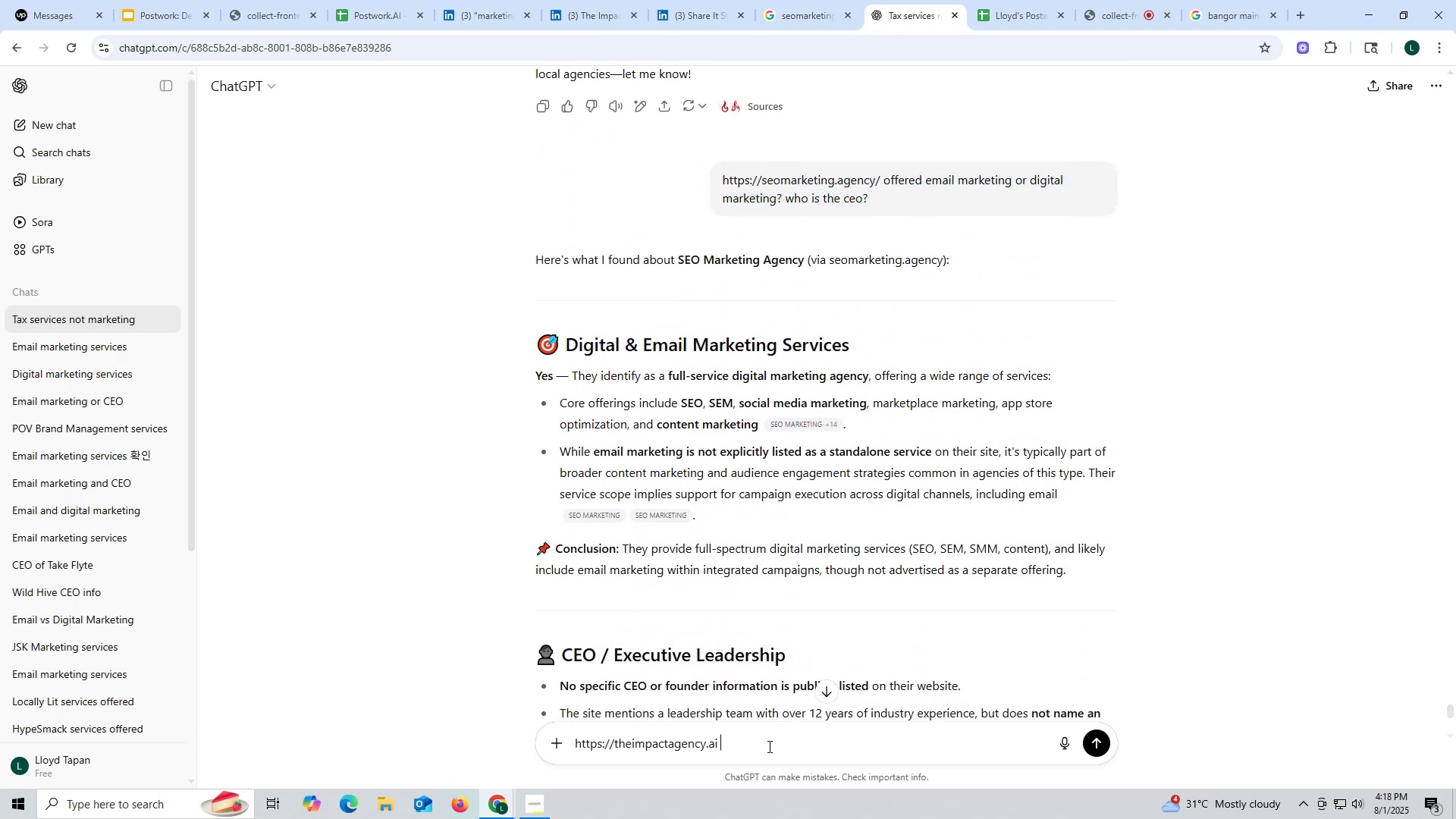 
key(Control+V)
 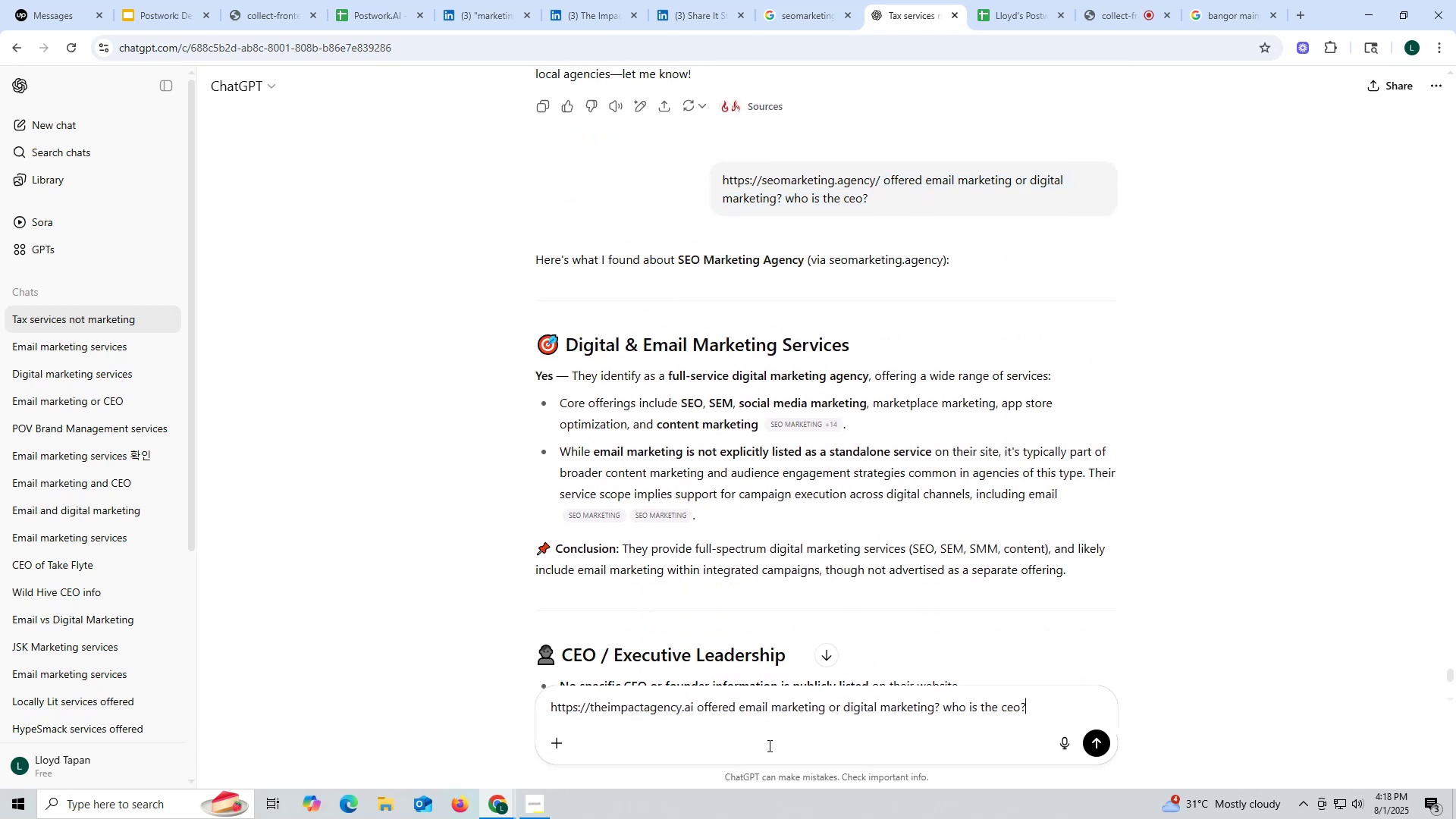 
key(Enter)
 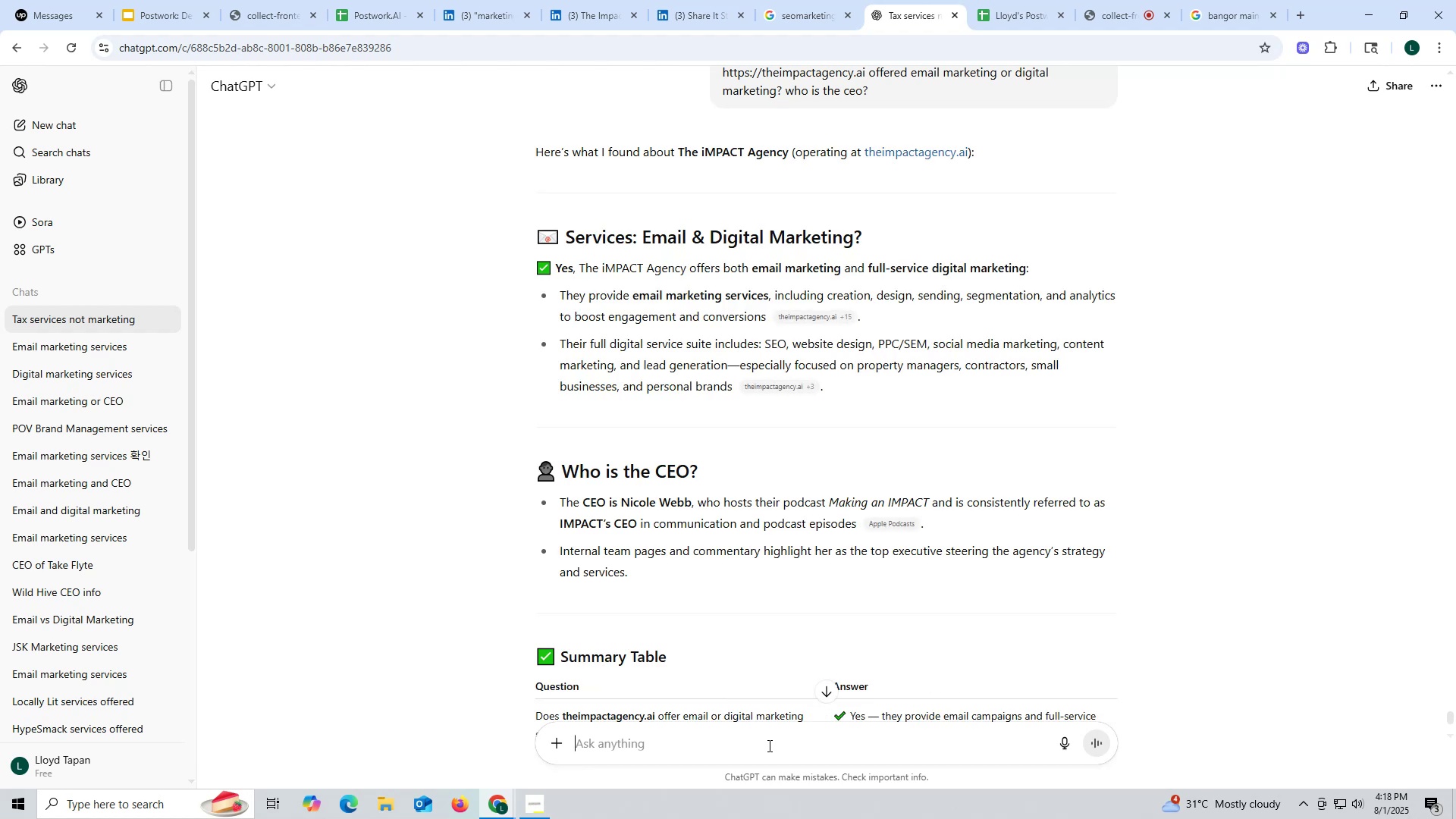 
wait(14.14)
 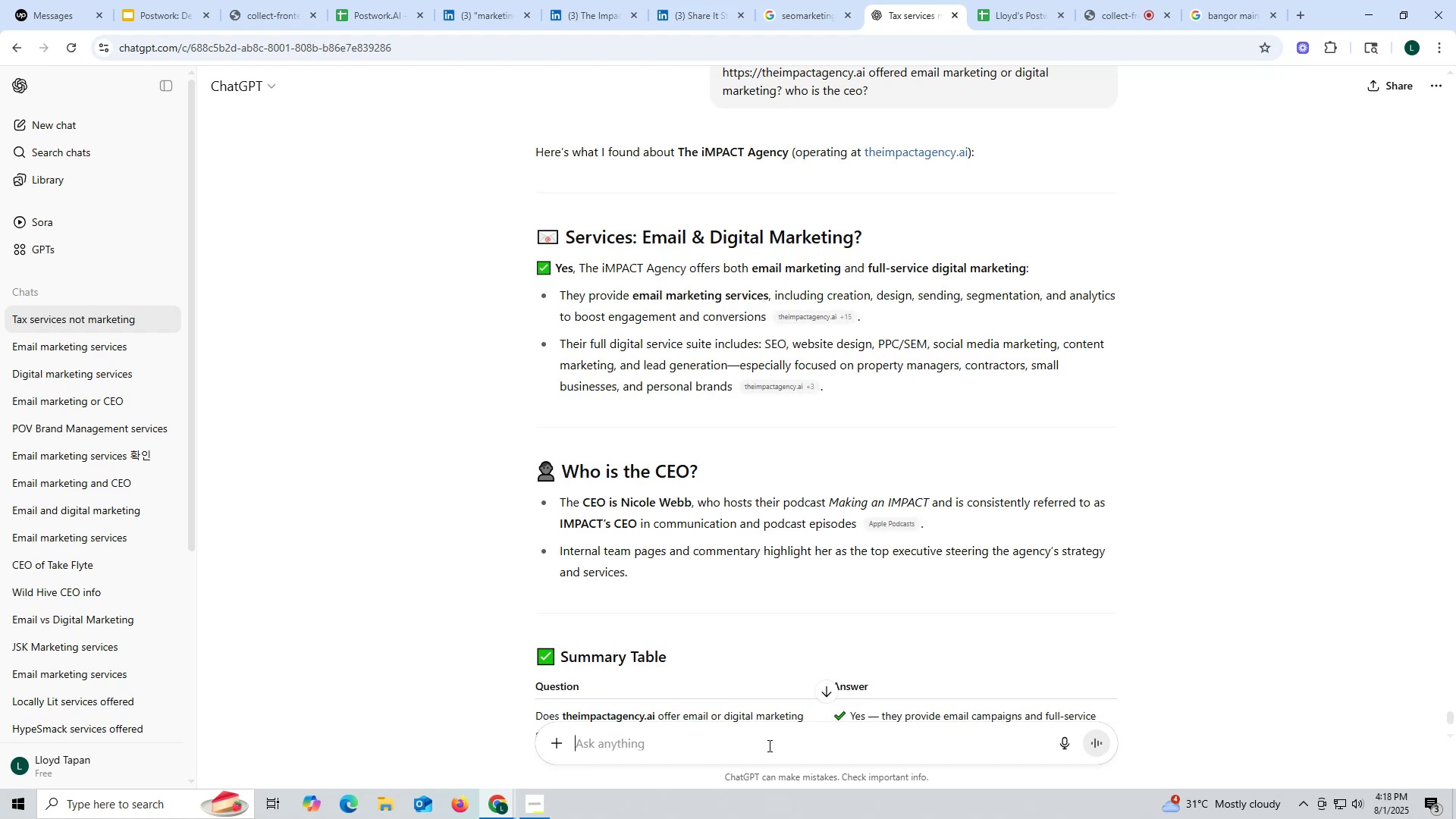 
left_click_drag(start_coordinate=[622, 498], to_coordinate=[691, 499])
 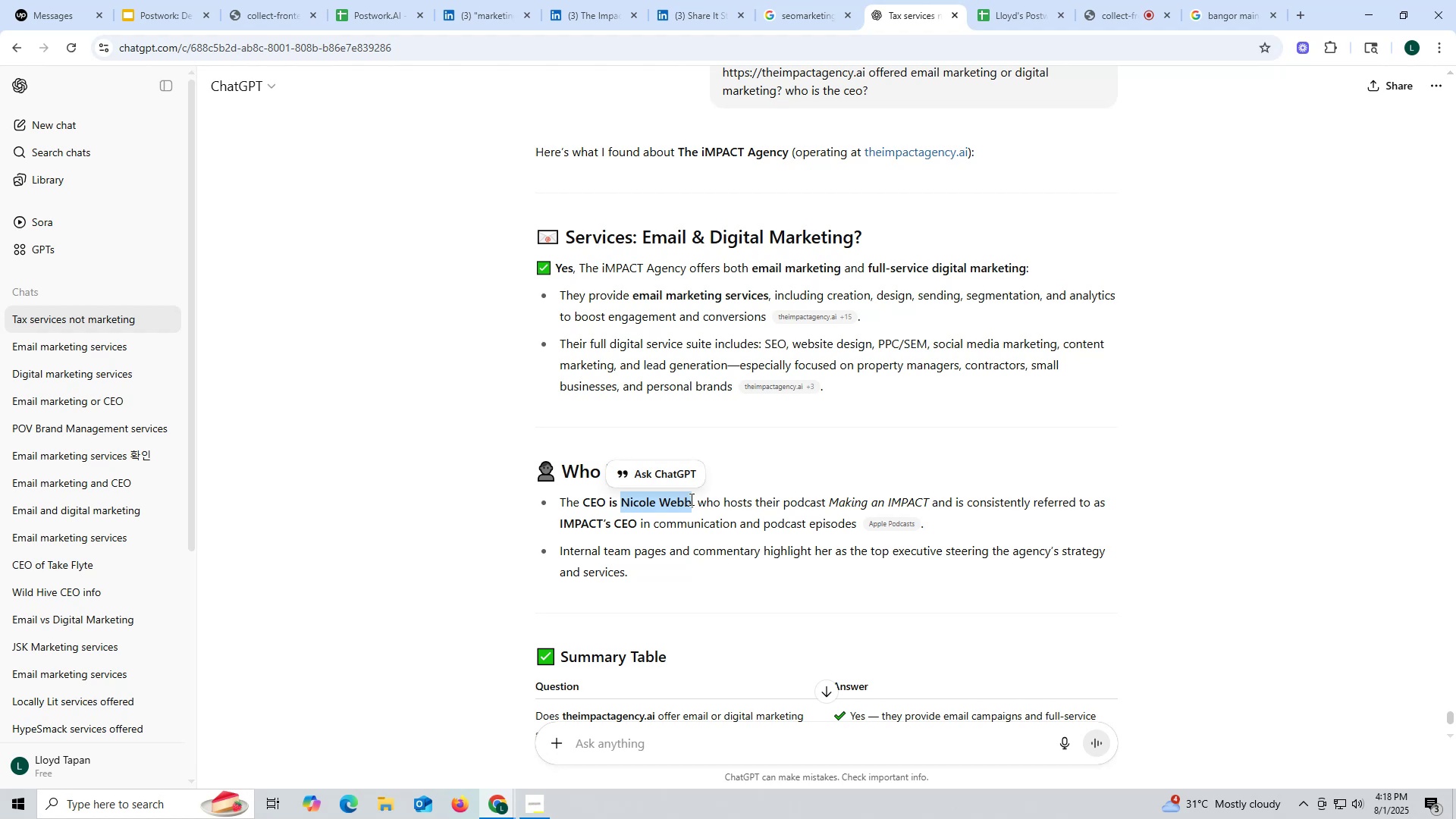 
key(Control+ControlLeft)
 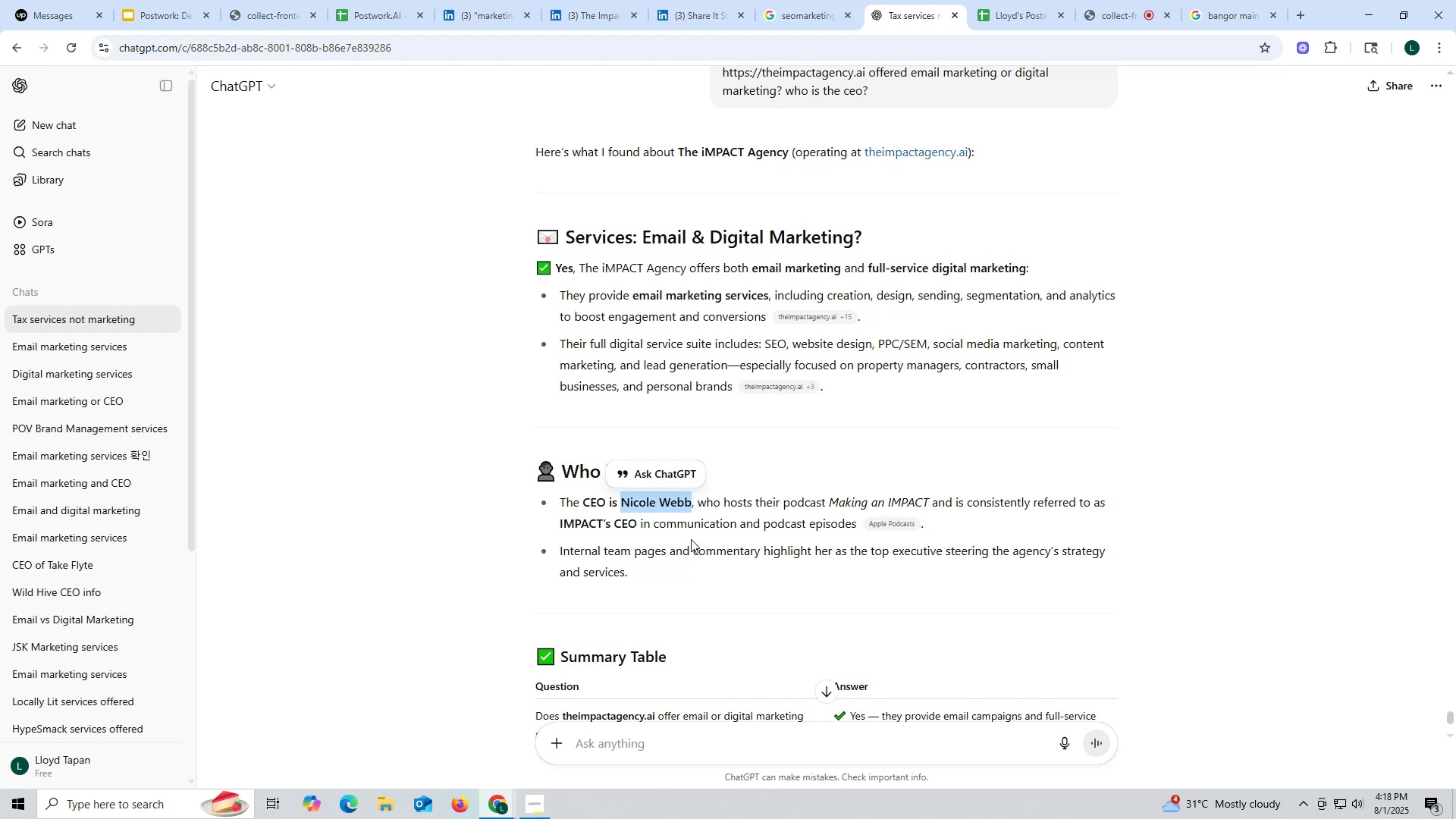 
key(Control+C)
 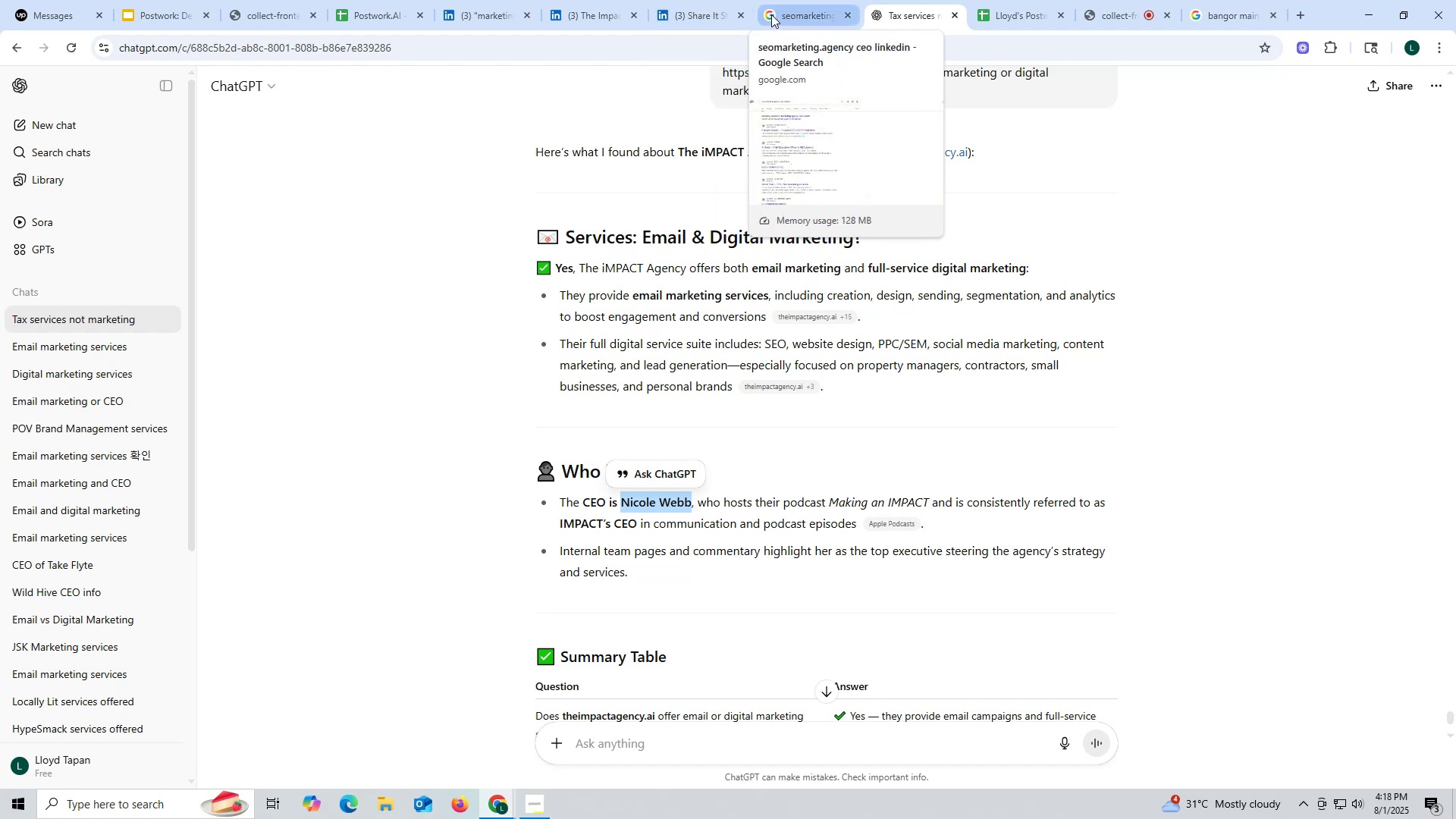 
left_click([777, 13])
 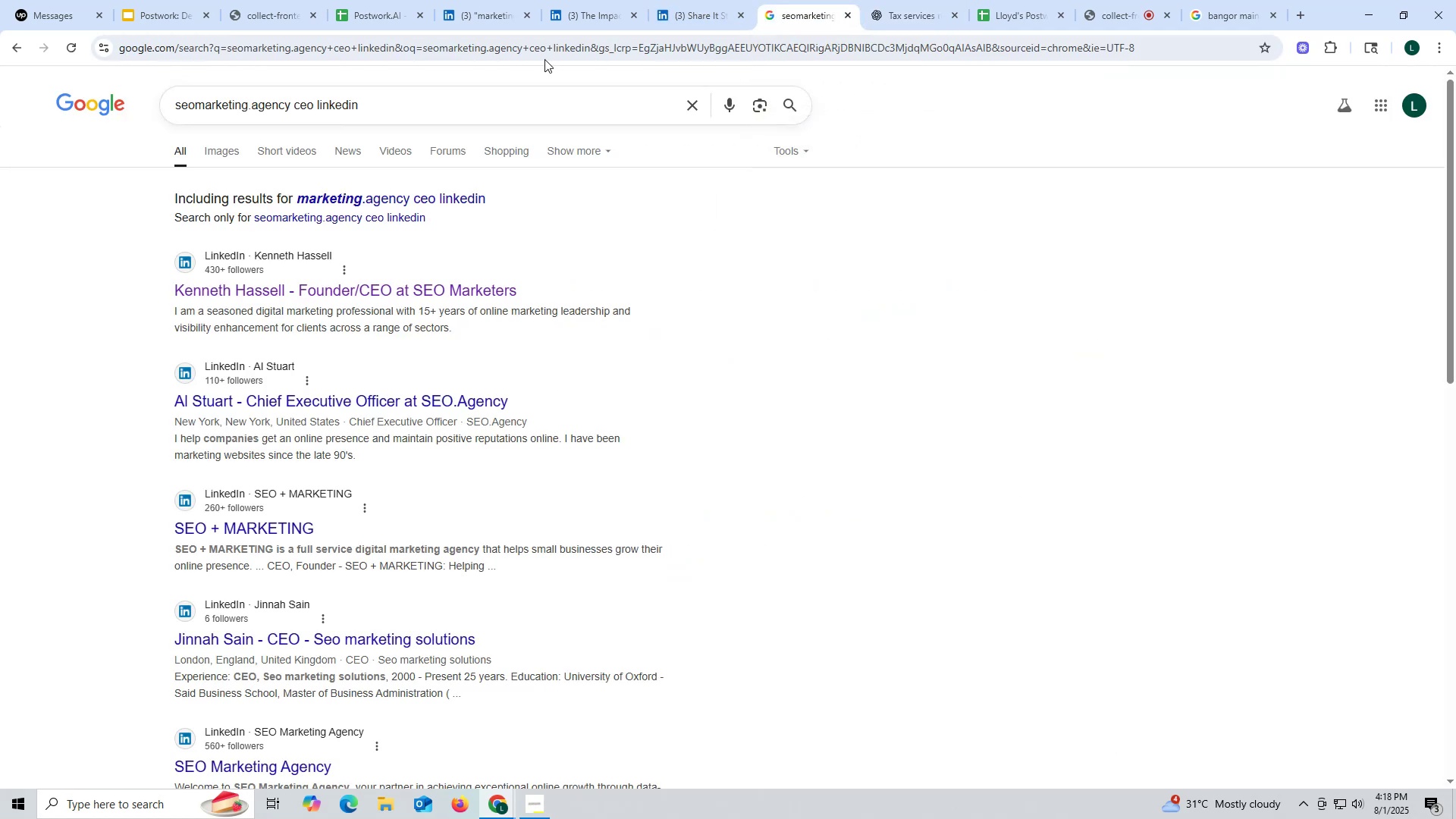 
key(Control+ControlLeft)
 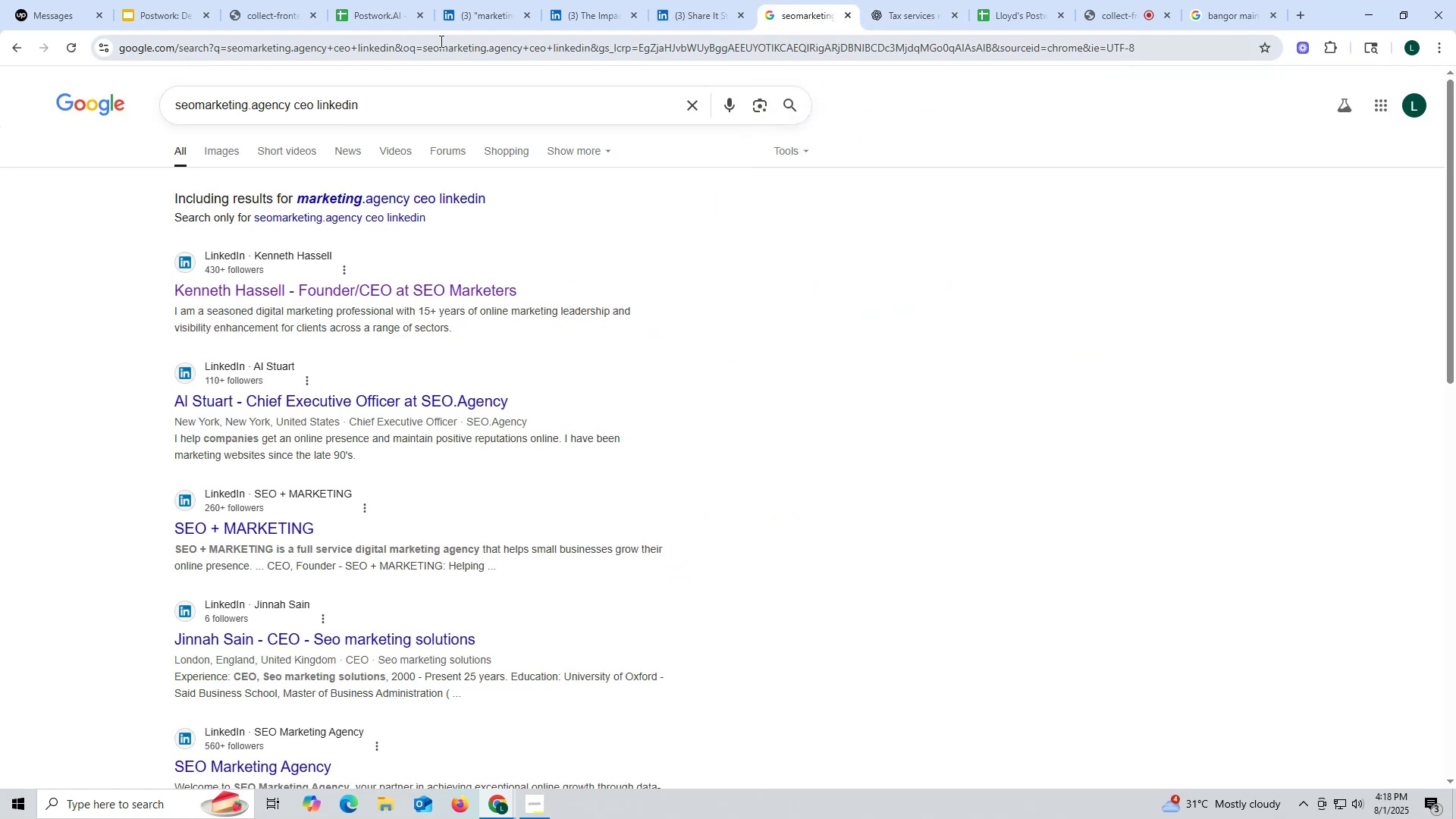 
left_click([440, 41])
 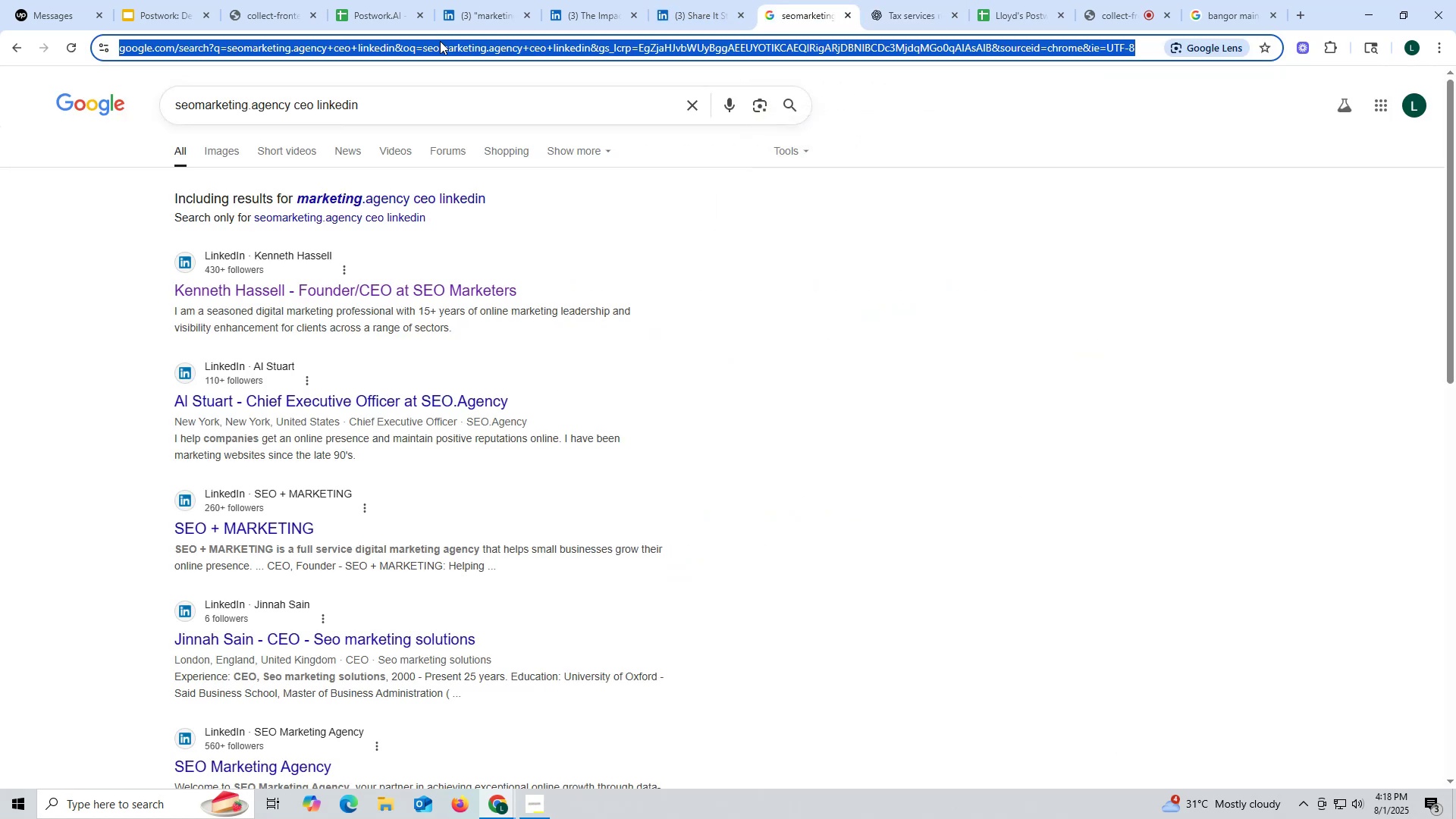 
key(Control+ControlLeft)
 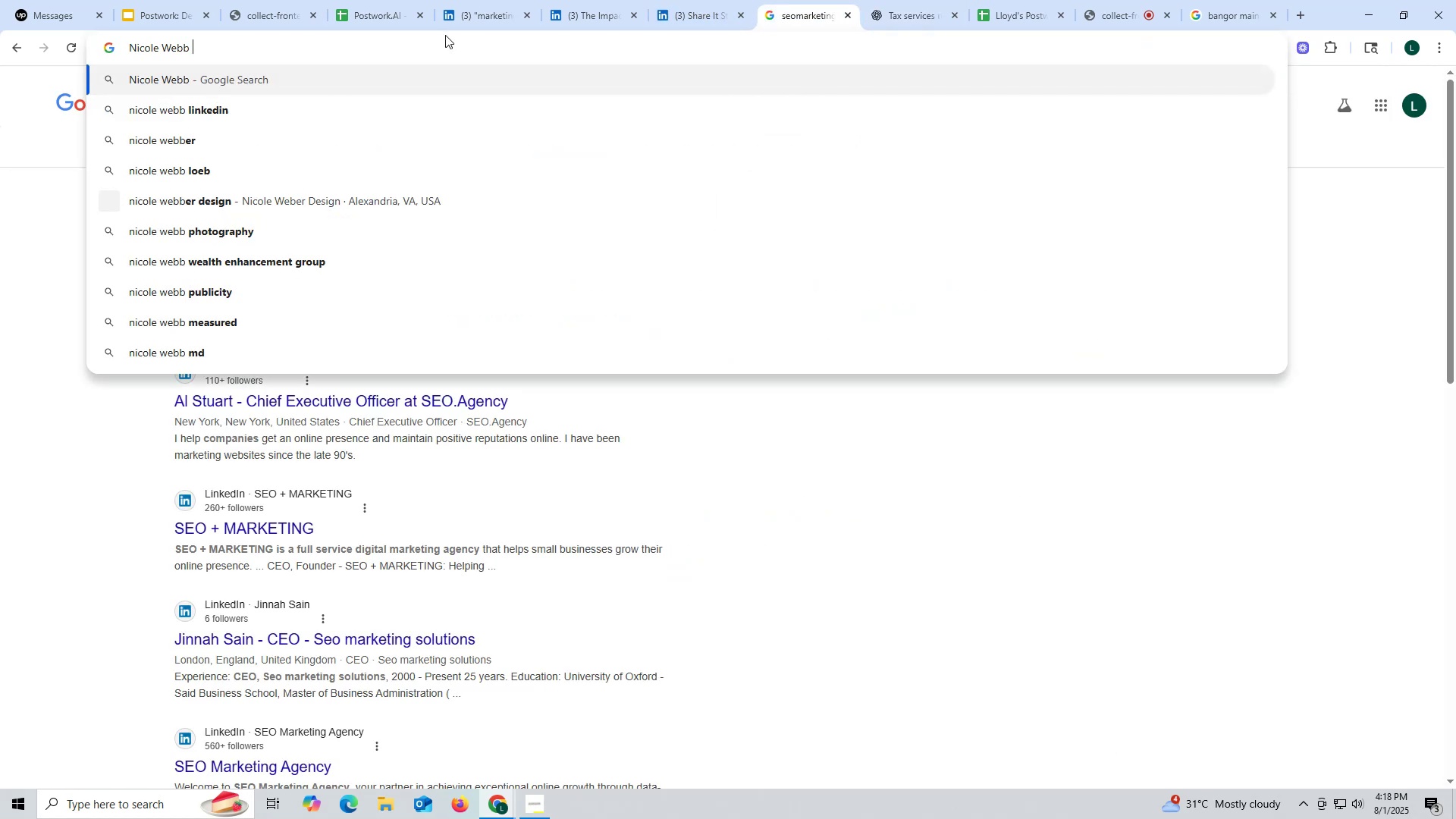 
key(Control+V)
 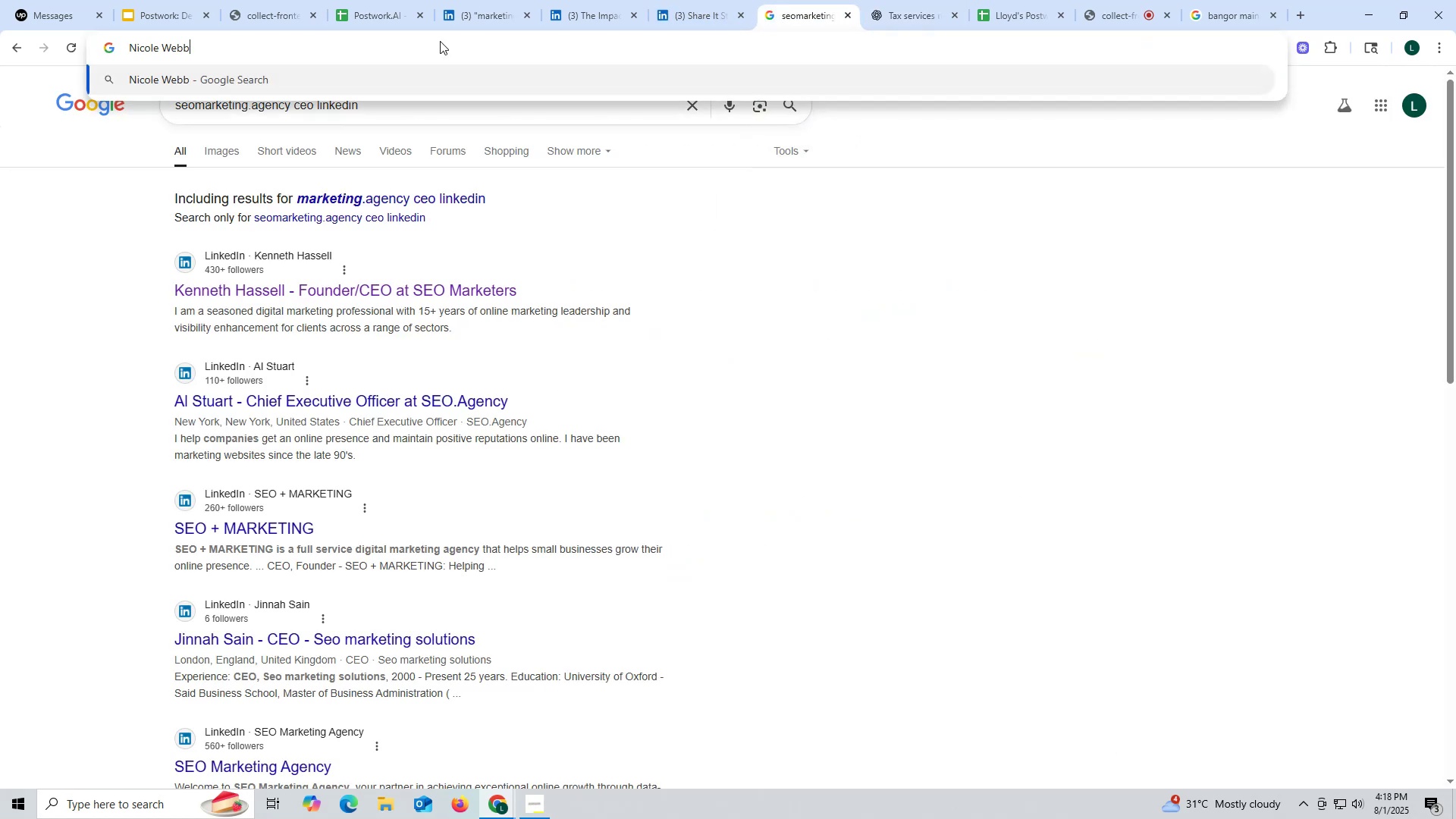 
key(Space)
 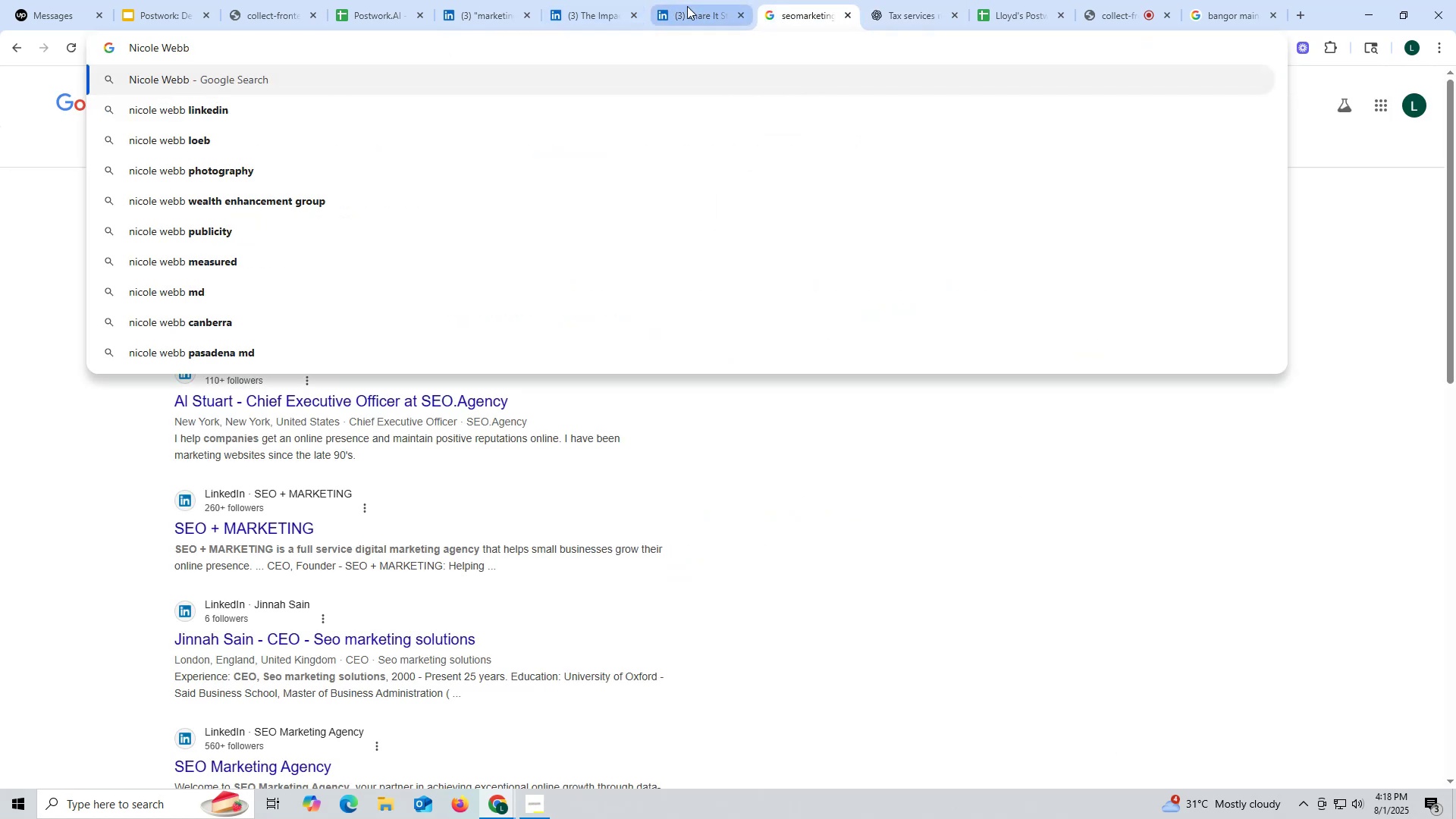 
left_click([693, 14])
 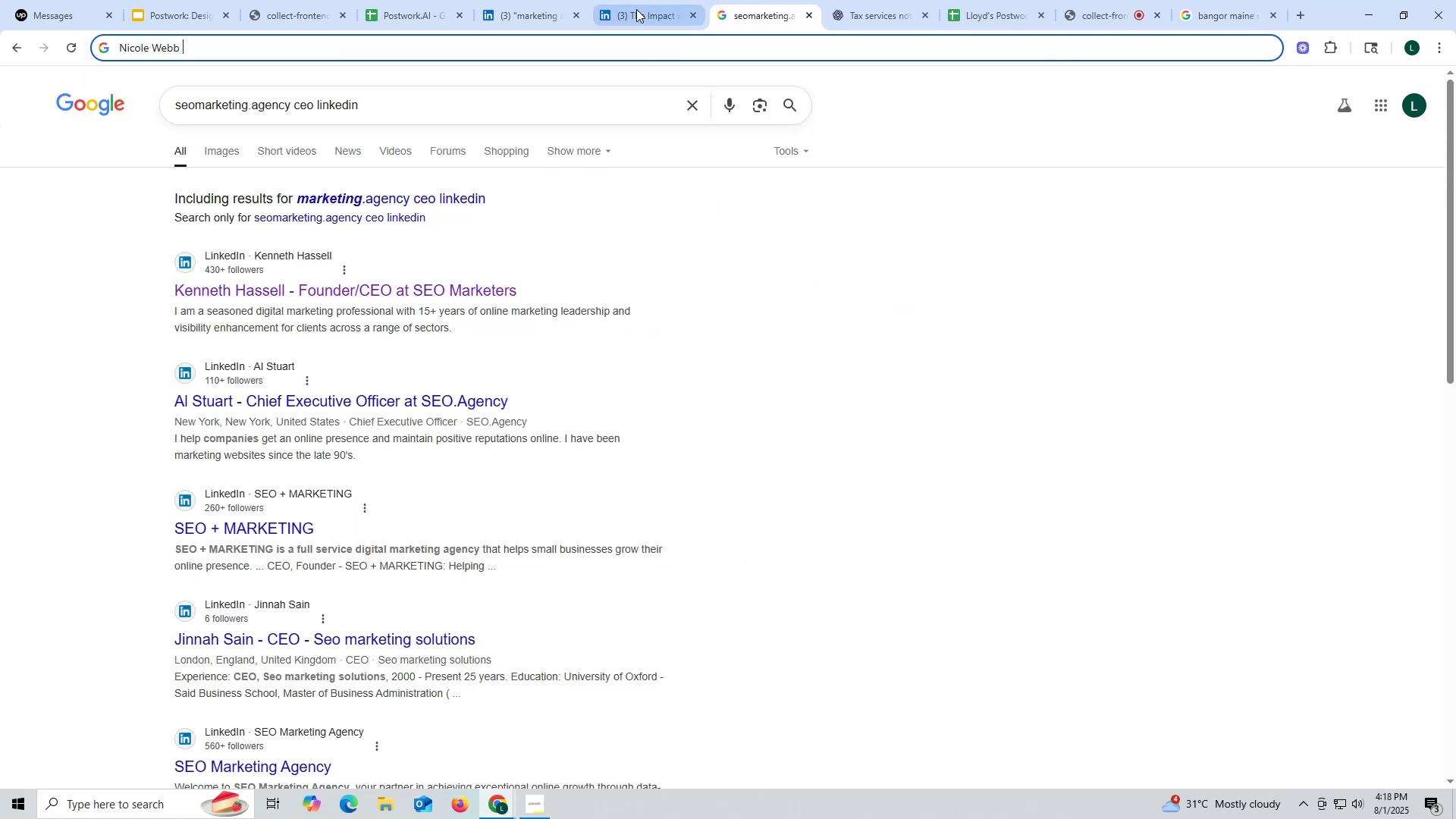 
left_click_drag(start_coordinate=[381, 250], to_coordinate=[724, 248])
 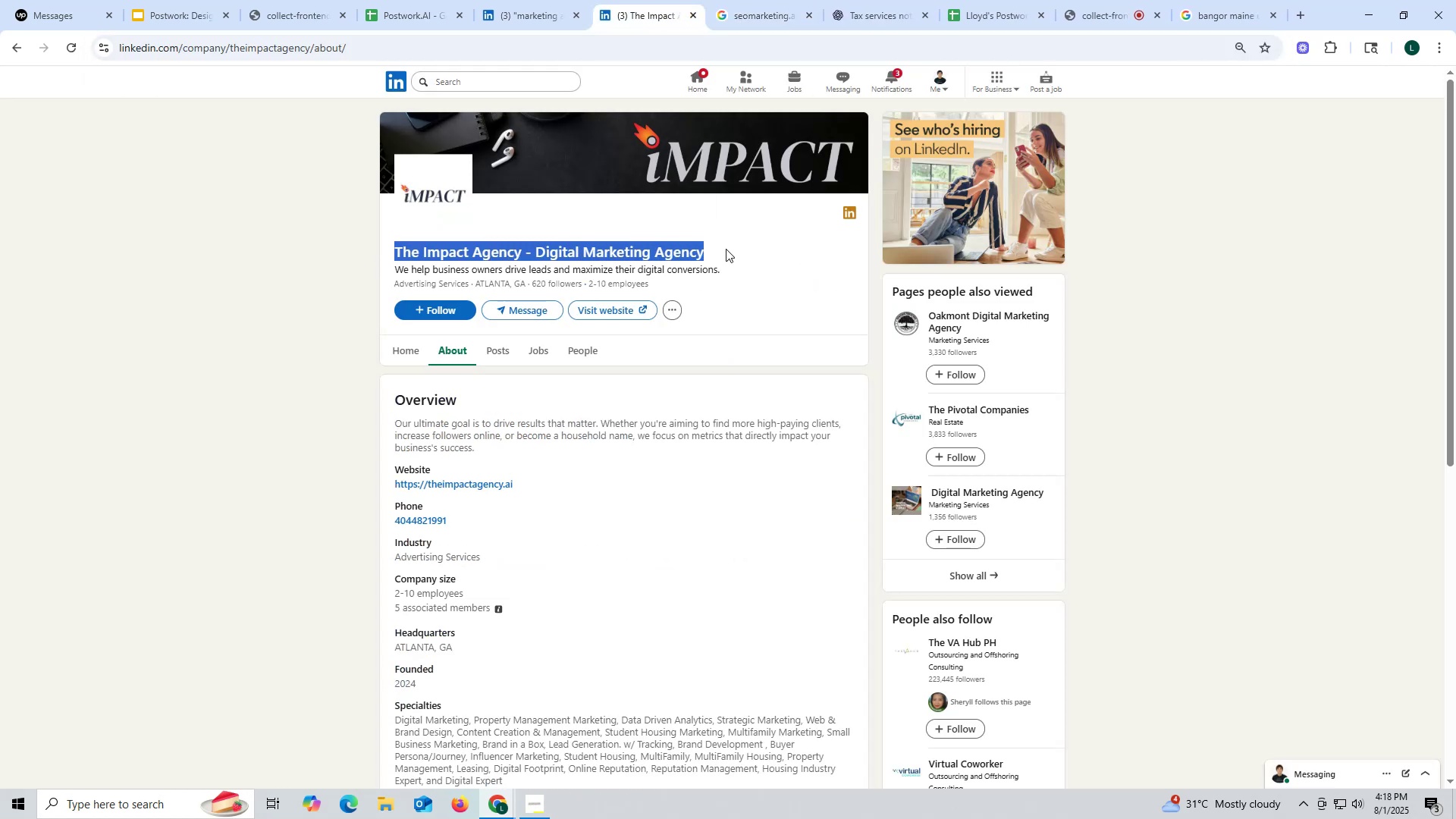 
key(Control+ControlLeft)
 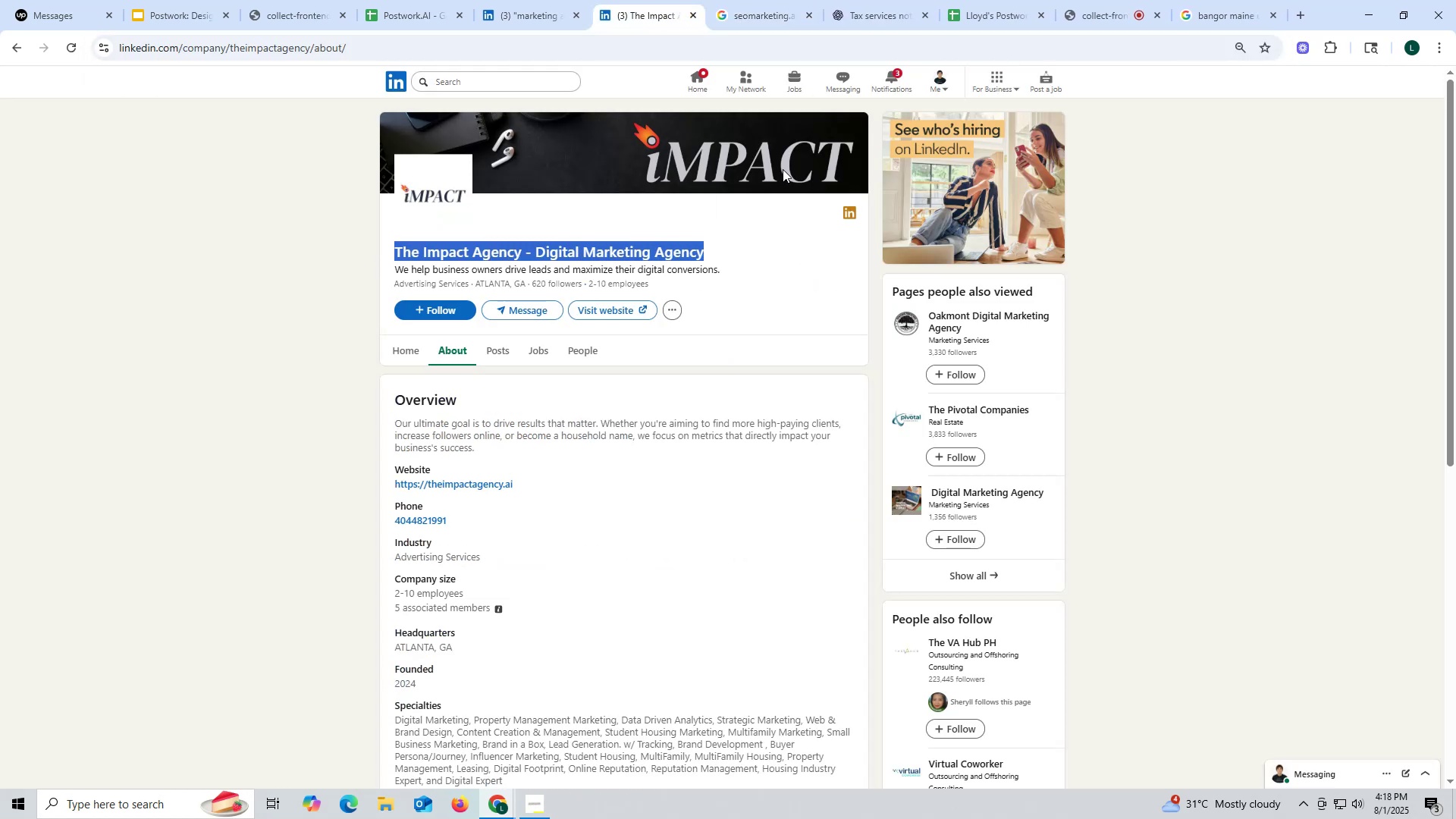 
key(Control+C)
 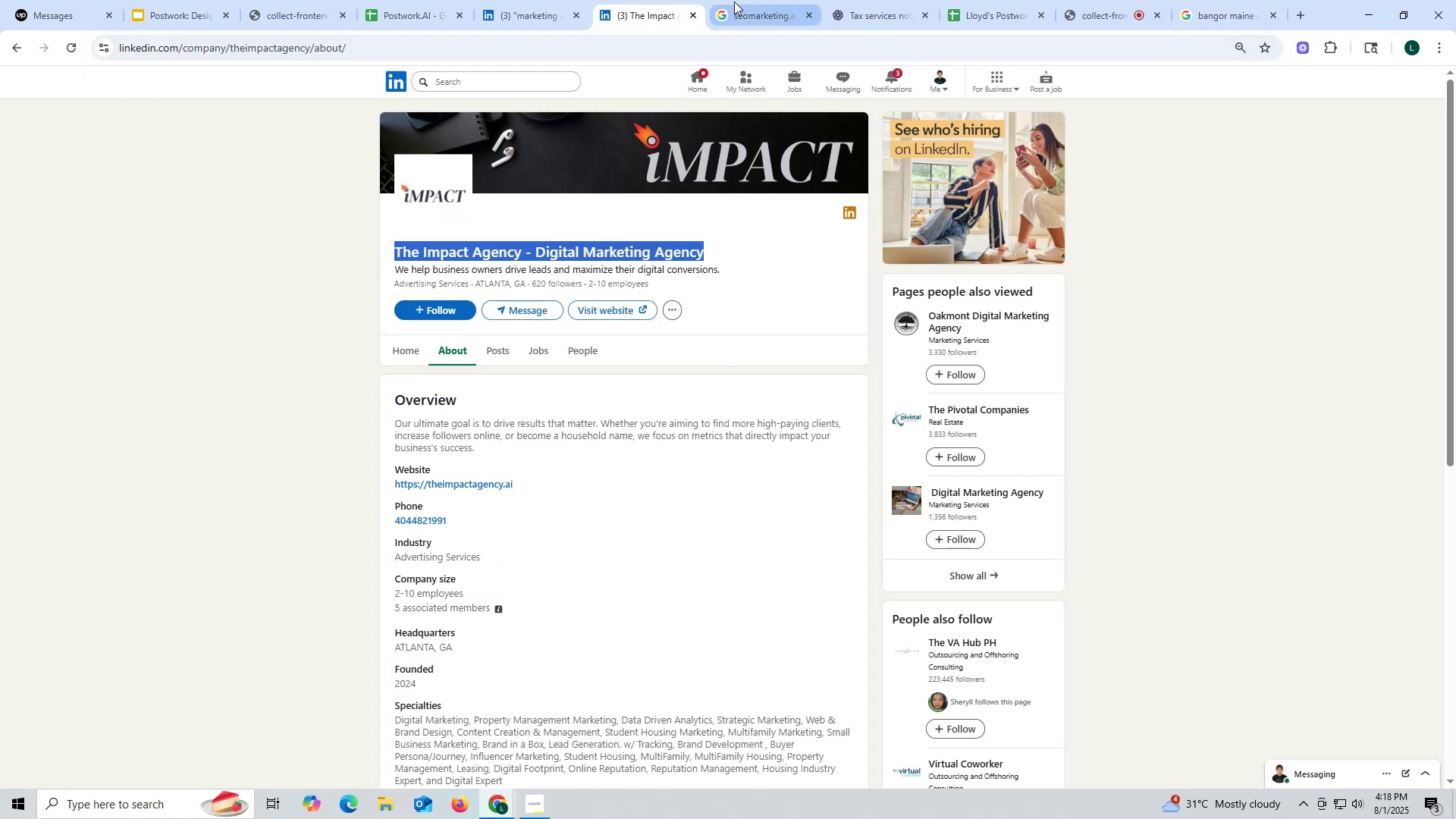 
left_click([734, 2])
 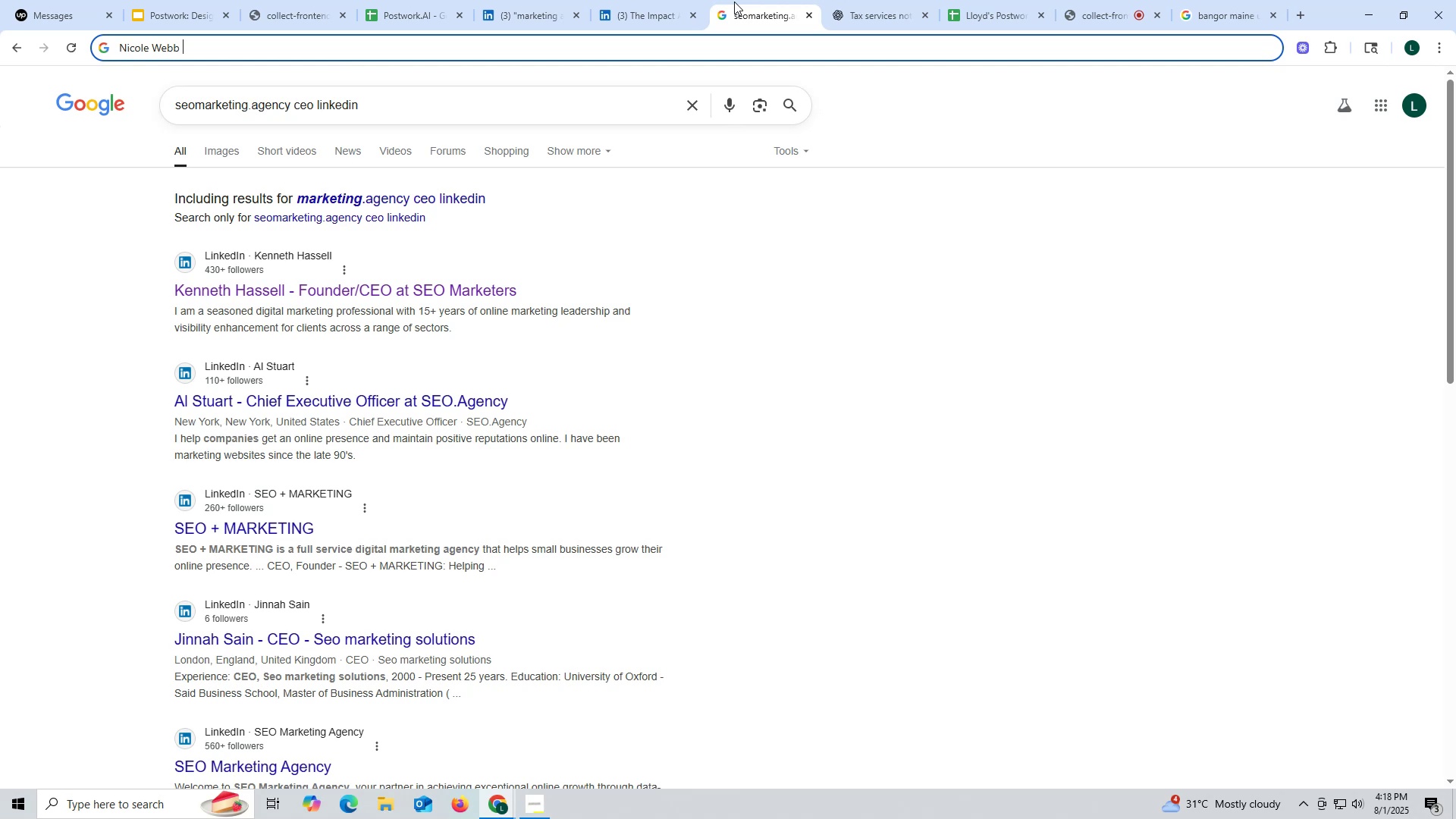 
key(Control+ControlLeft)
 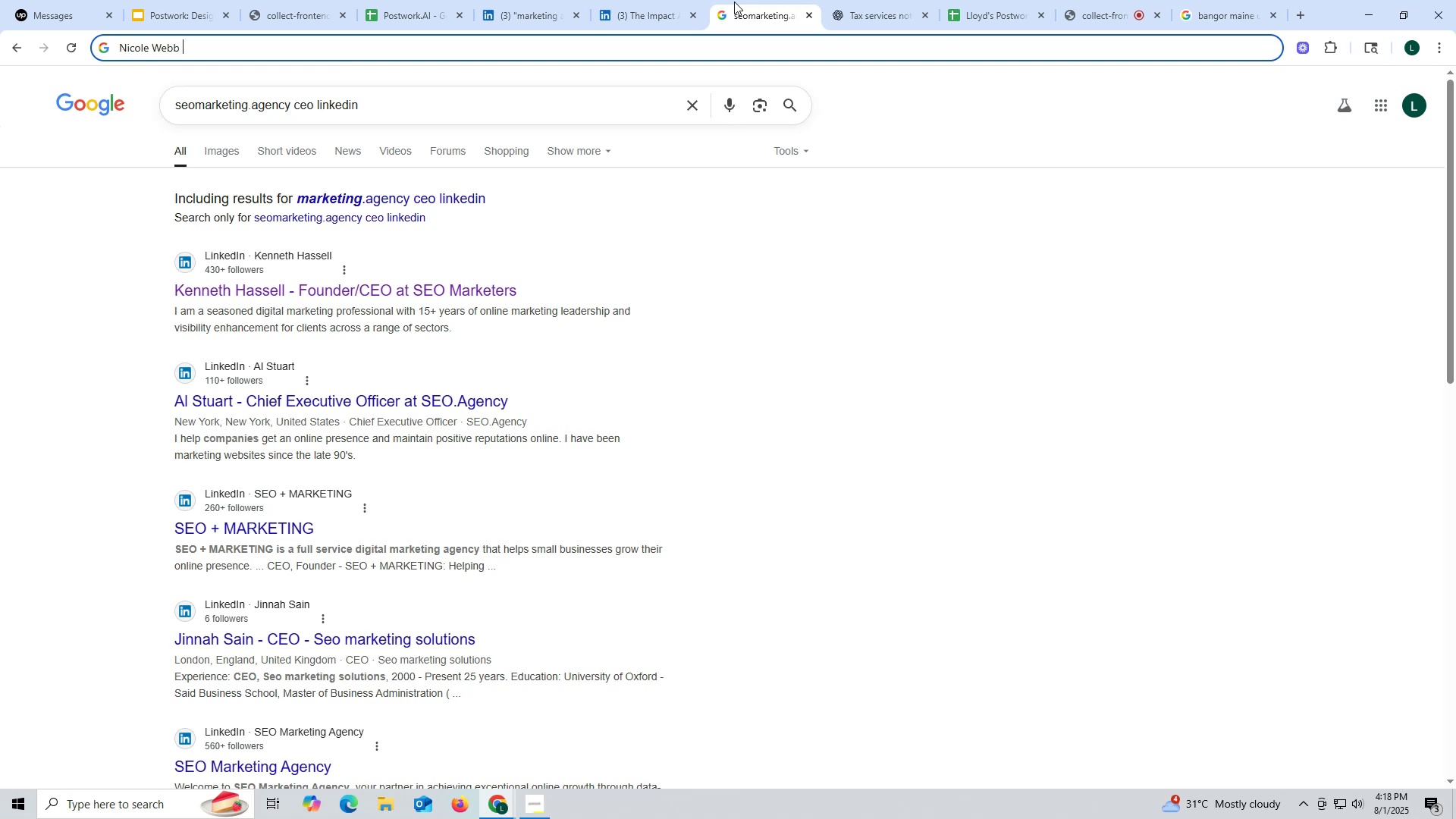 
key(Control+V)
 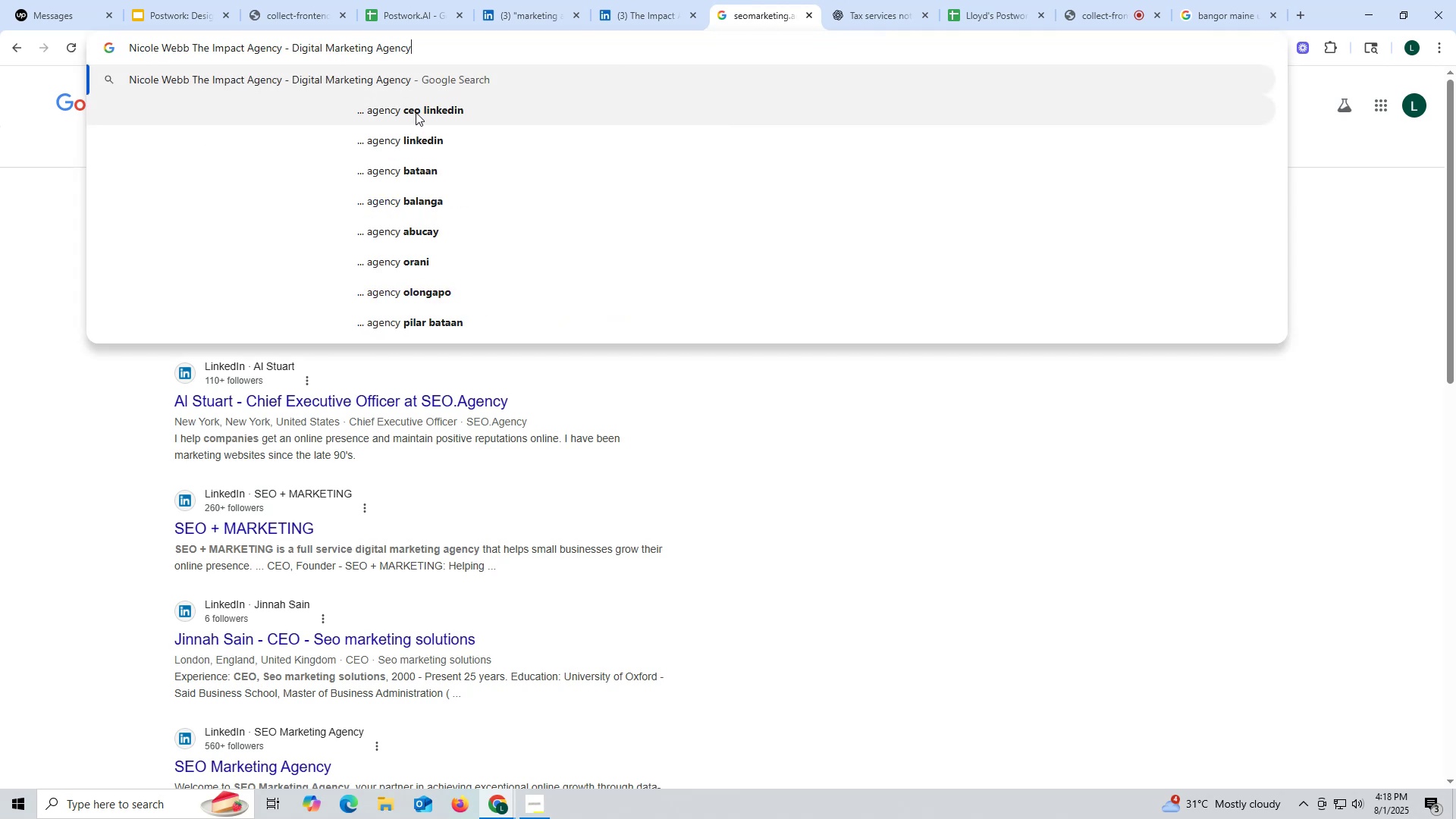 
type( linkedin)
 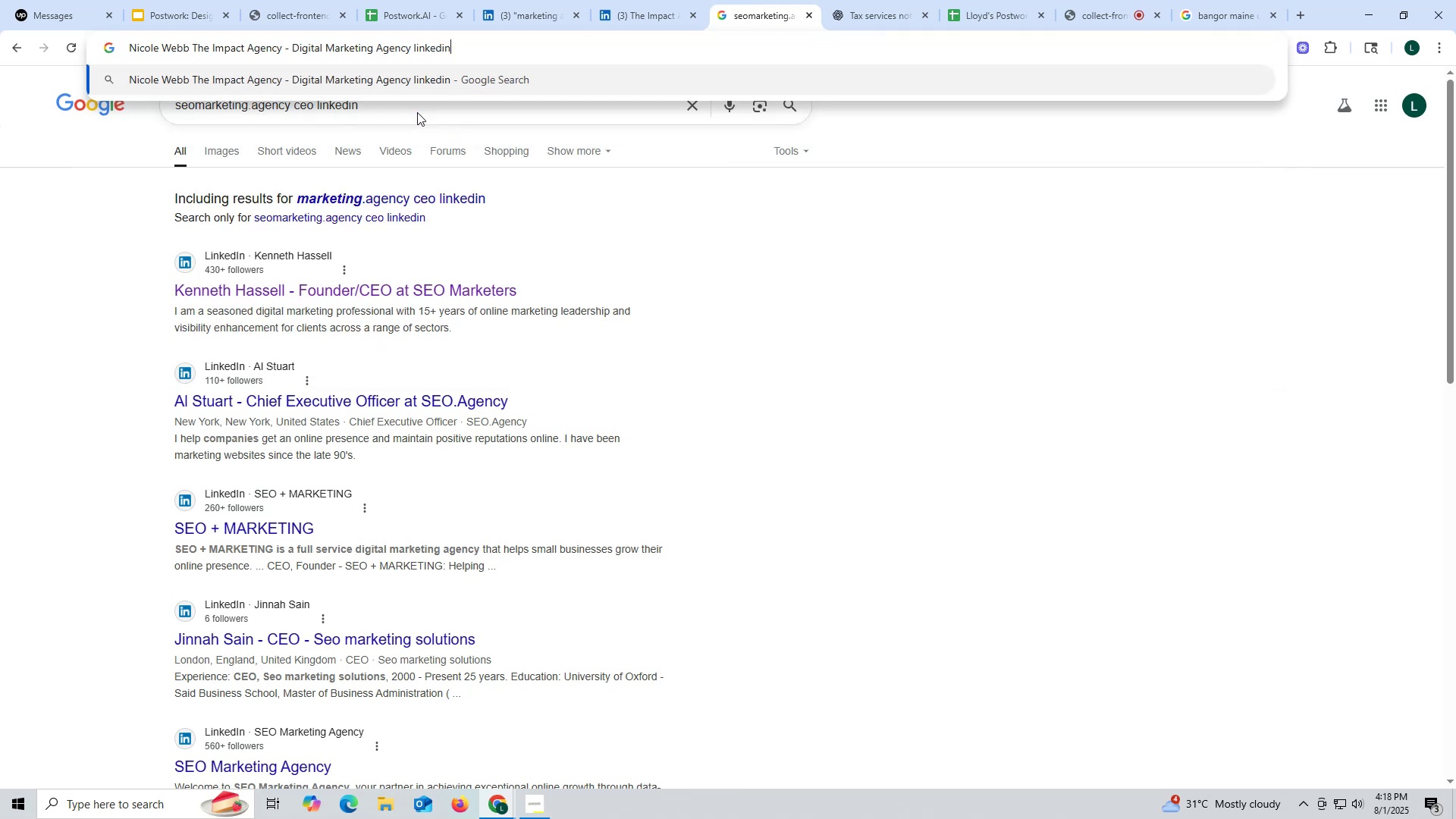 
key(Enter)
 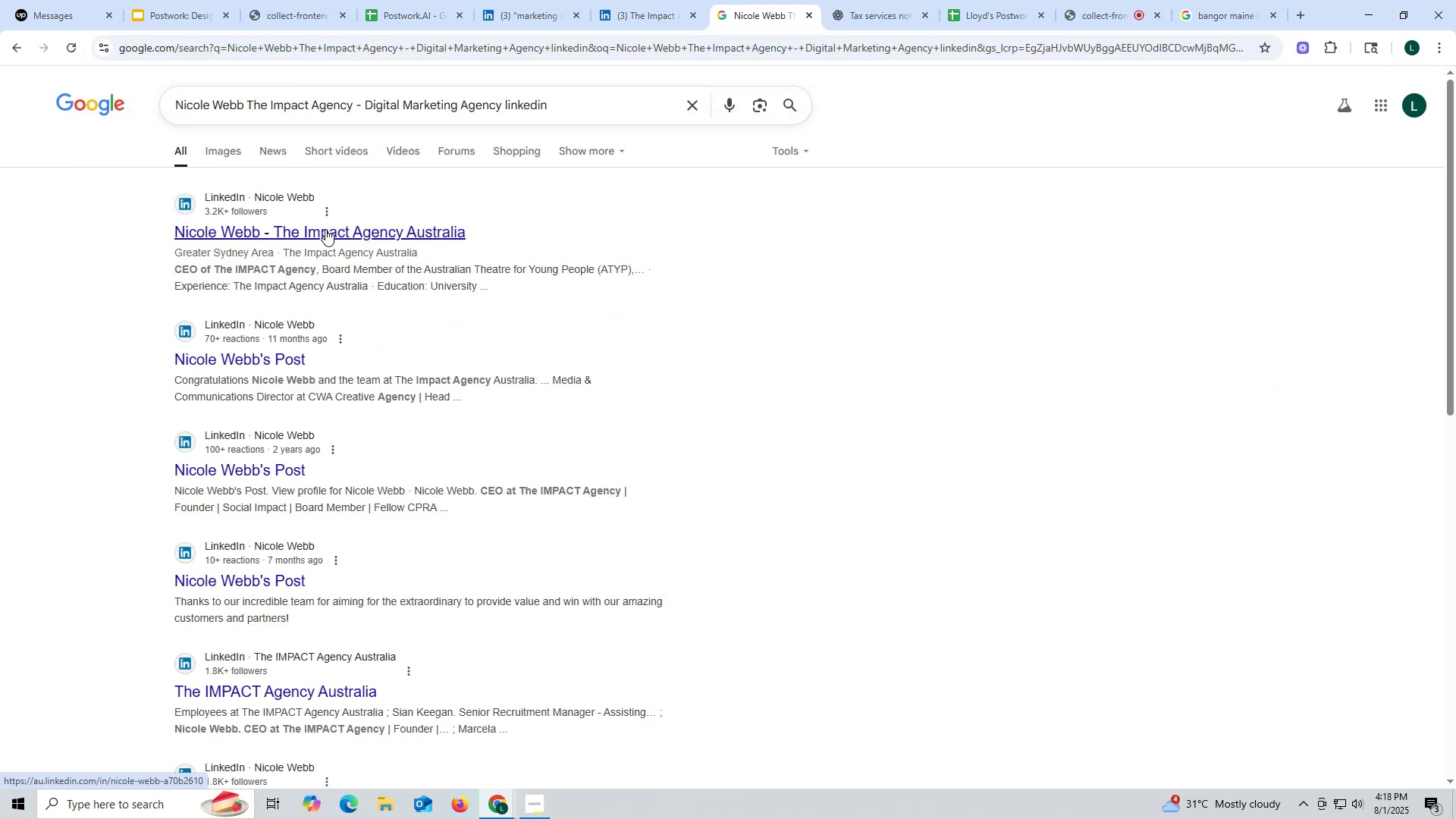 
left_click([325, 228])
 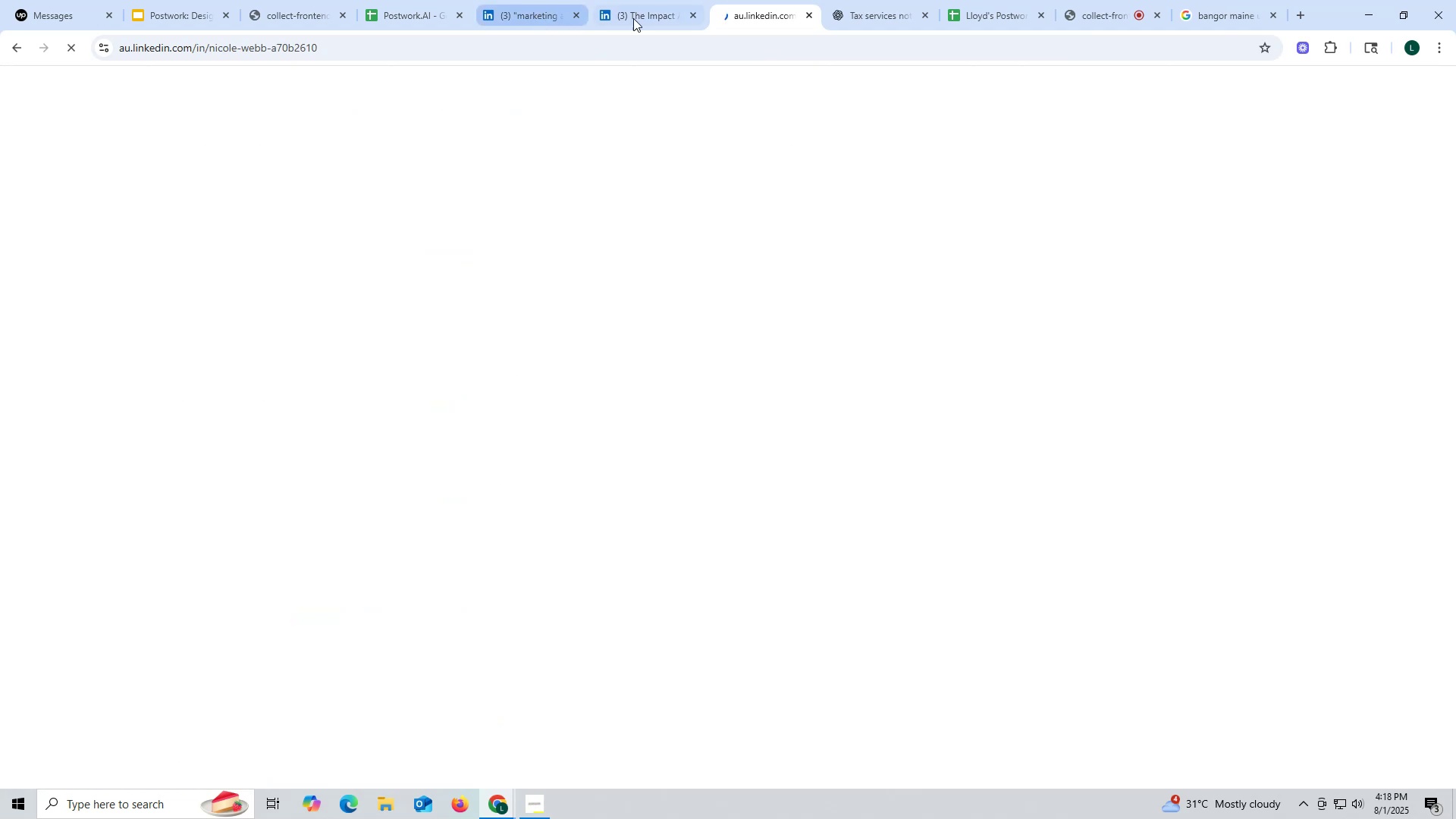 
left_click([654, 20])
 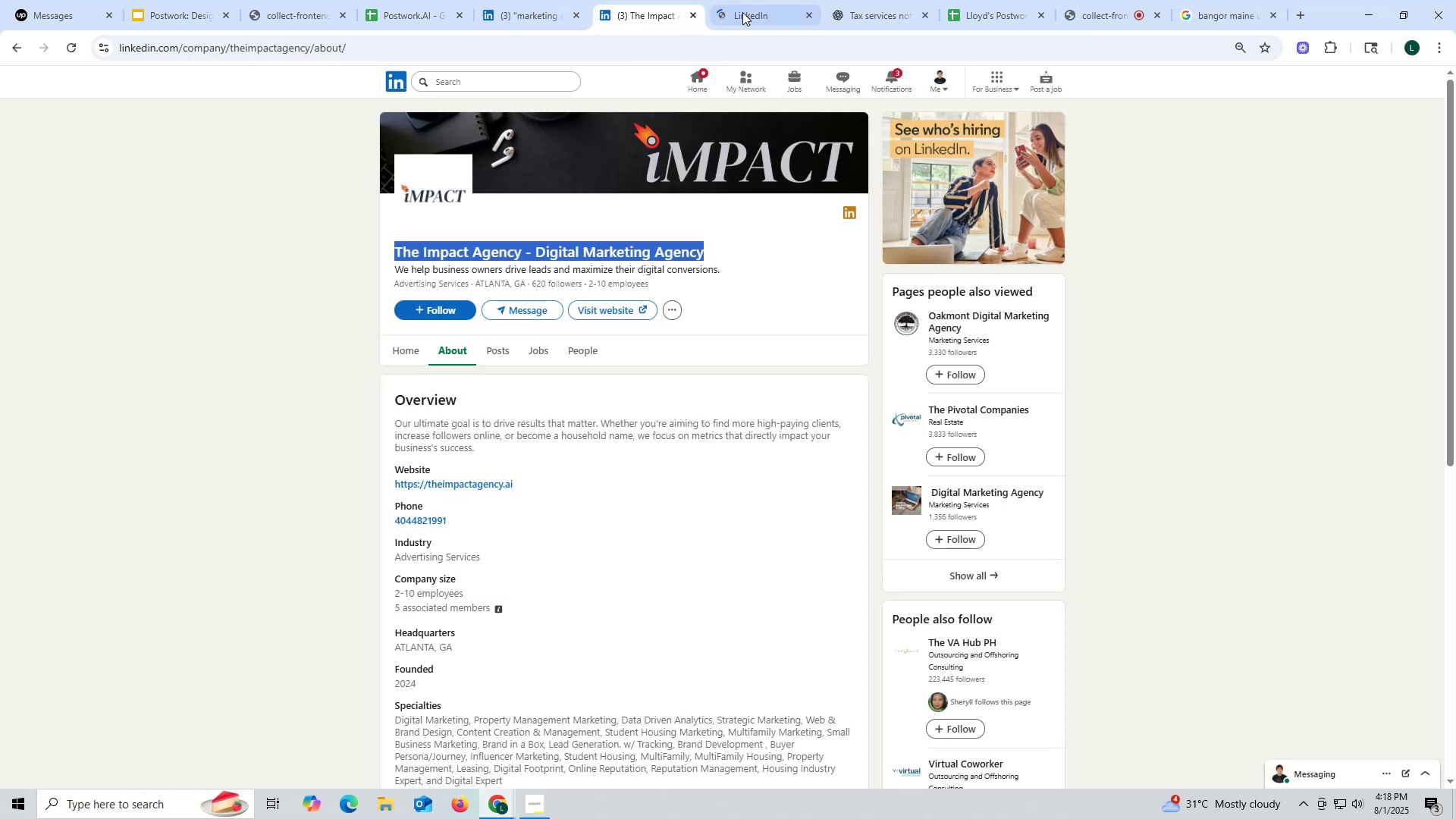 
left_click([752, 11])
 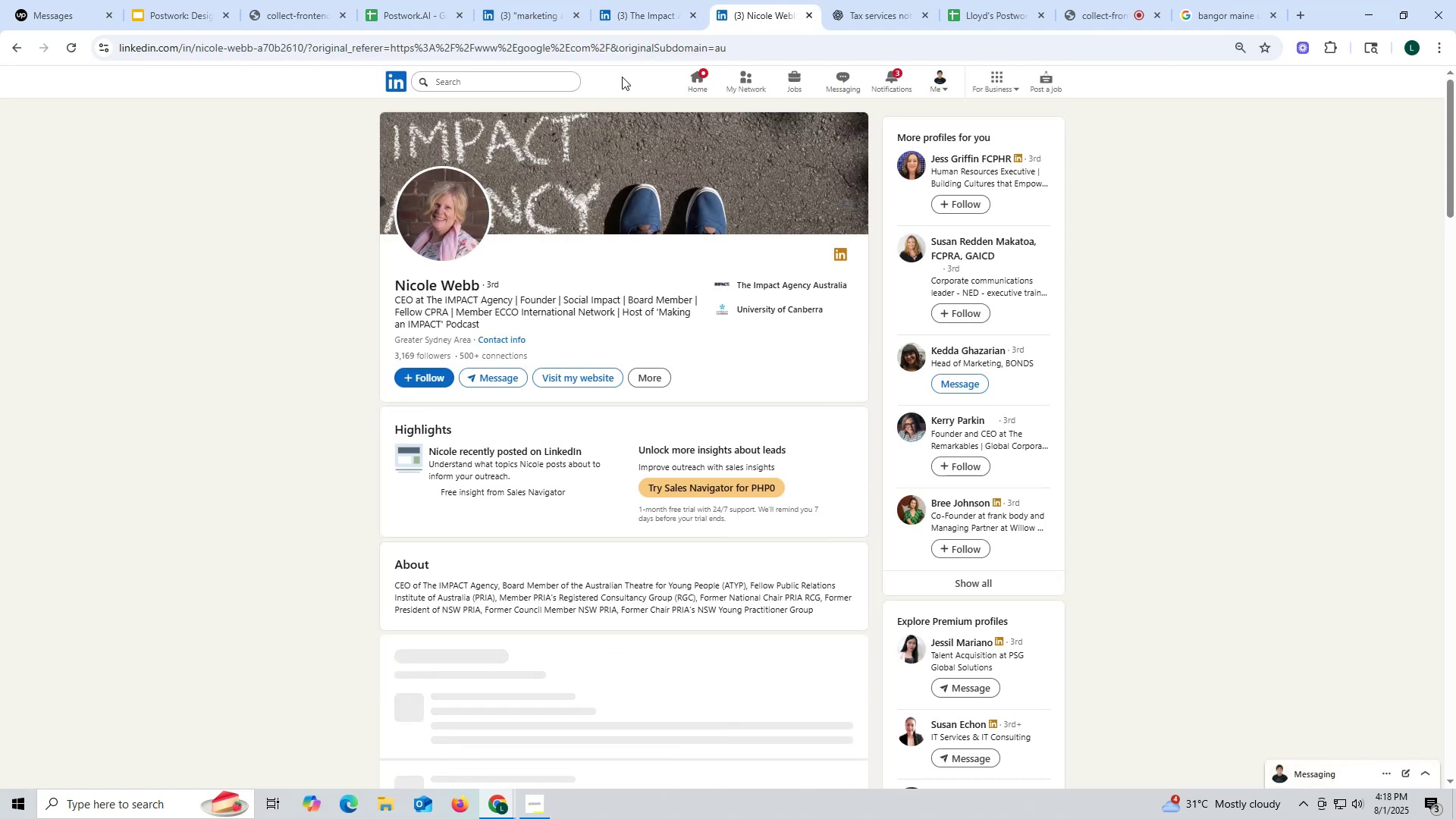 
left_click([652, 16])
 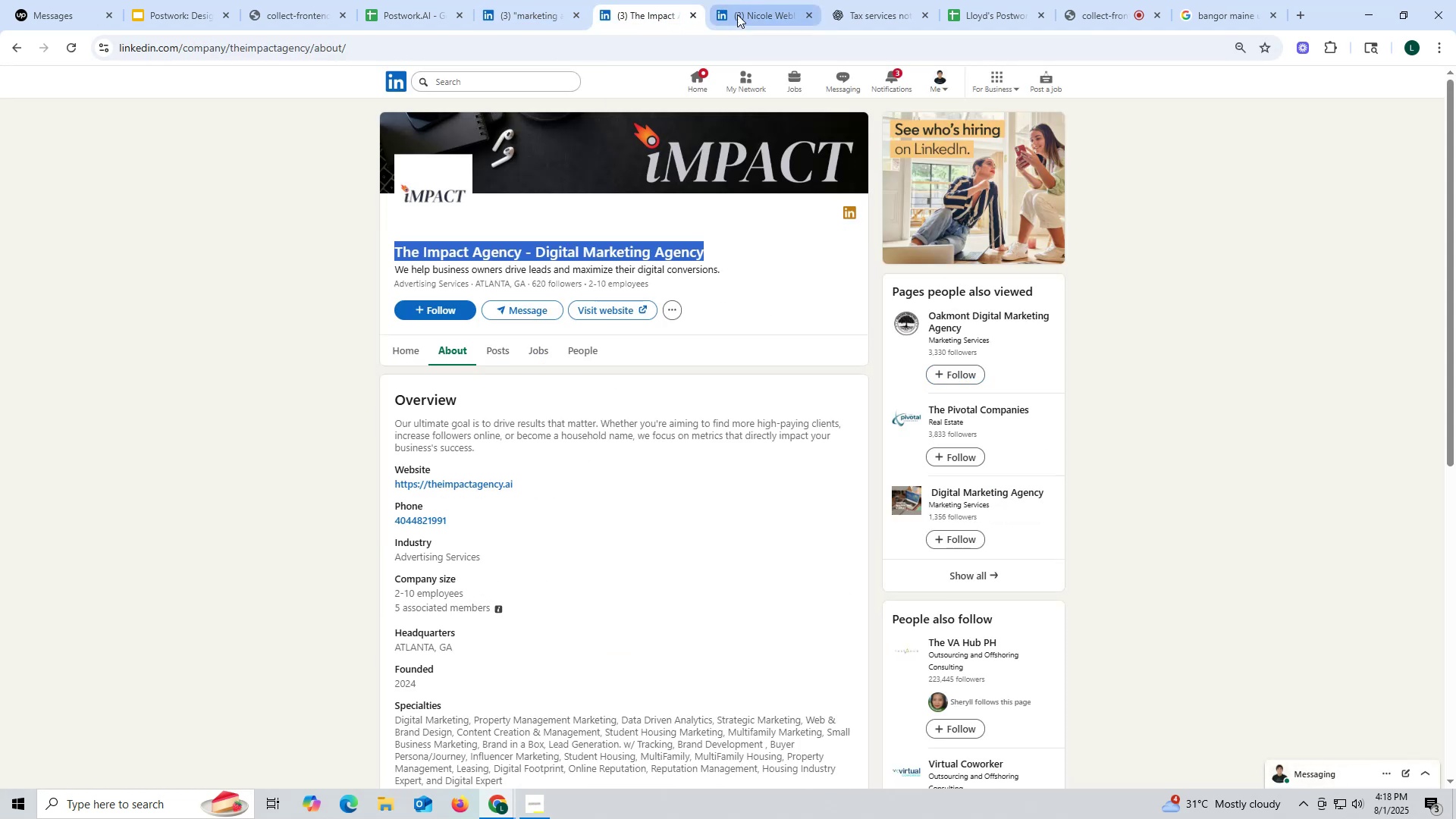 
left_click([745, 13])
 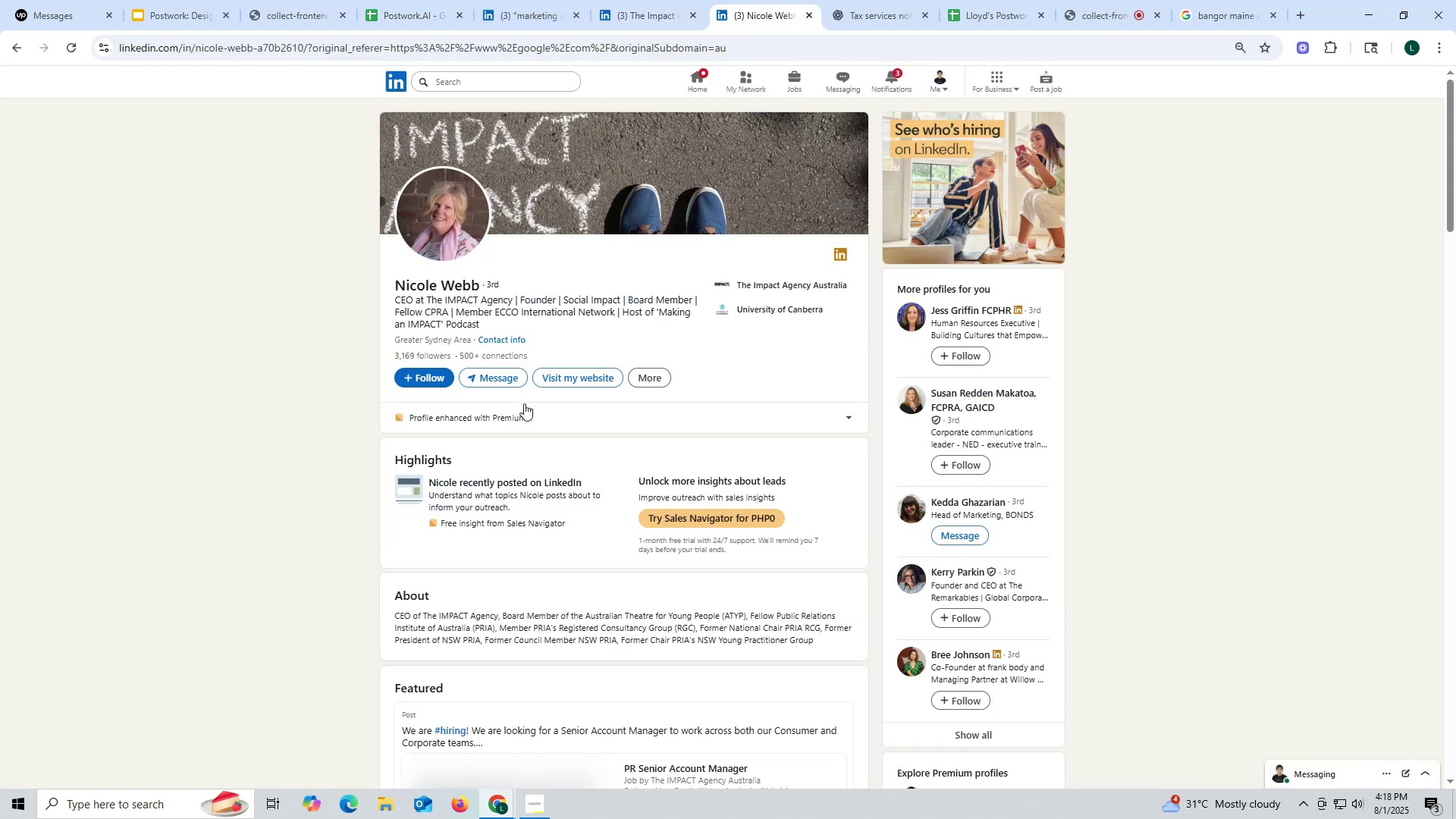 
scroll: coordinate [521, 460], scroll_direction: down, amount: 13.0
 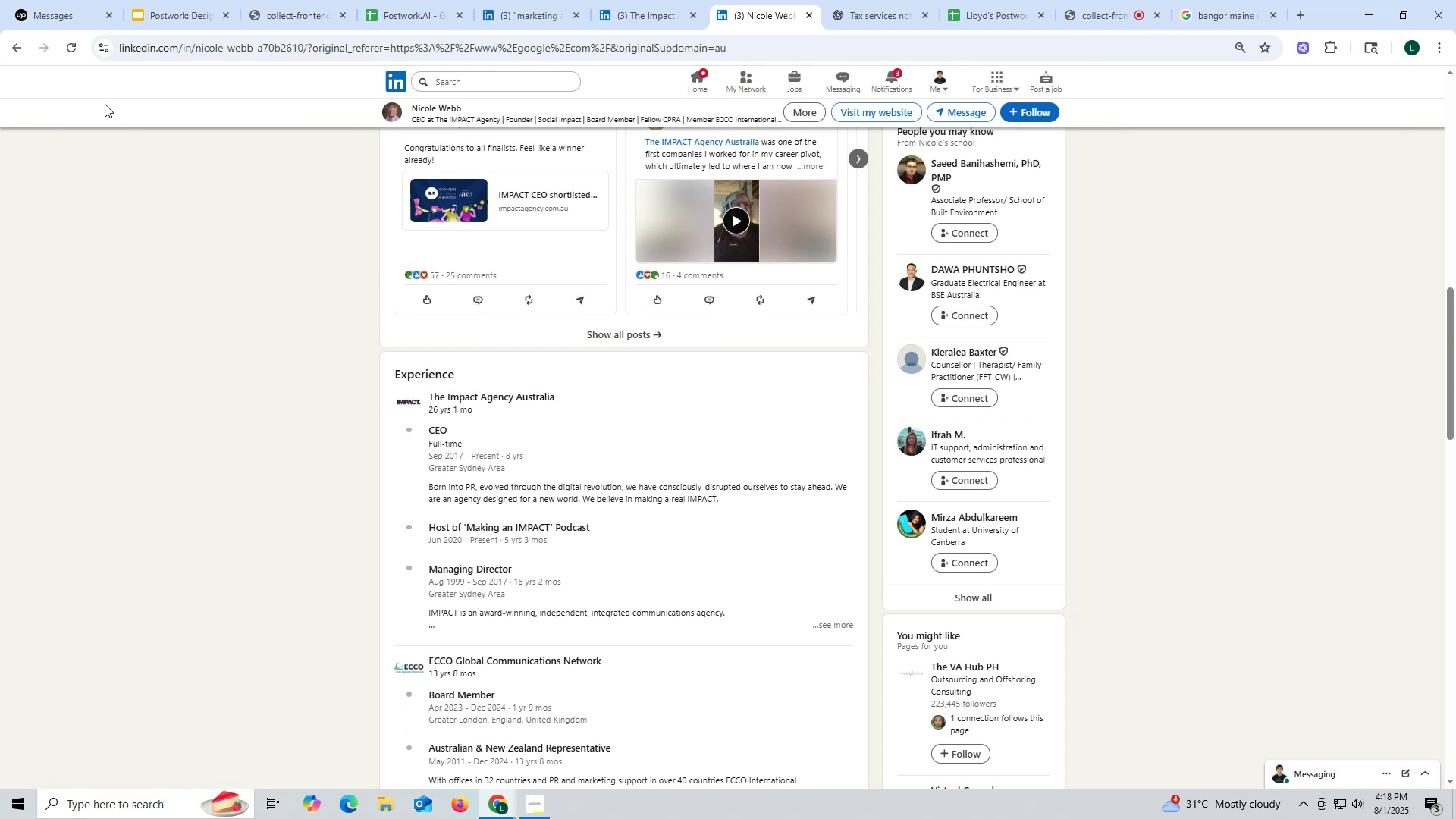 
left_click([24, 42])
 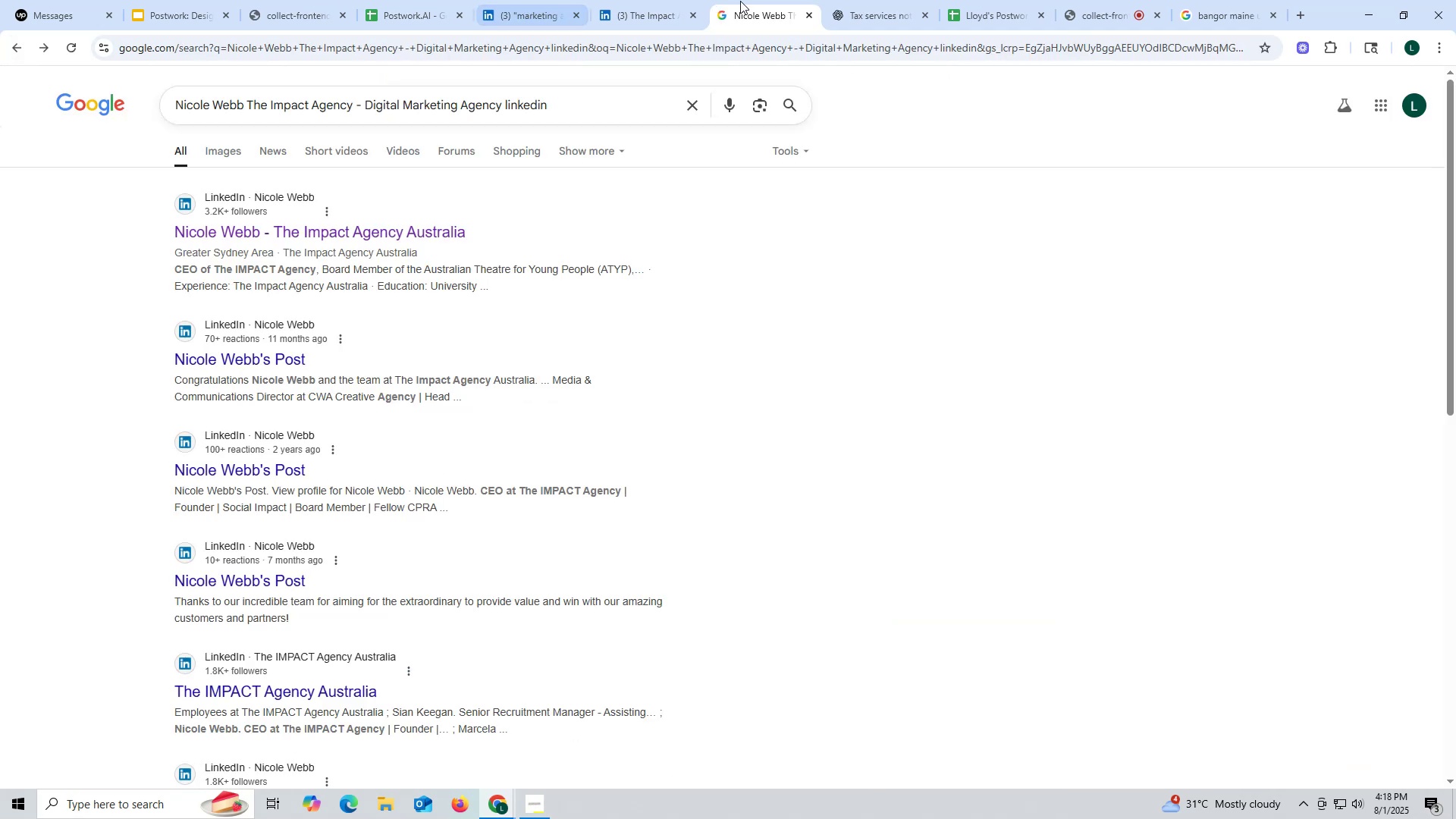 
left_click([877, 17])
 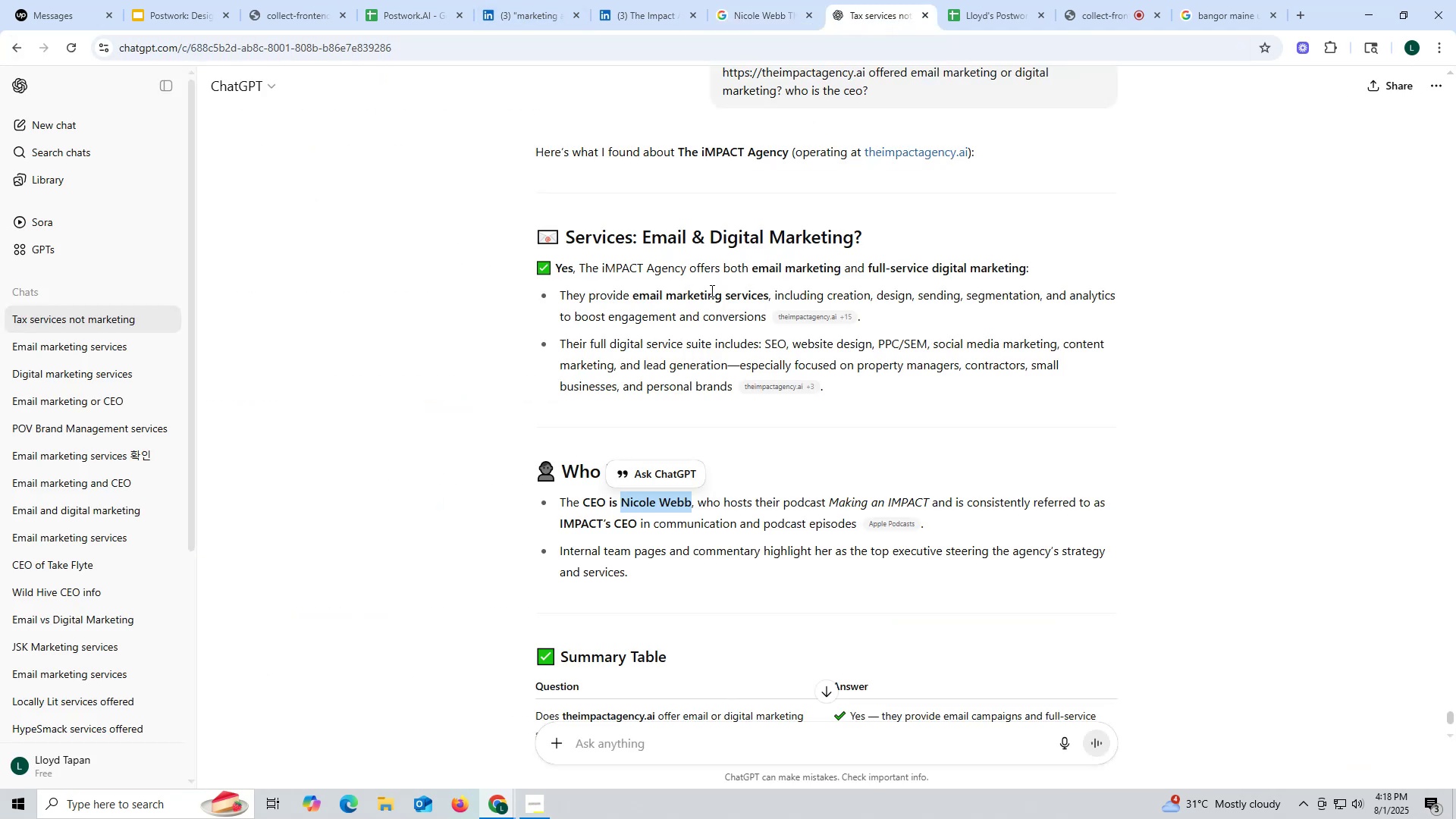 
left_click([638, 11])
 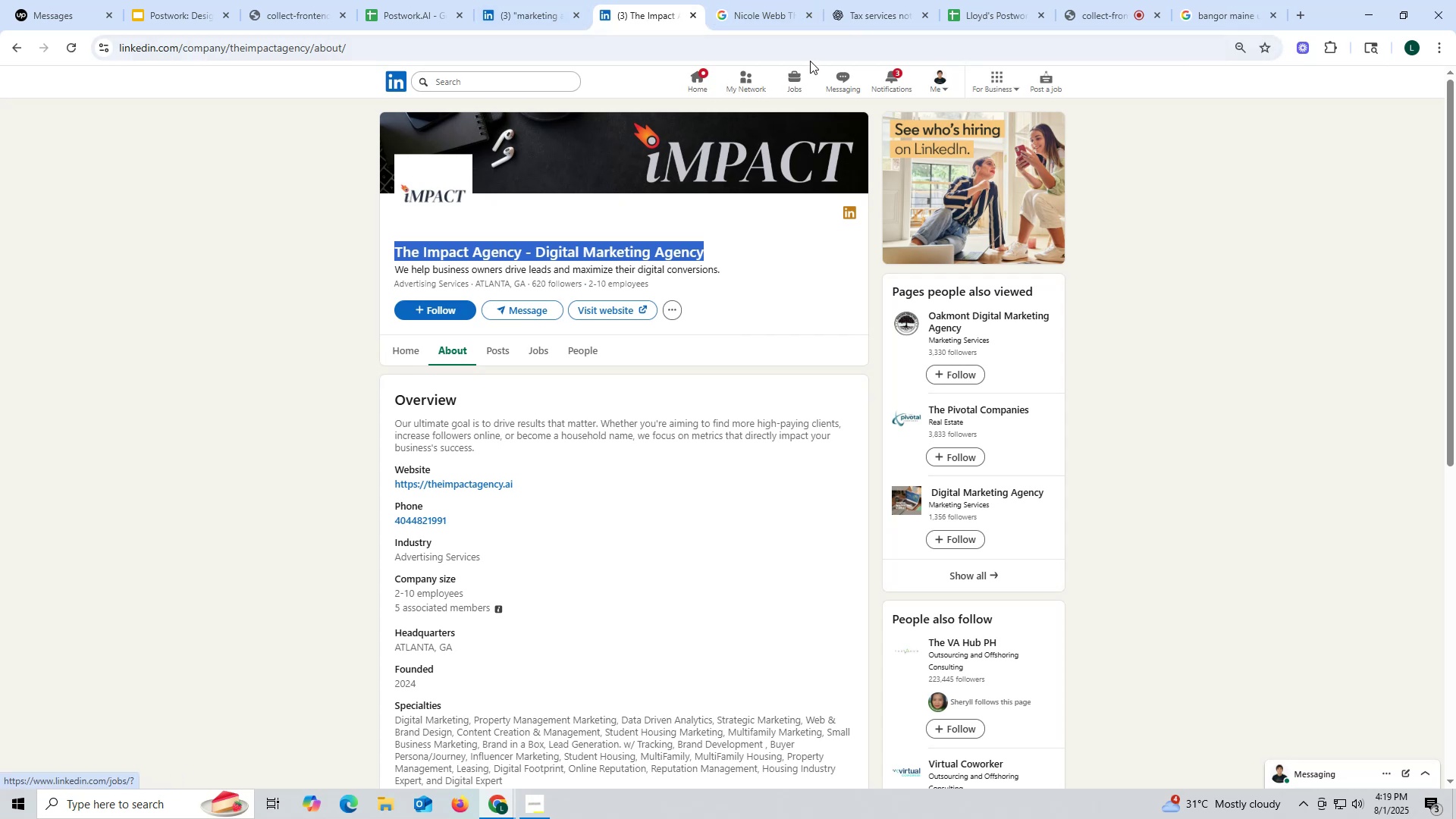 
left_click([852, 14])
 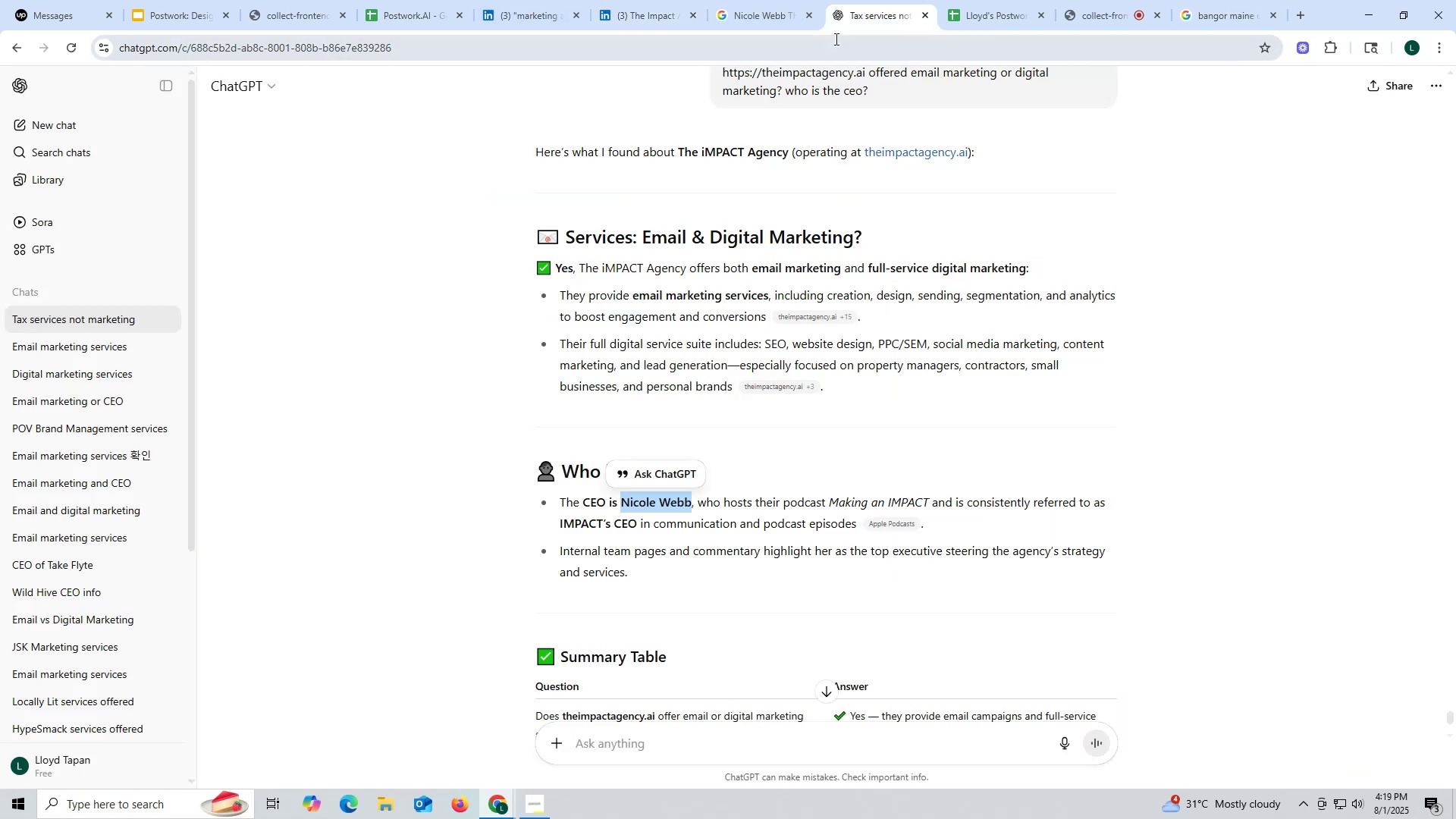 
wait(8.18)
 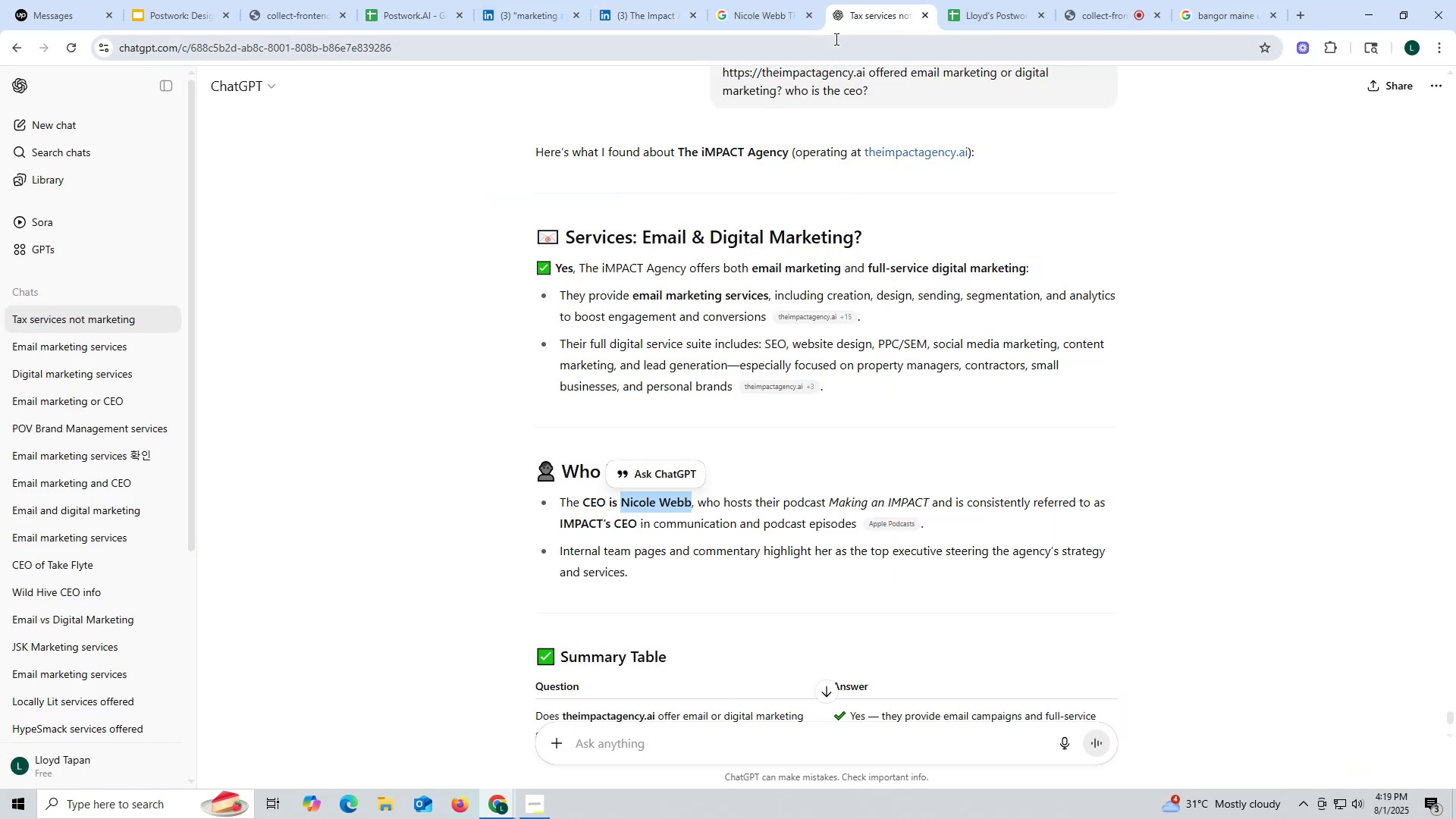 
scroll: coordinate [535, 198], scroll_direction: down, amount: 3.0
 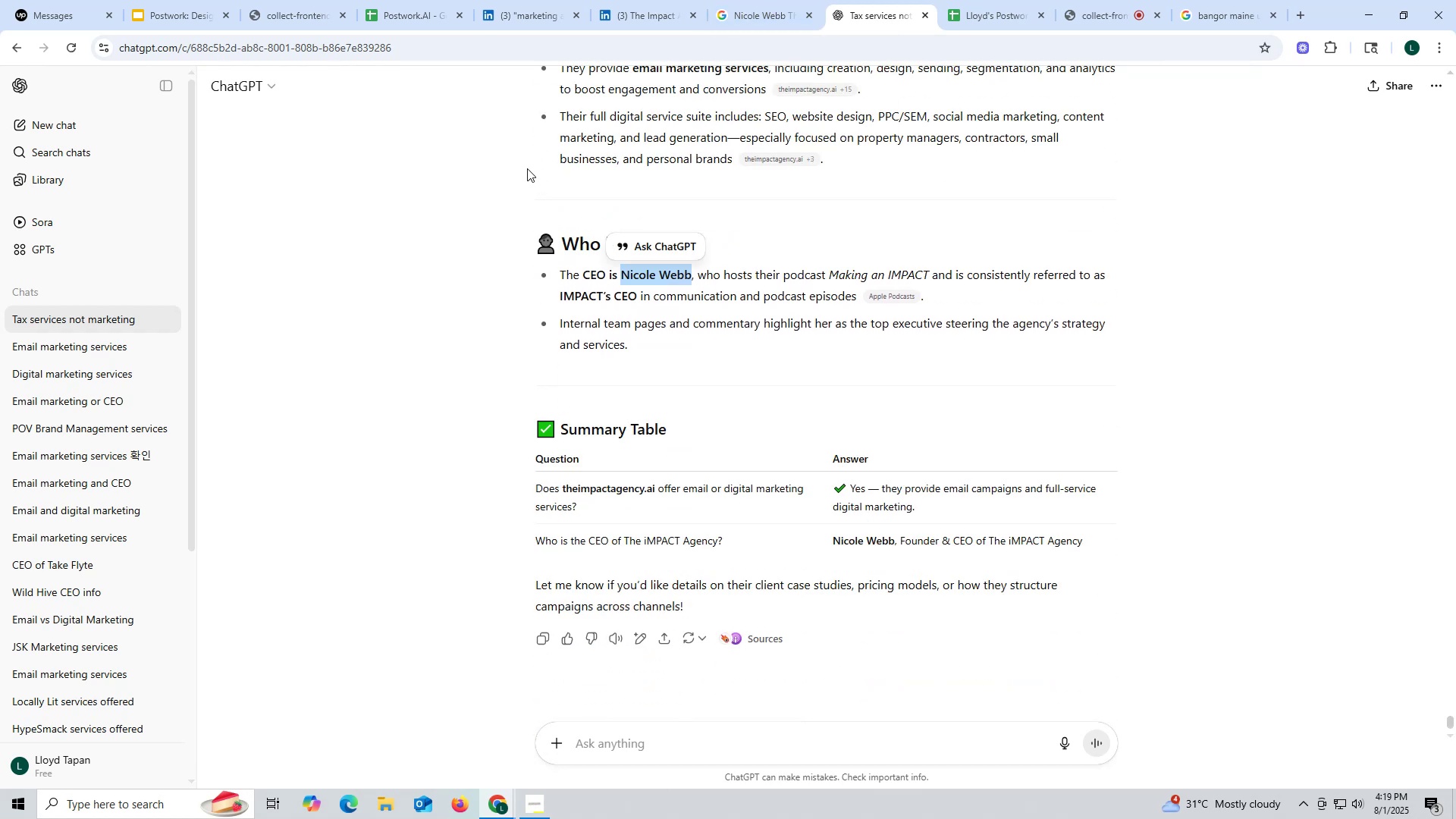 
scroll: coordinate [534, 158], scroll_direction: up, amount: 5.0
 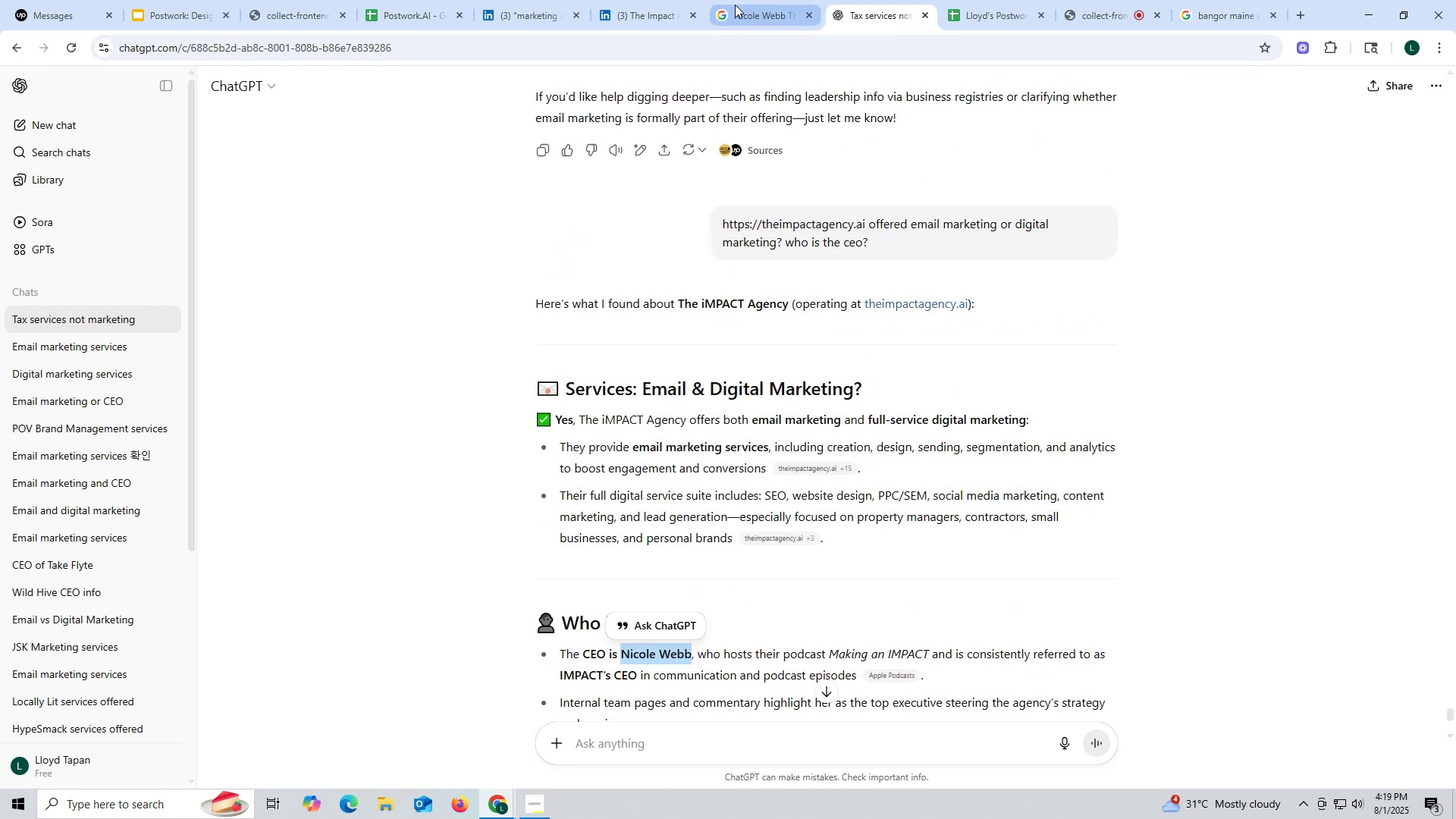 
left_click([735, 5])
 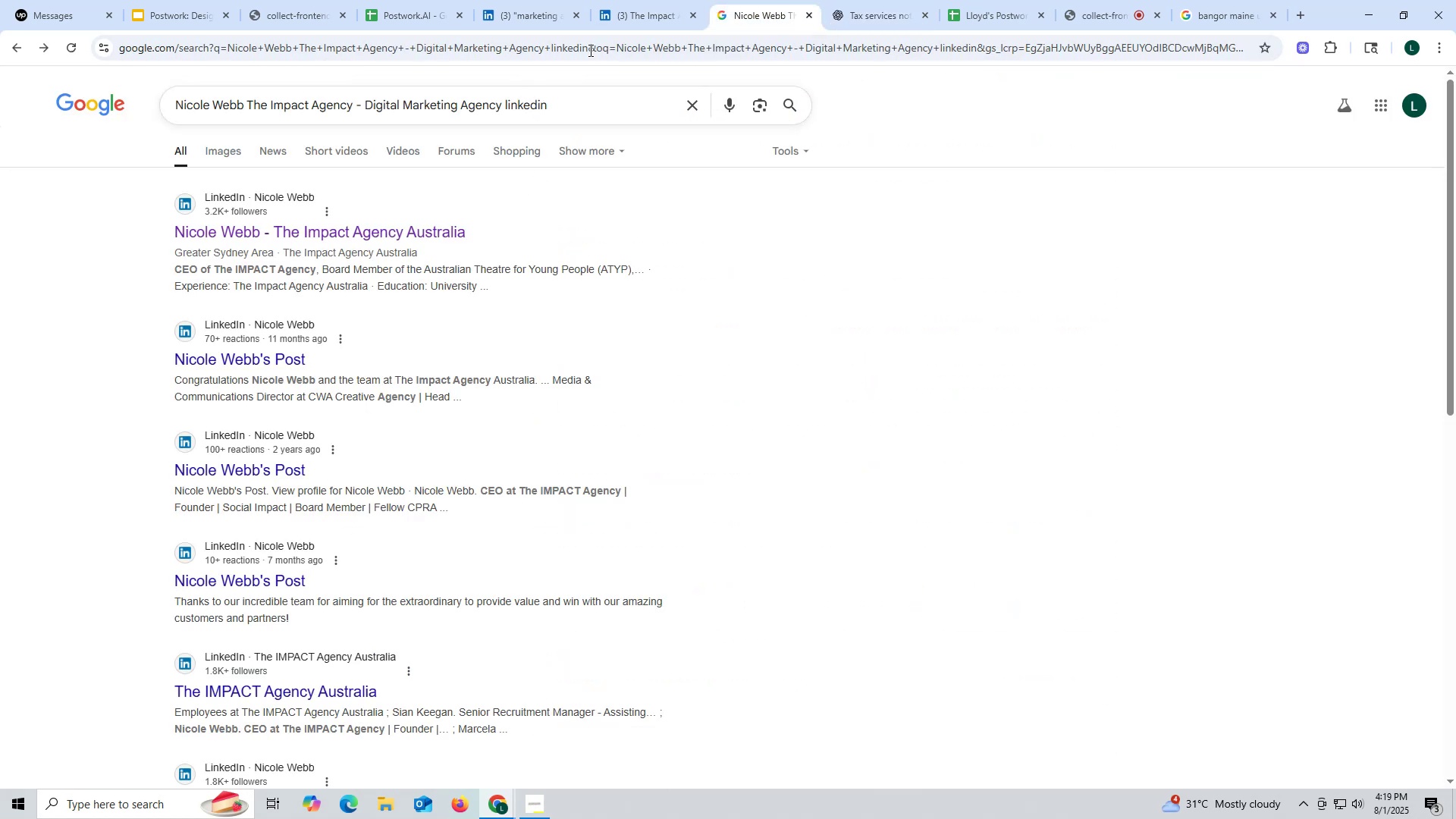 
left_click_drag(start_coordinate=[653, 11], to_coordinate=[648, 14])
 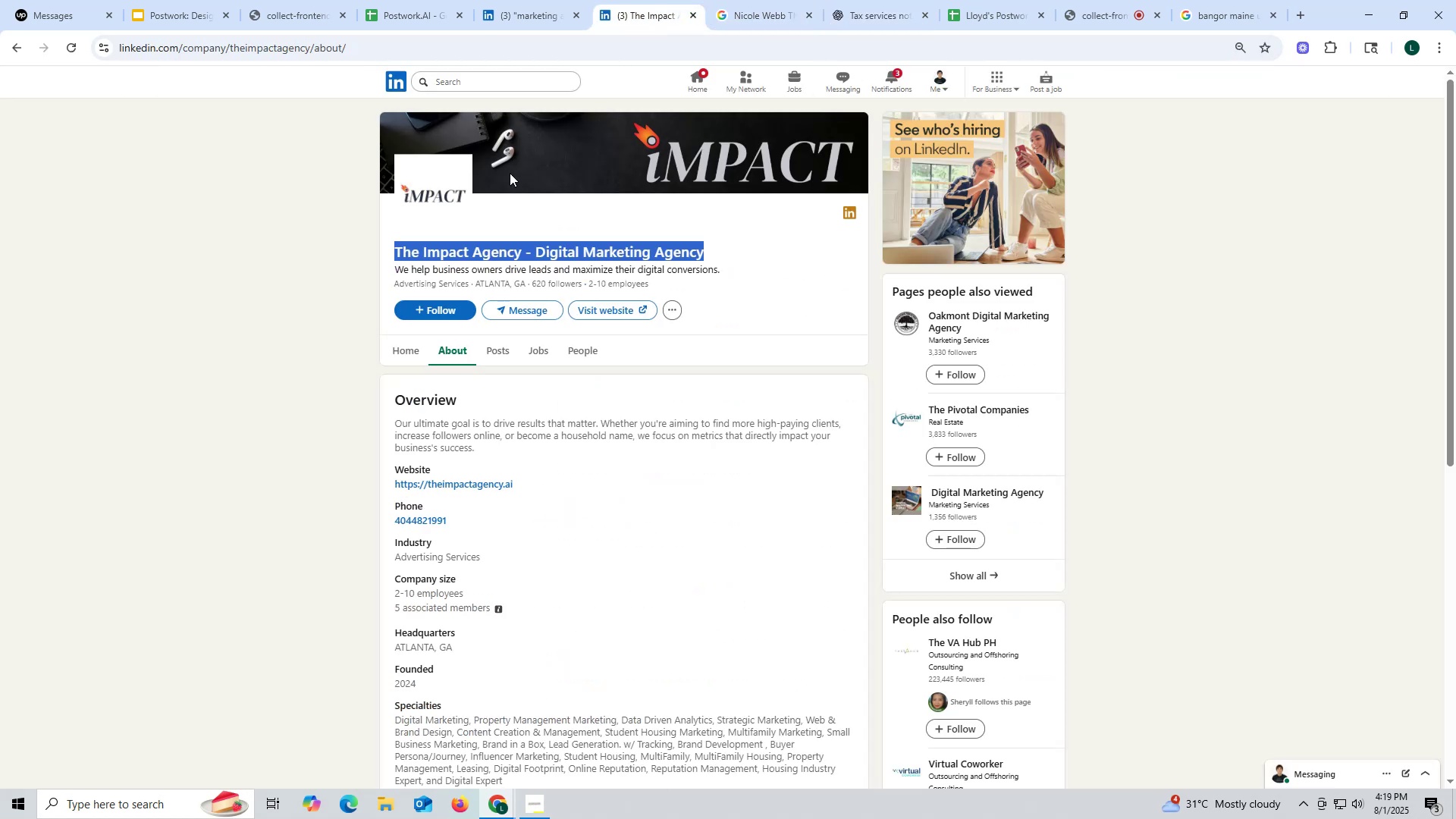 
key(Control+ControlLeft)
 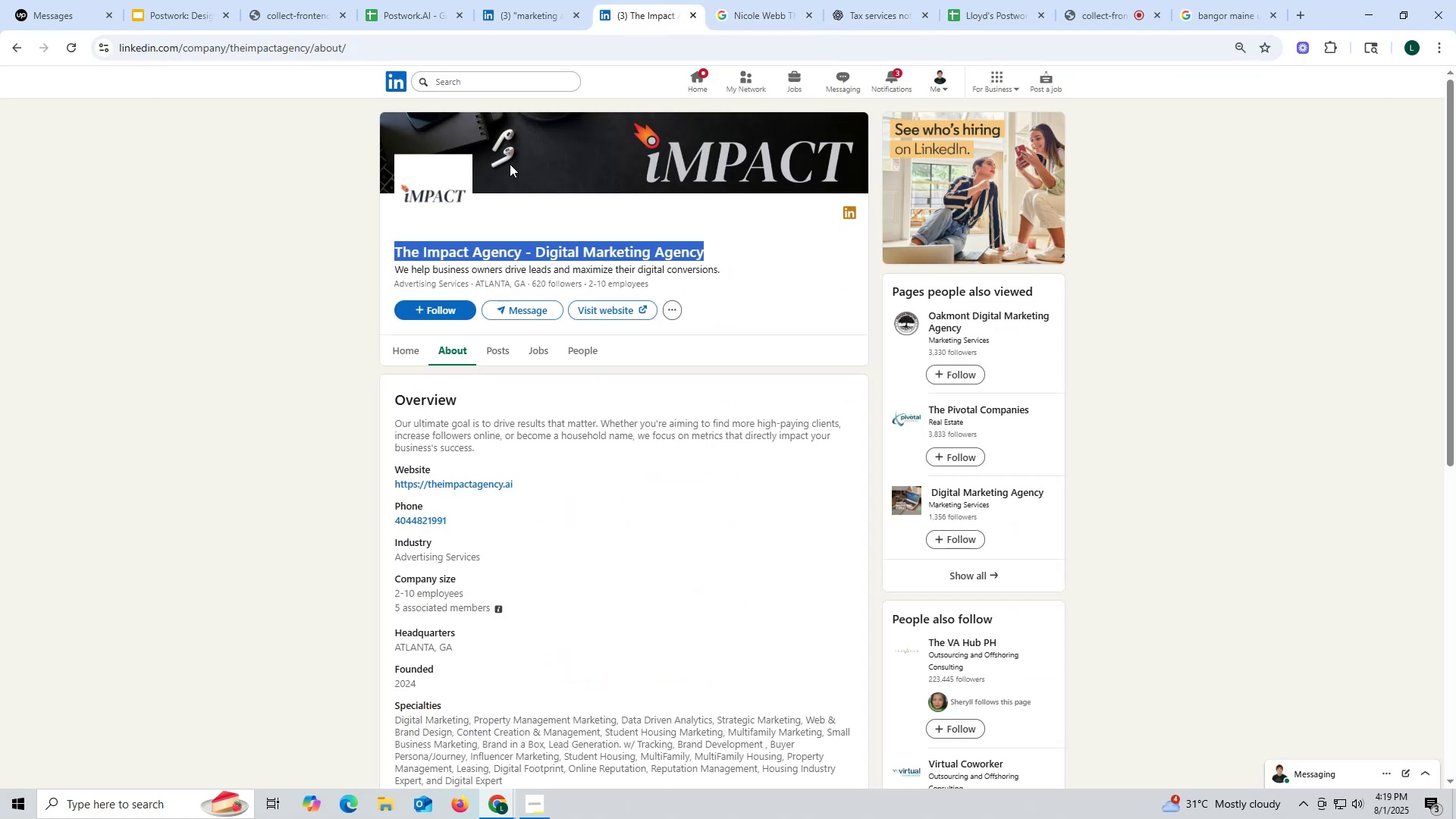 
key(Control+C)
 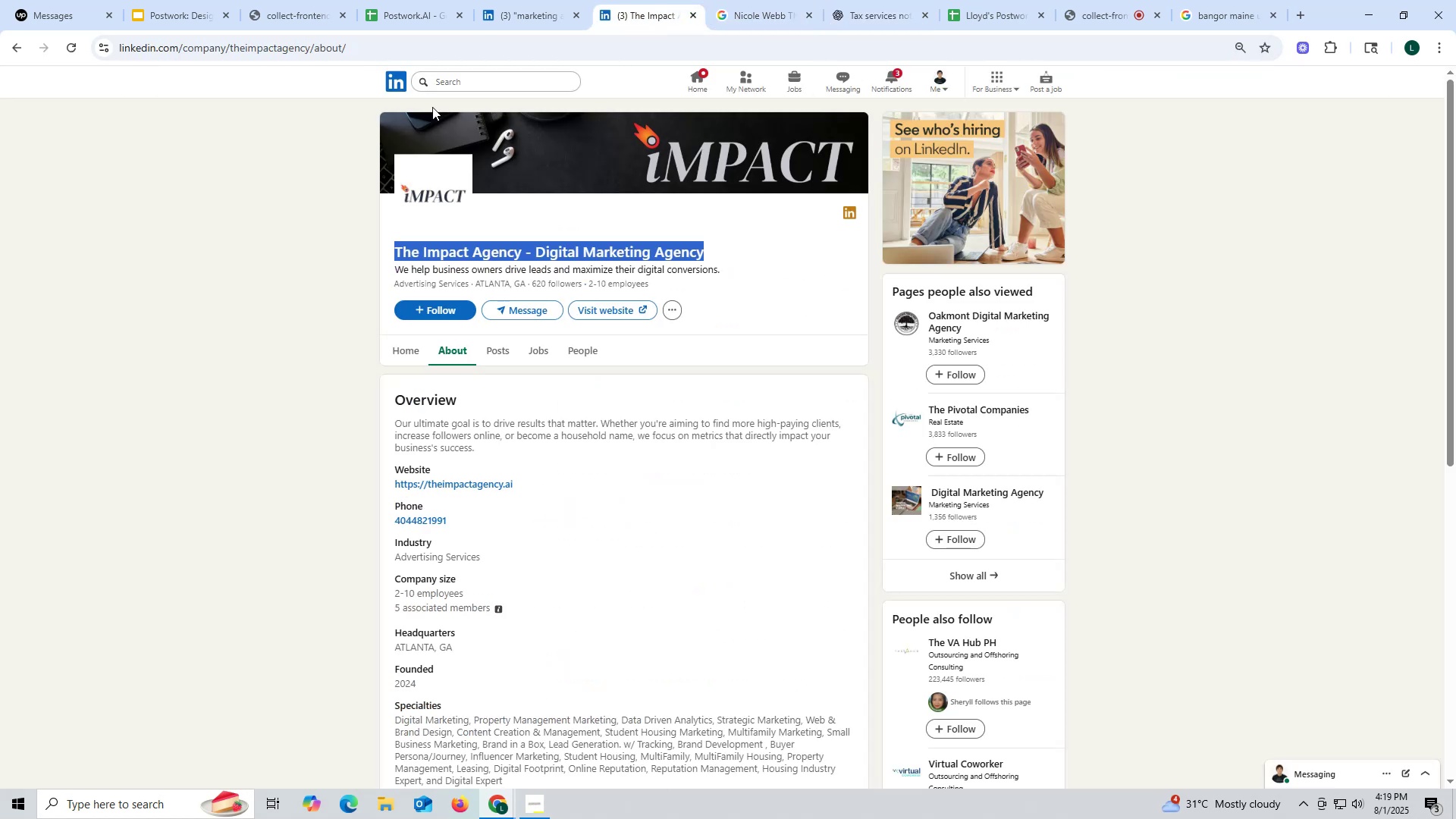 
key(Control+ControlLeft)
 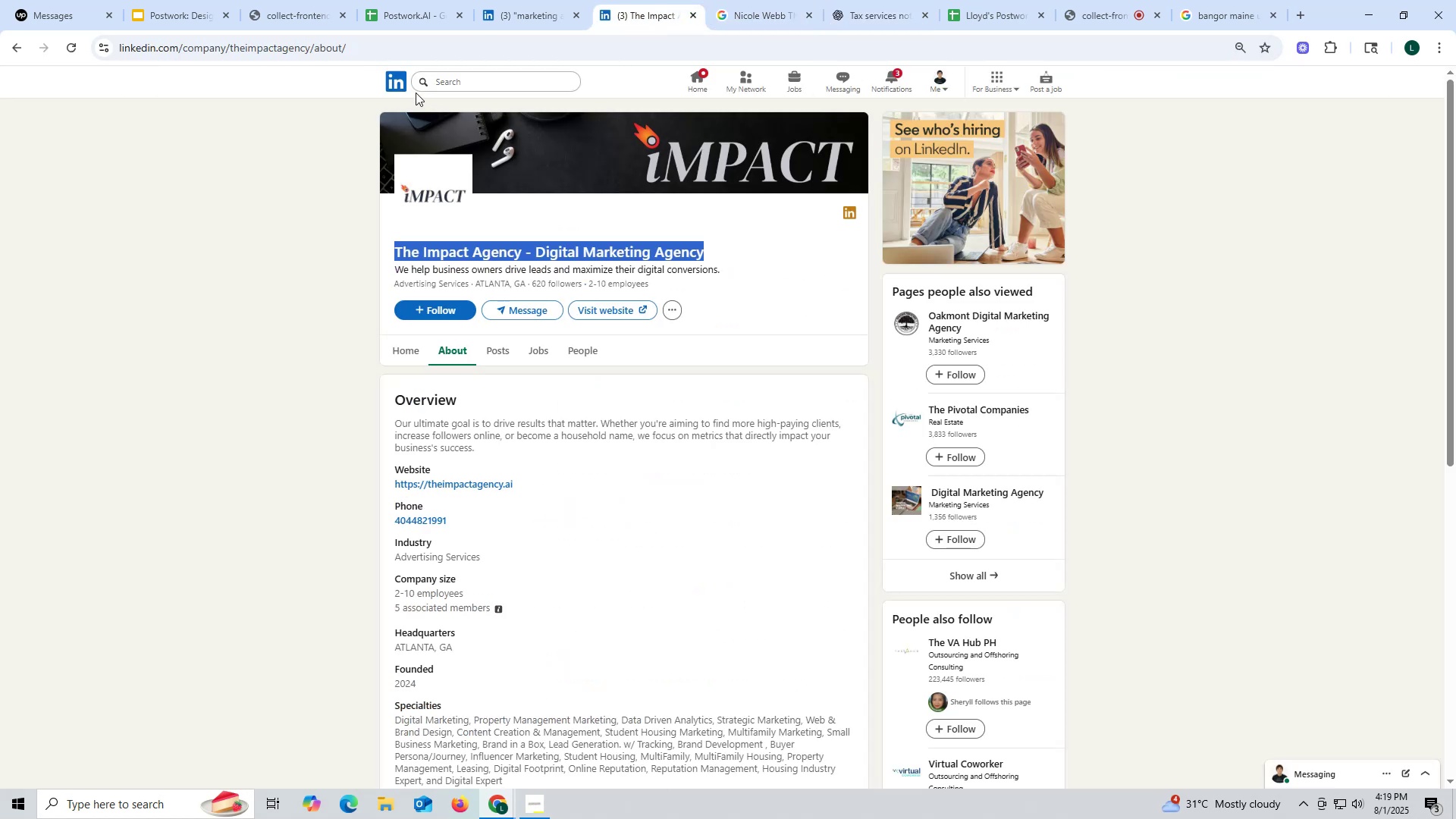 
key(Control+C)
 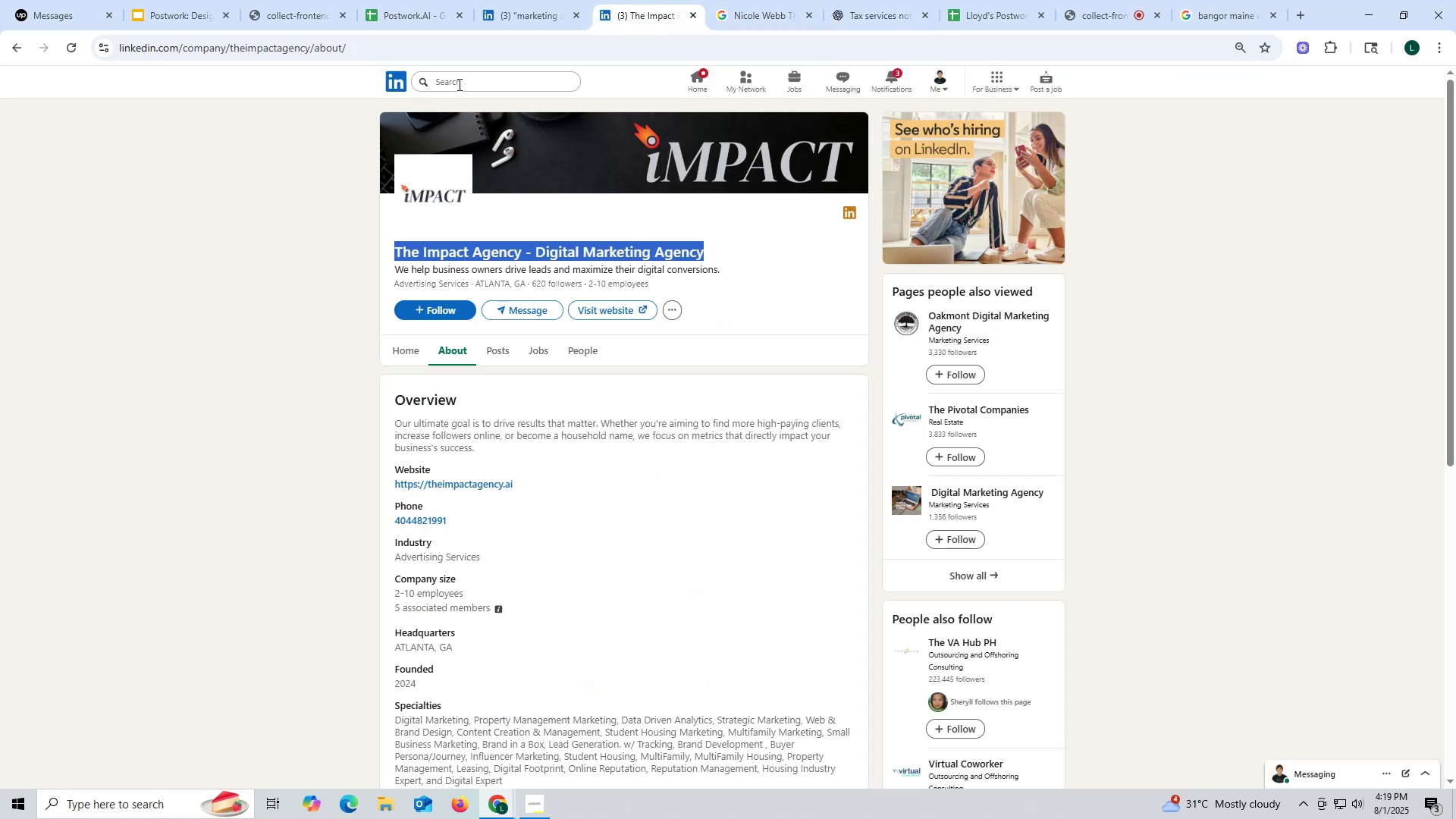 
left_click([458, 84])
 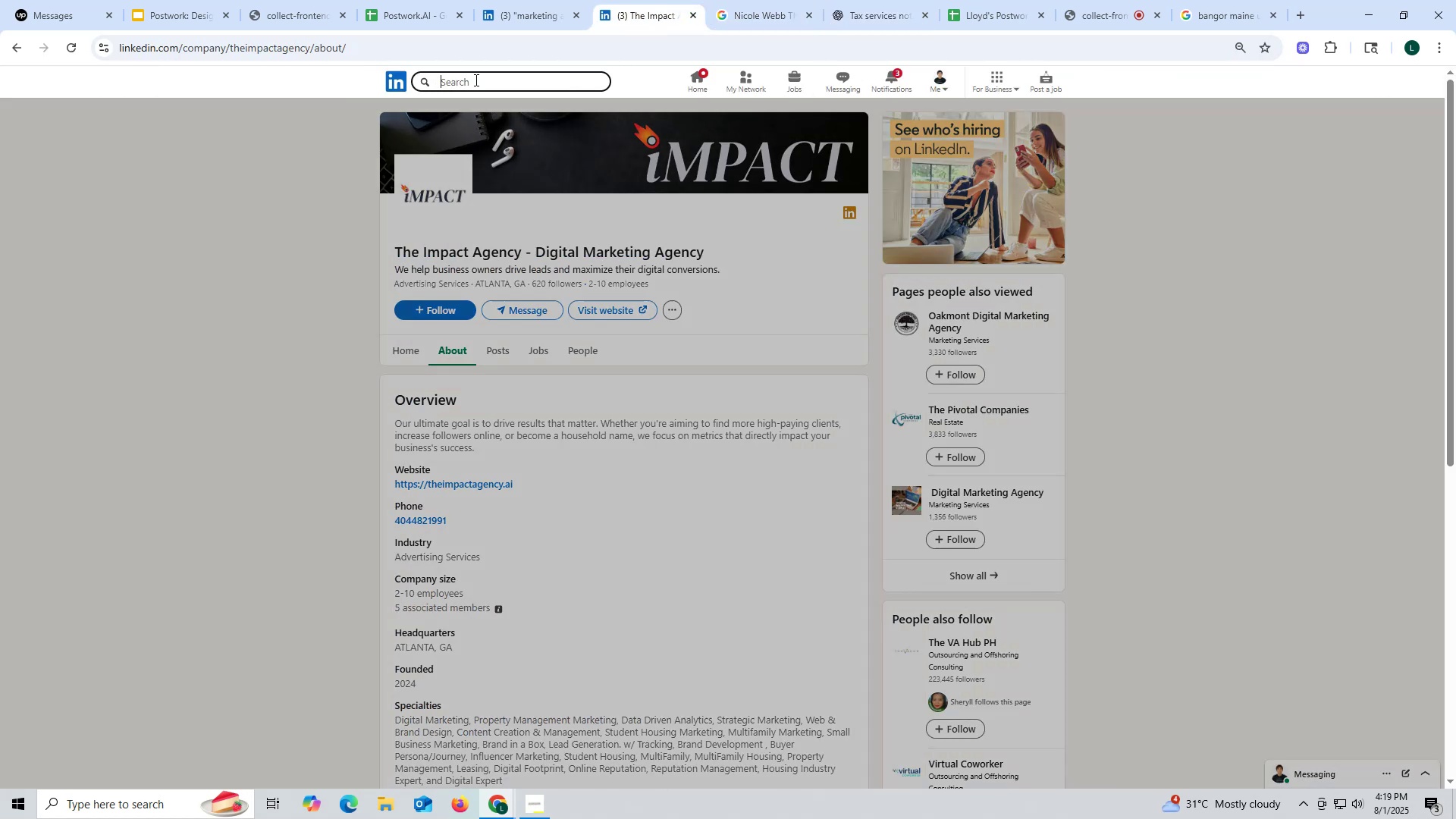 
key(Control+ControlLeft)
 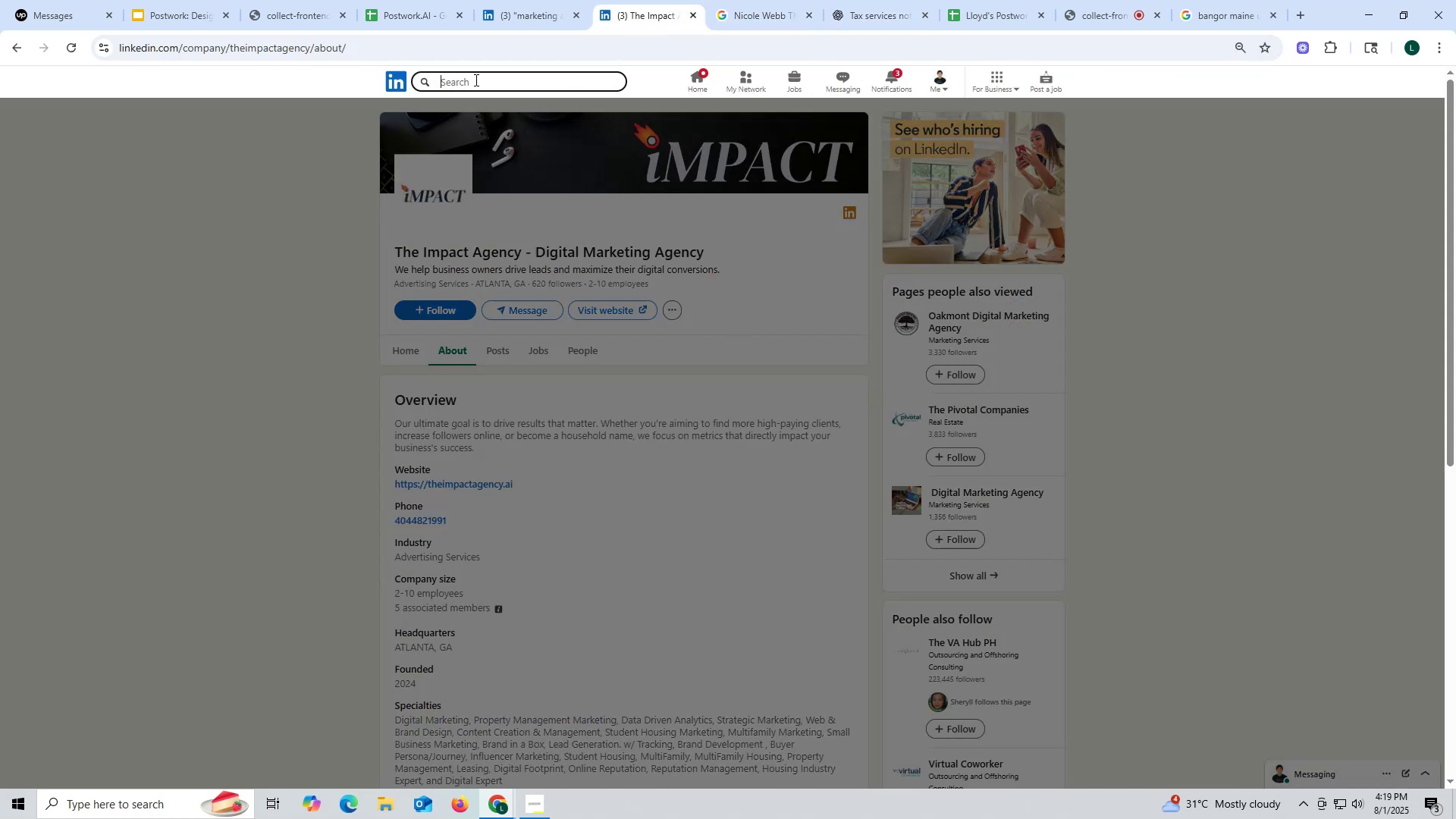 
key(Control+V)
 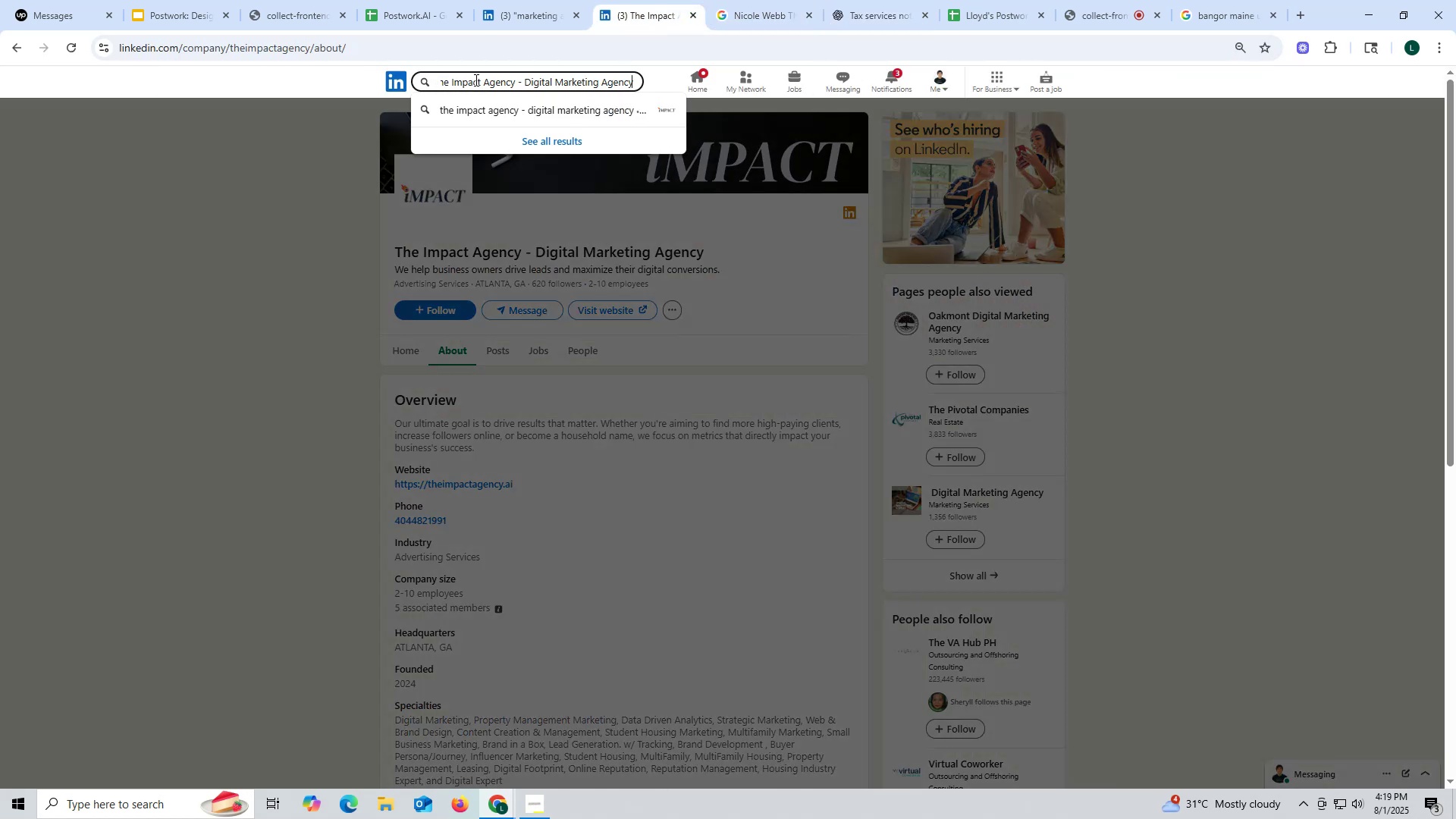 
key(Enter)
 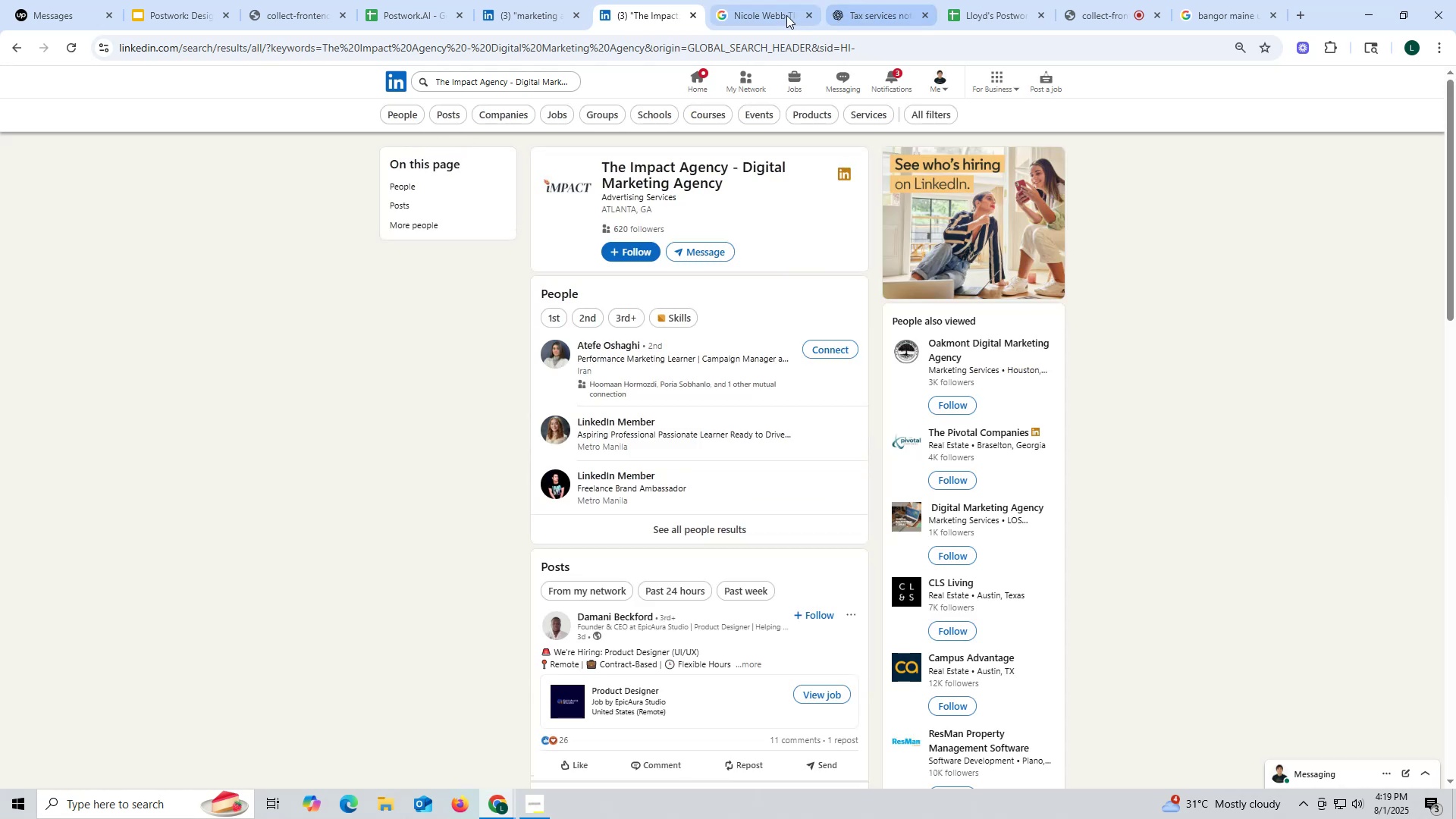 
left_click([337, 233])
 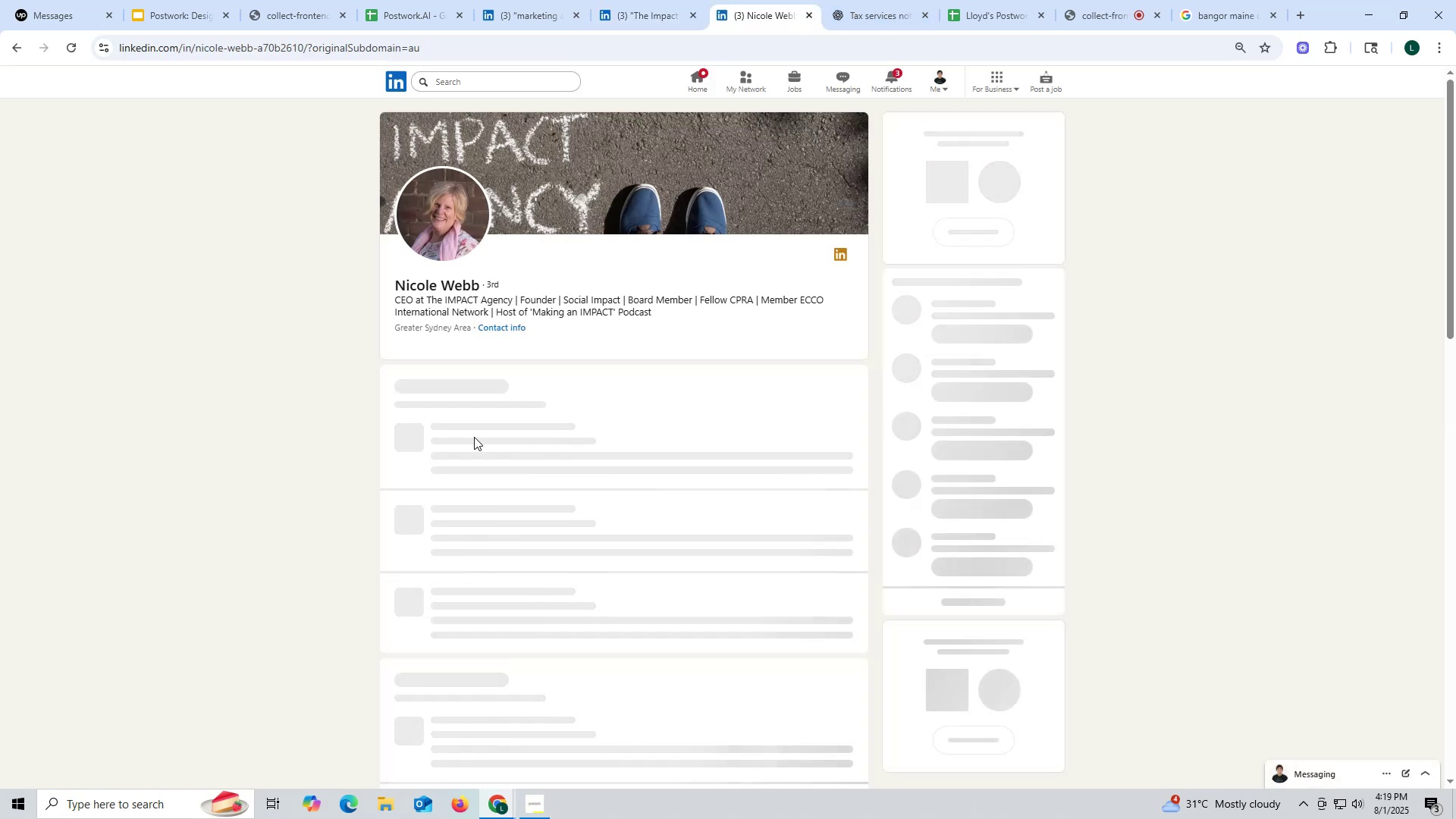 
scroll: coordinate [463, 435], scroll_direction: down, amount: 12.0
 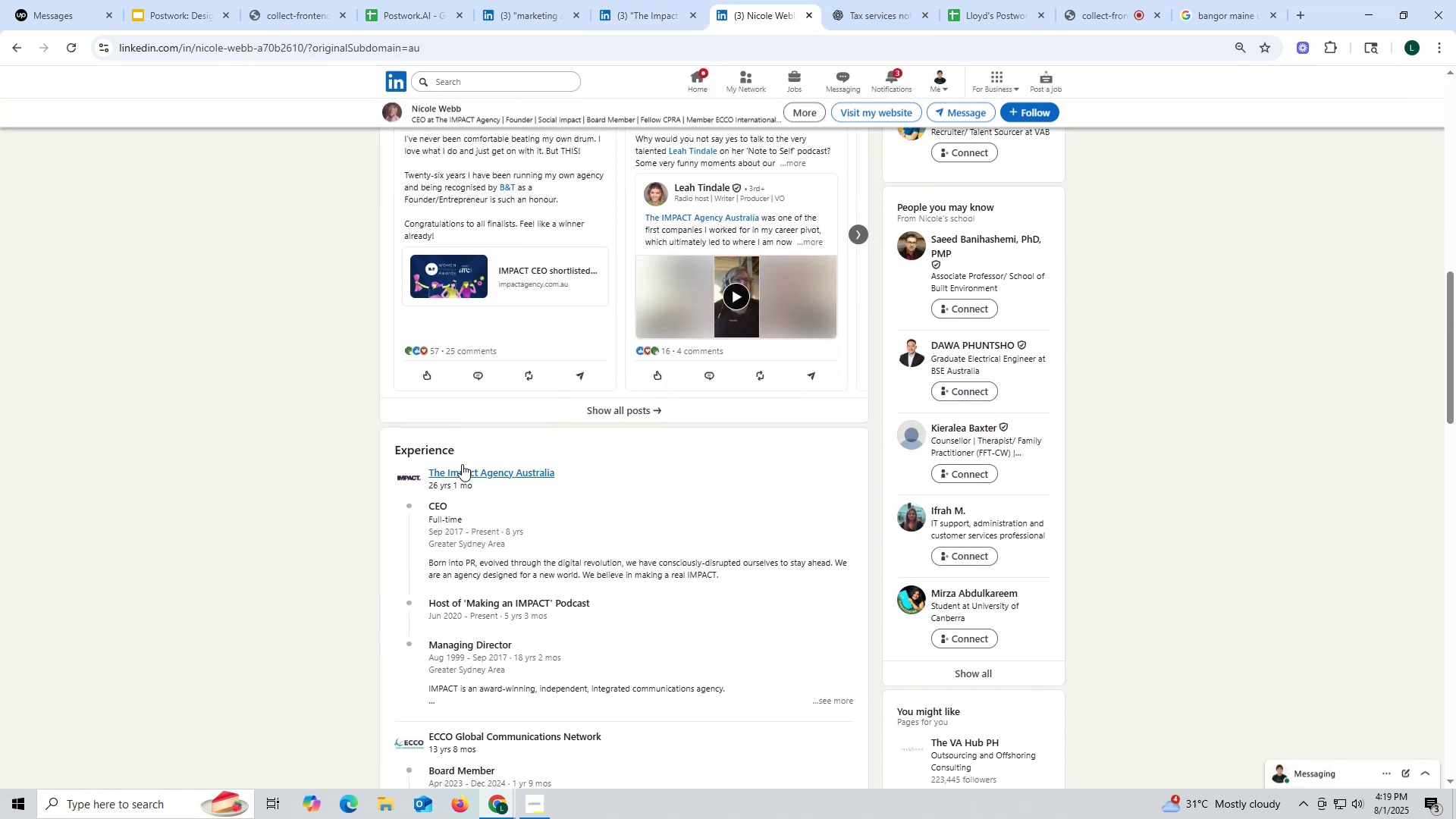 
left_click([463, 470])
 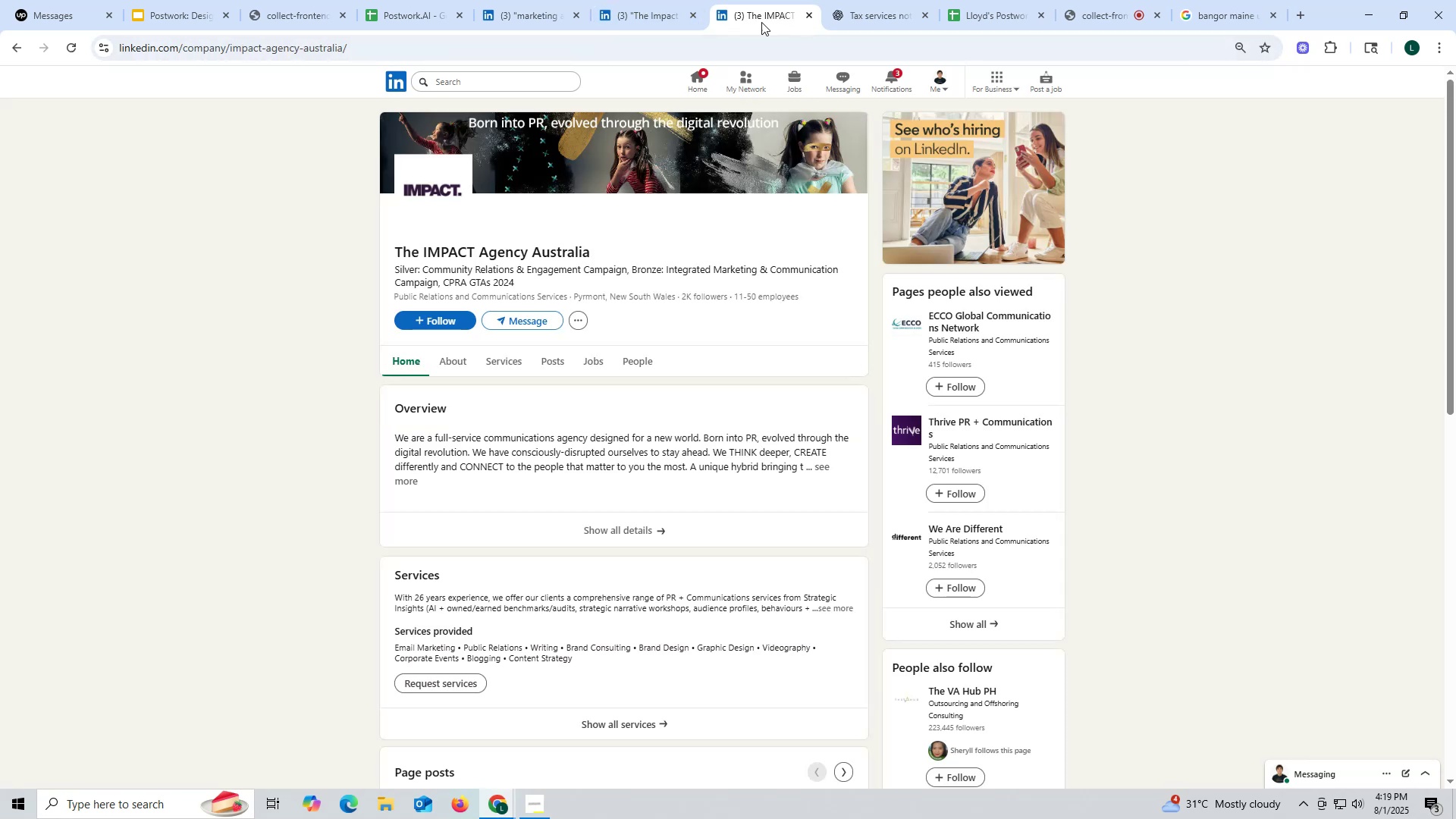 
left_click([20, 46])
 